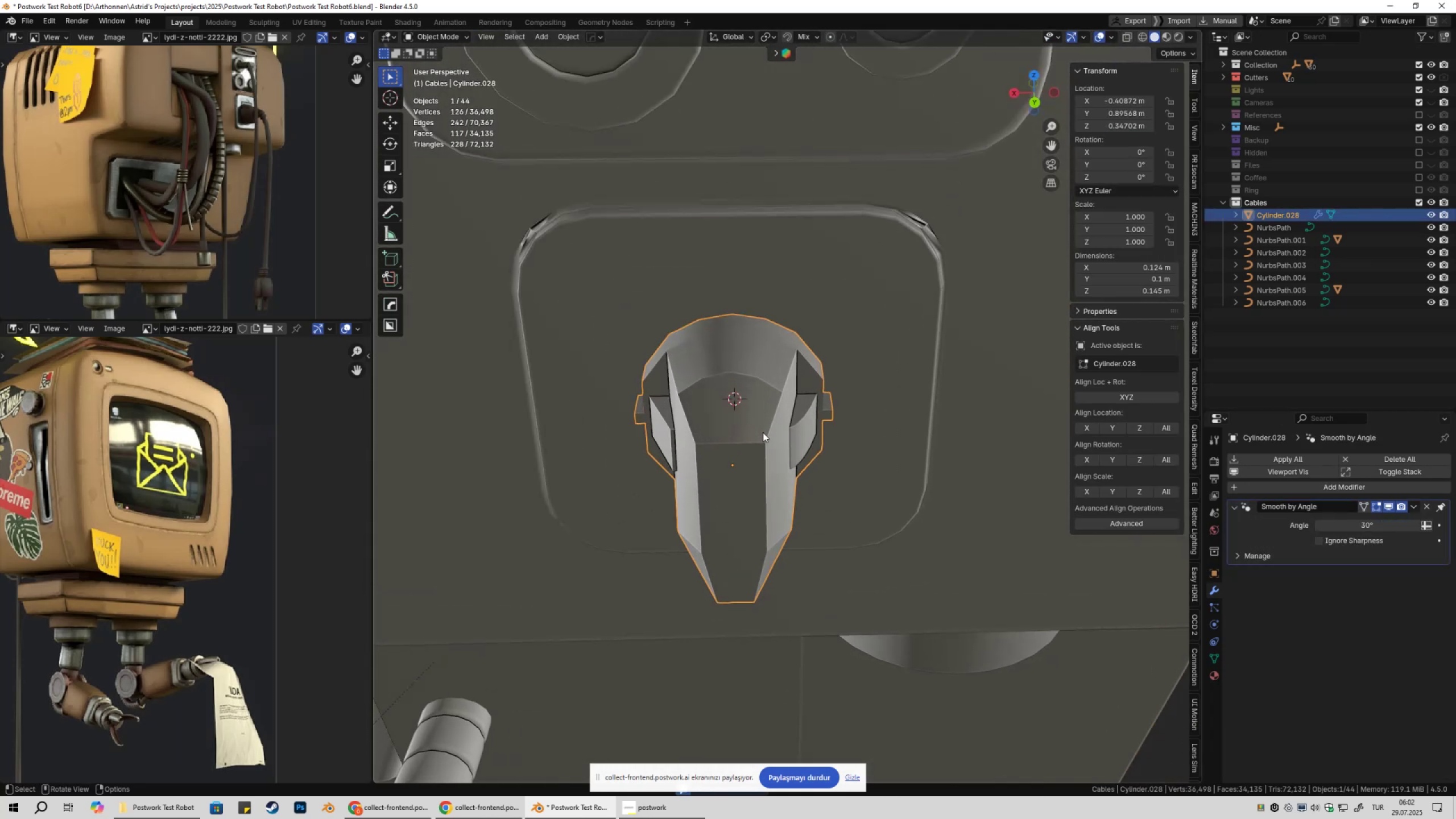 
key(Tab)
 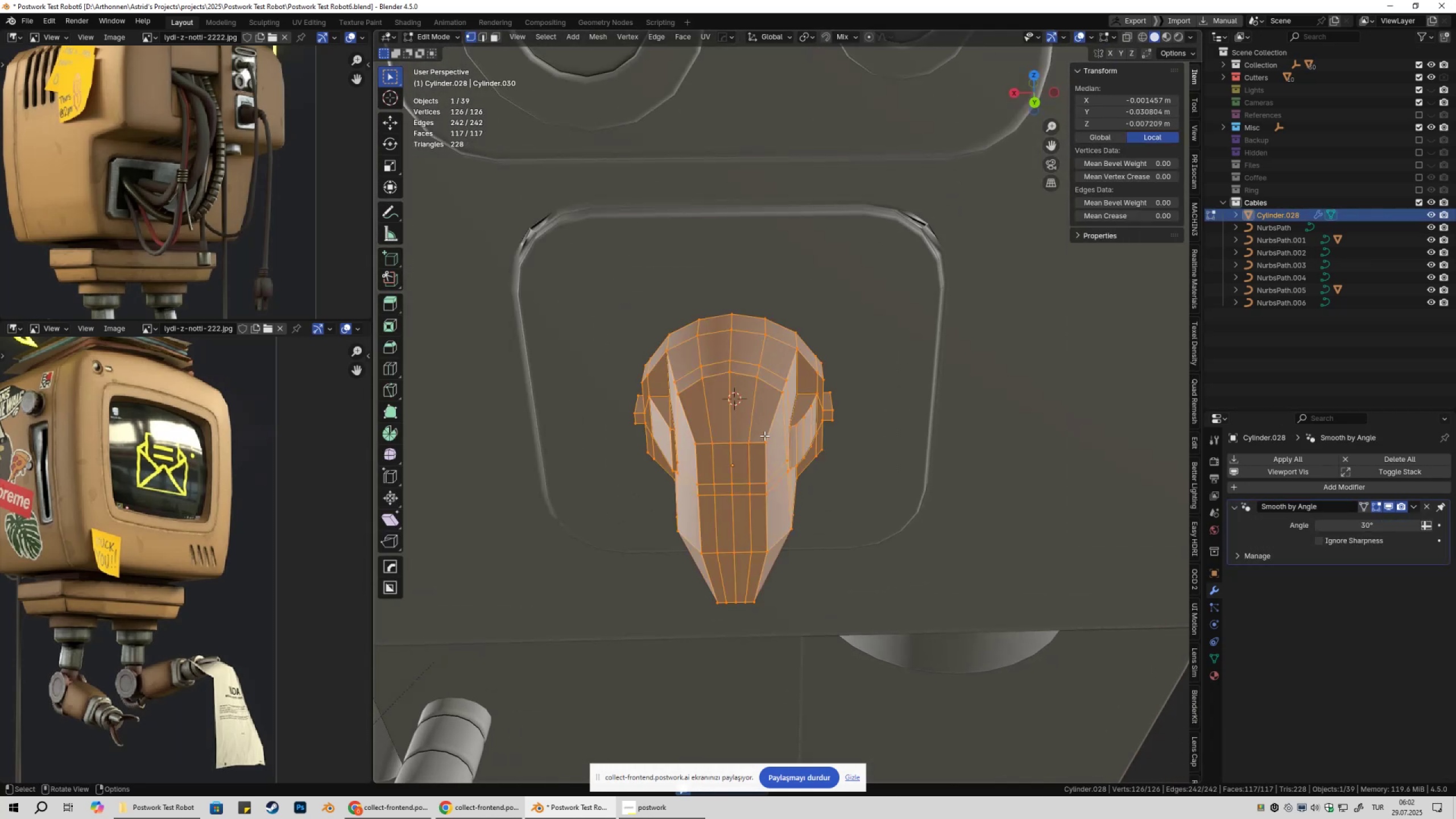 
key(Alt+X)
 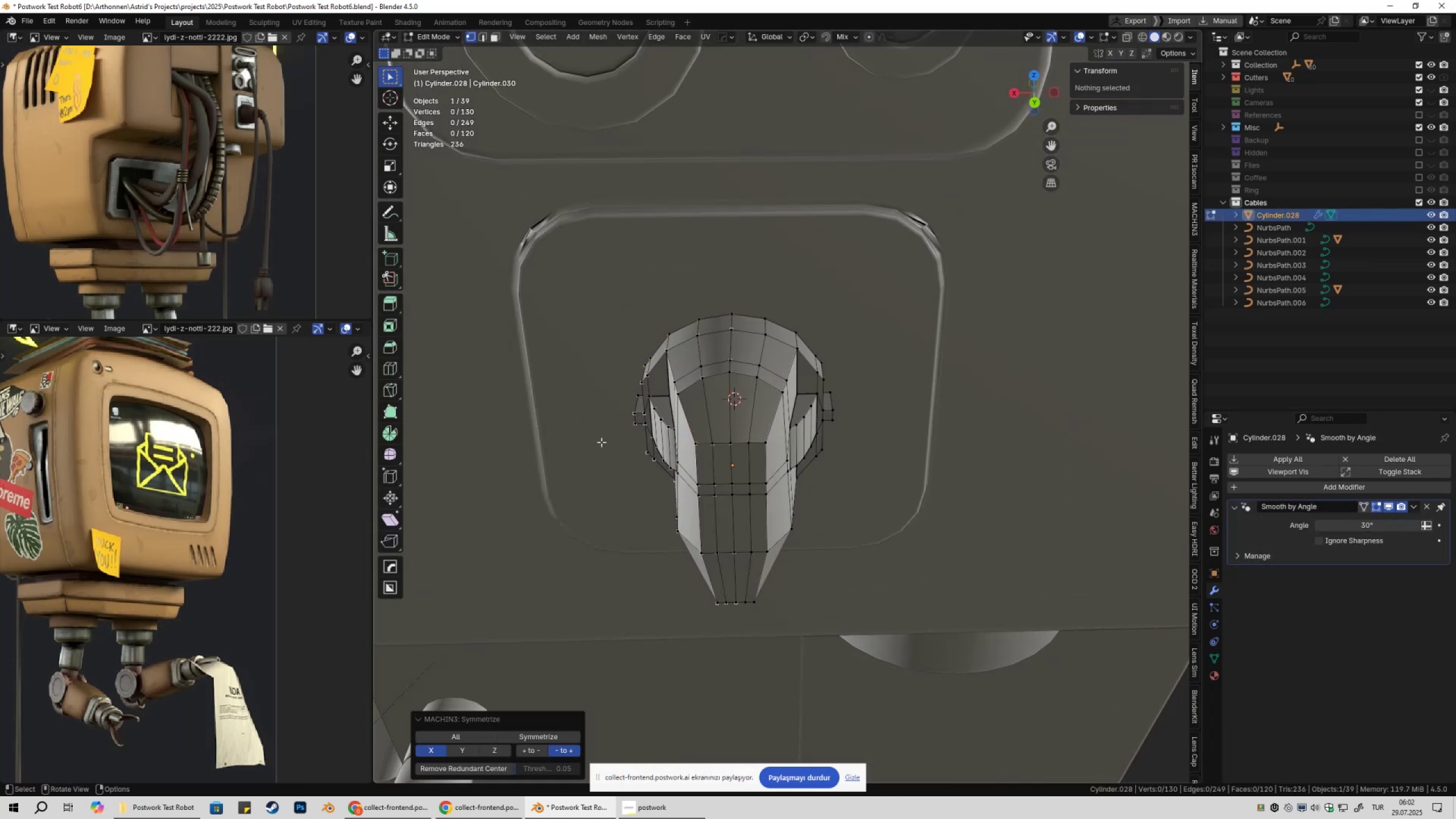 
key(Tab)
 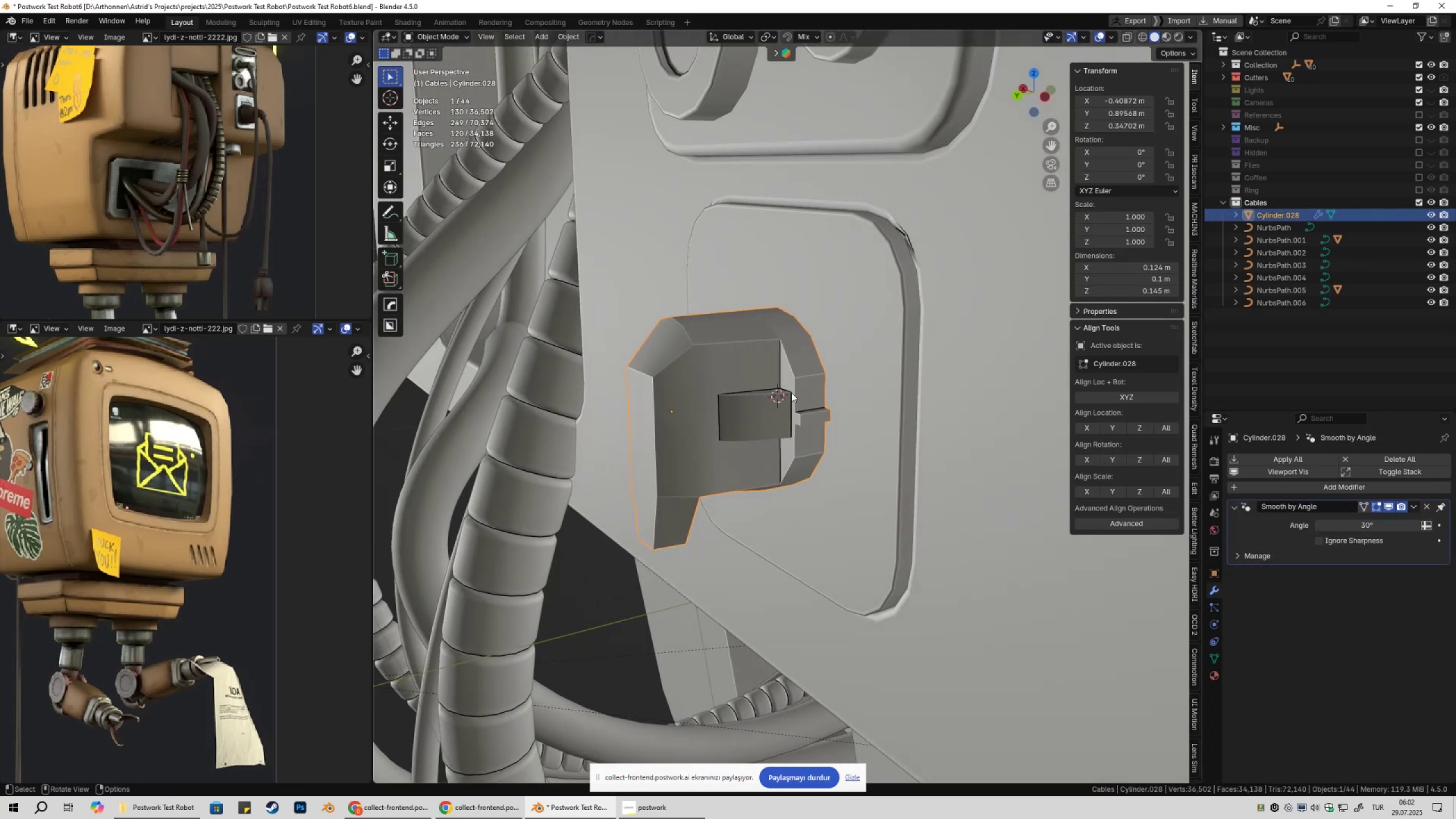 
left_click([799, 332])
 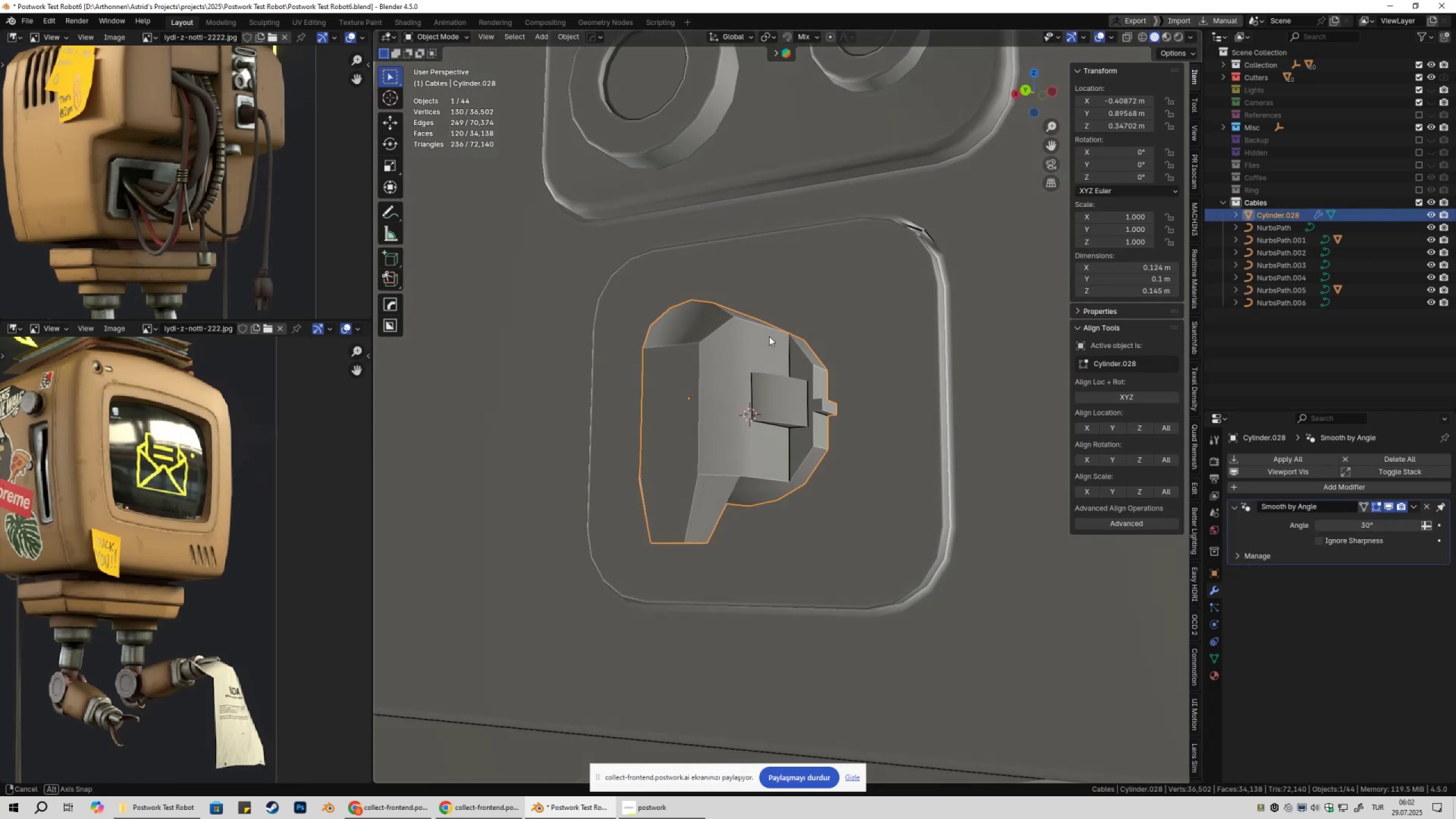 
left_click([853, 301])
 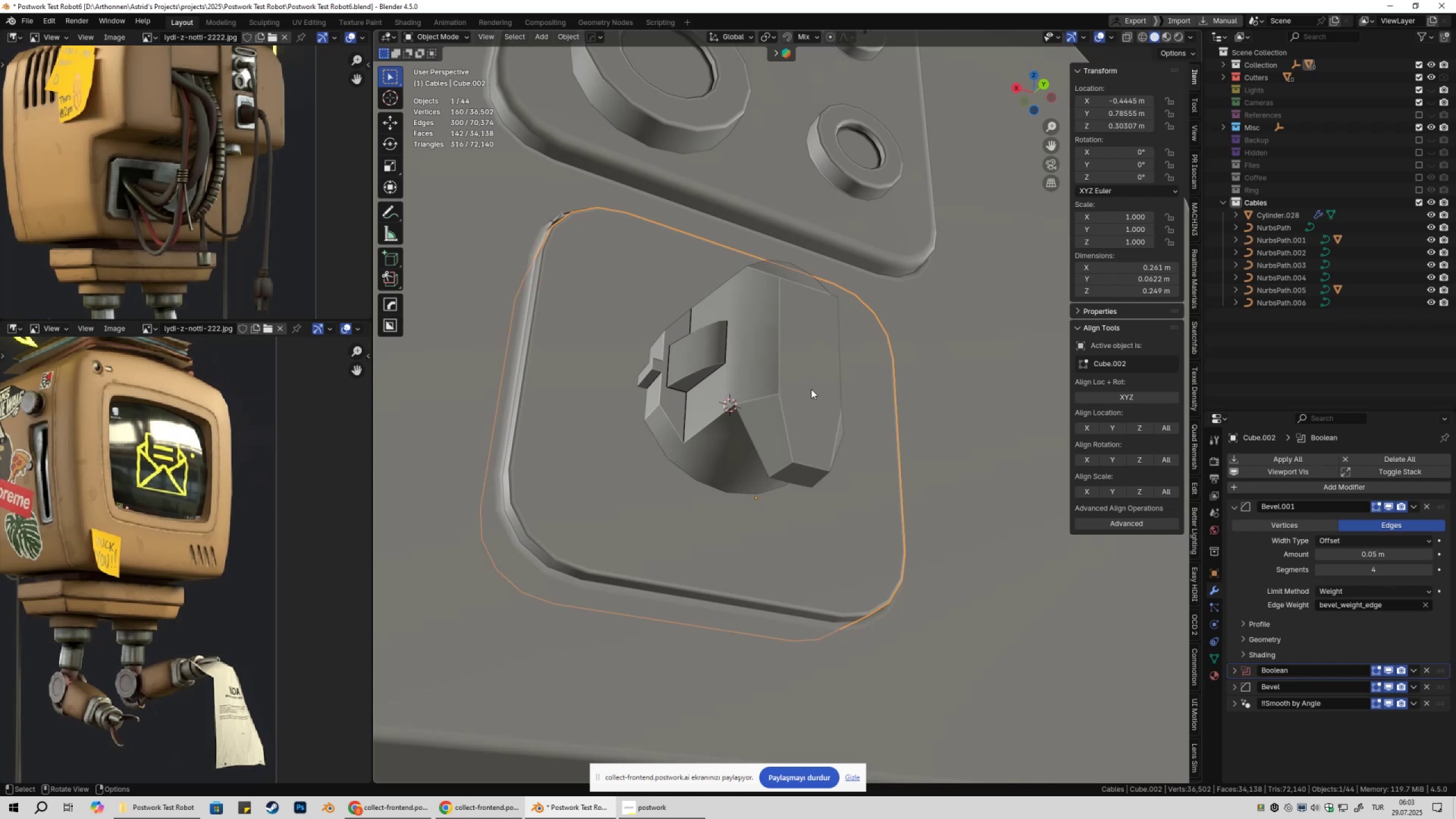 
wait(16.61)
 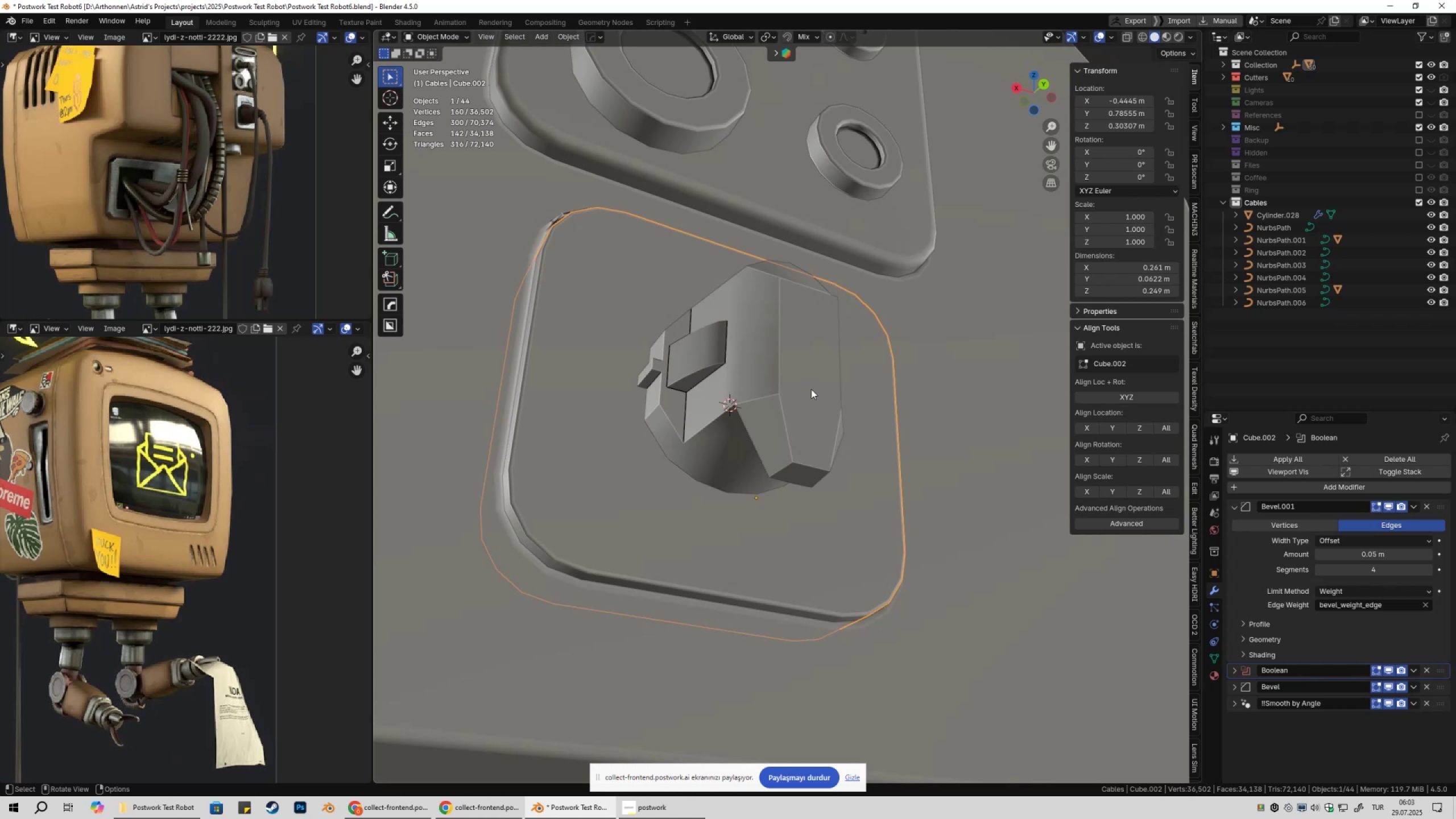 
key(Tab)
 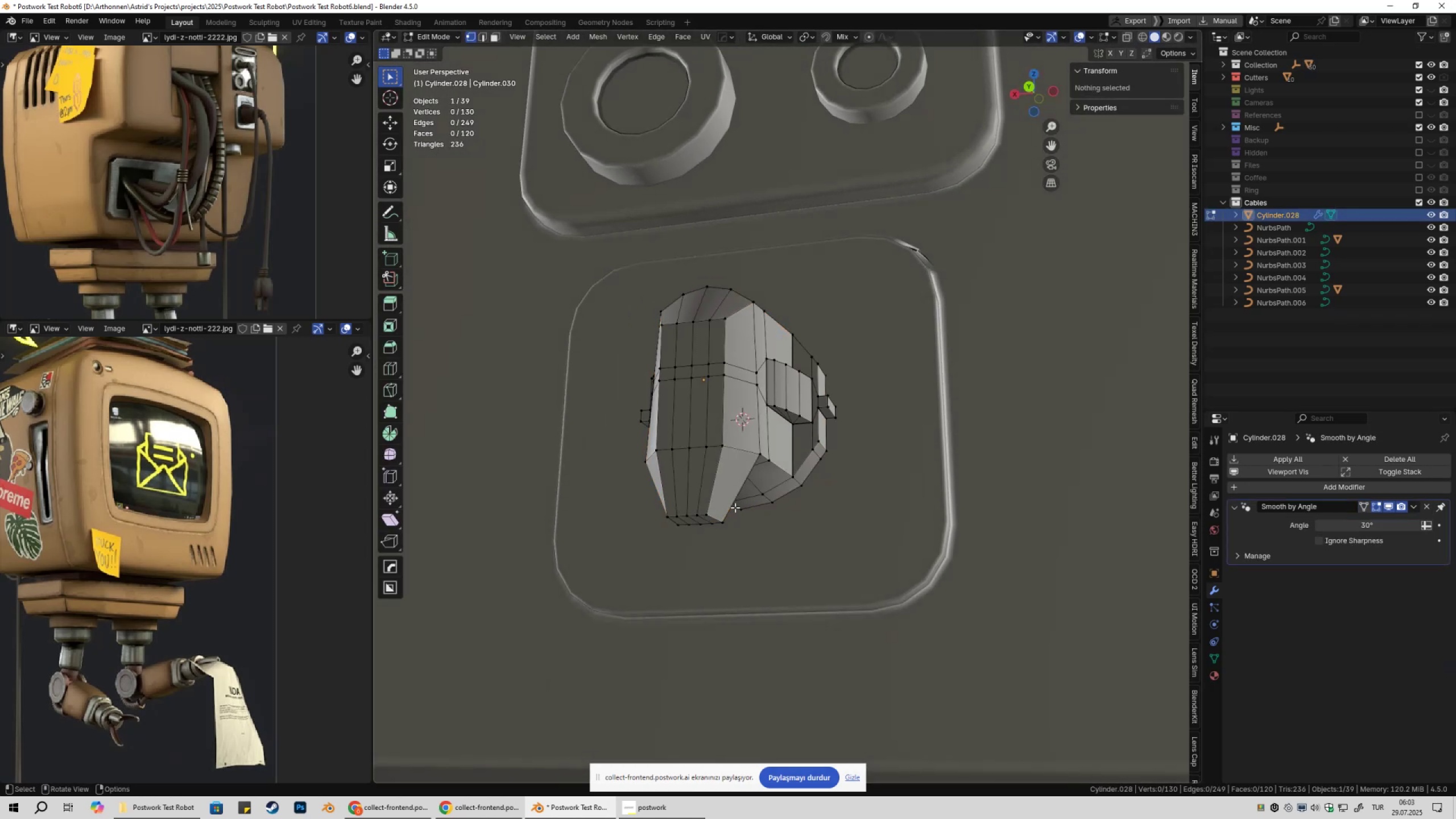 
key(Shift+ShiftLeft)
 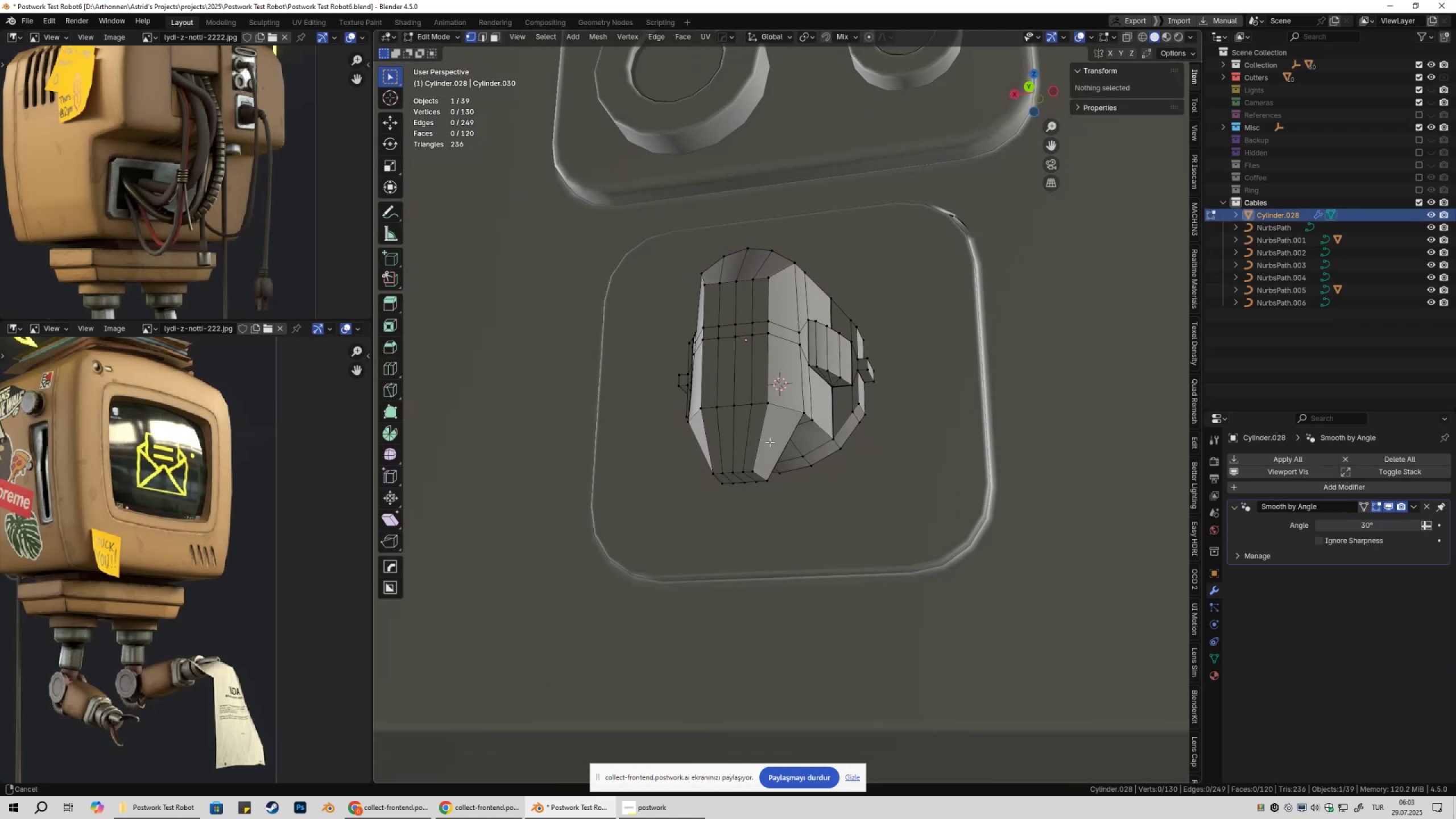 
scroll: coordinate [789, 444], scroll_direction: up, amount: 4.0
 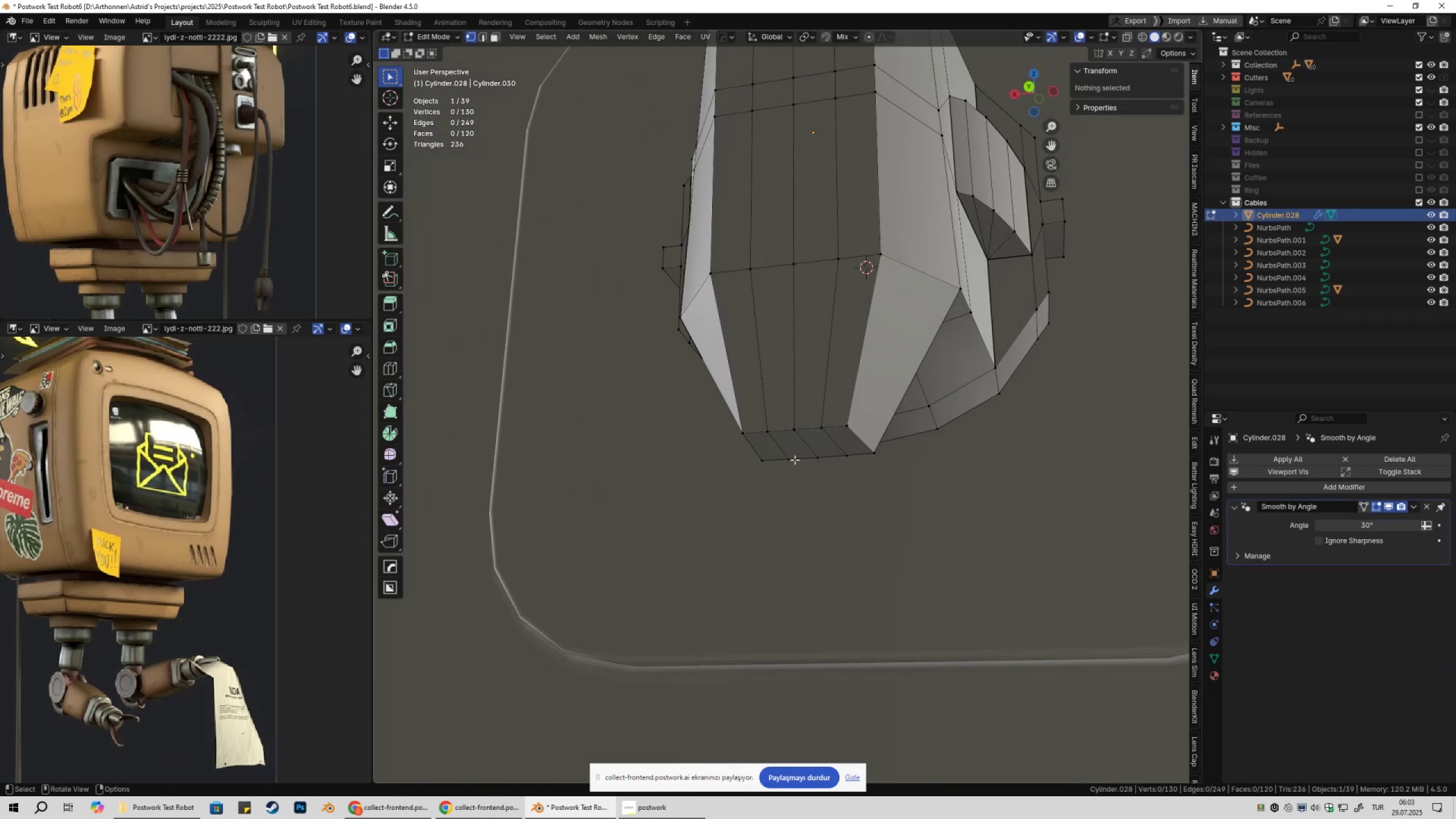 
key(3)
 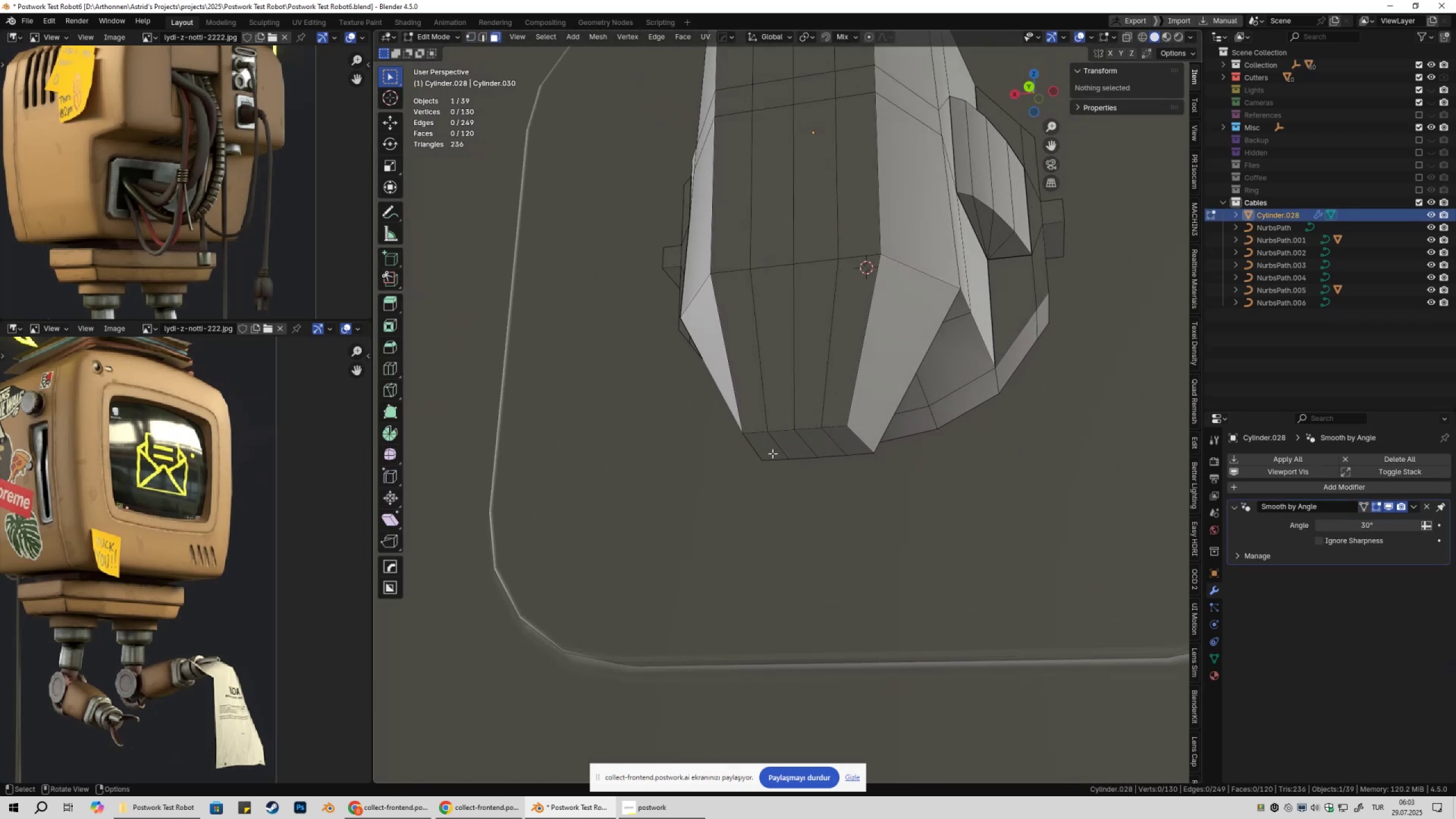 
left_click([772, 453])
 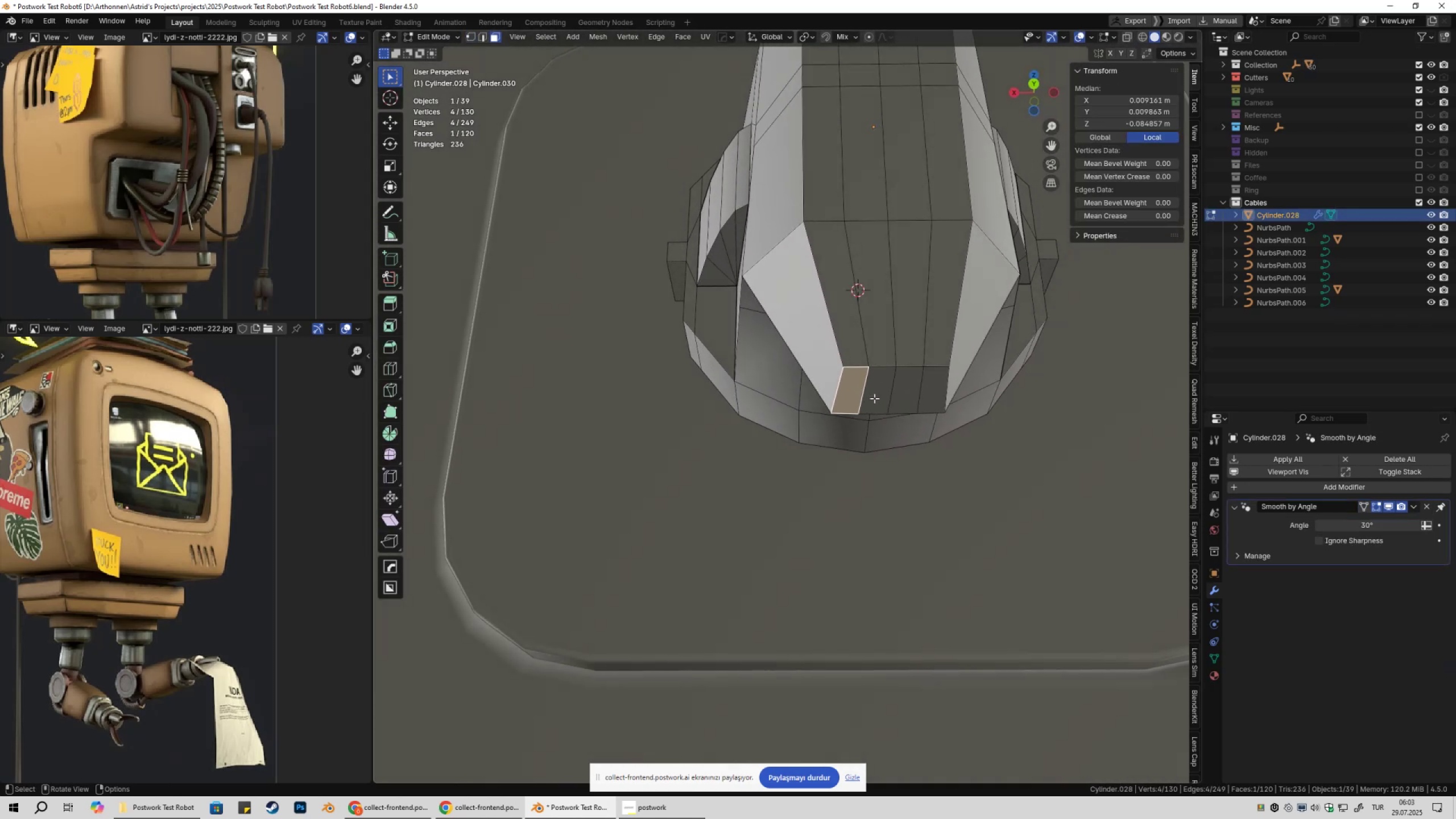 
hold_key(key=ShiftLeft, duration=1.09)
left_click([876, 398])
 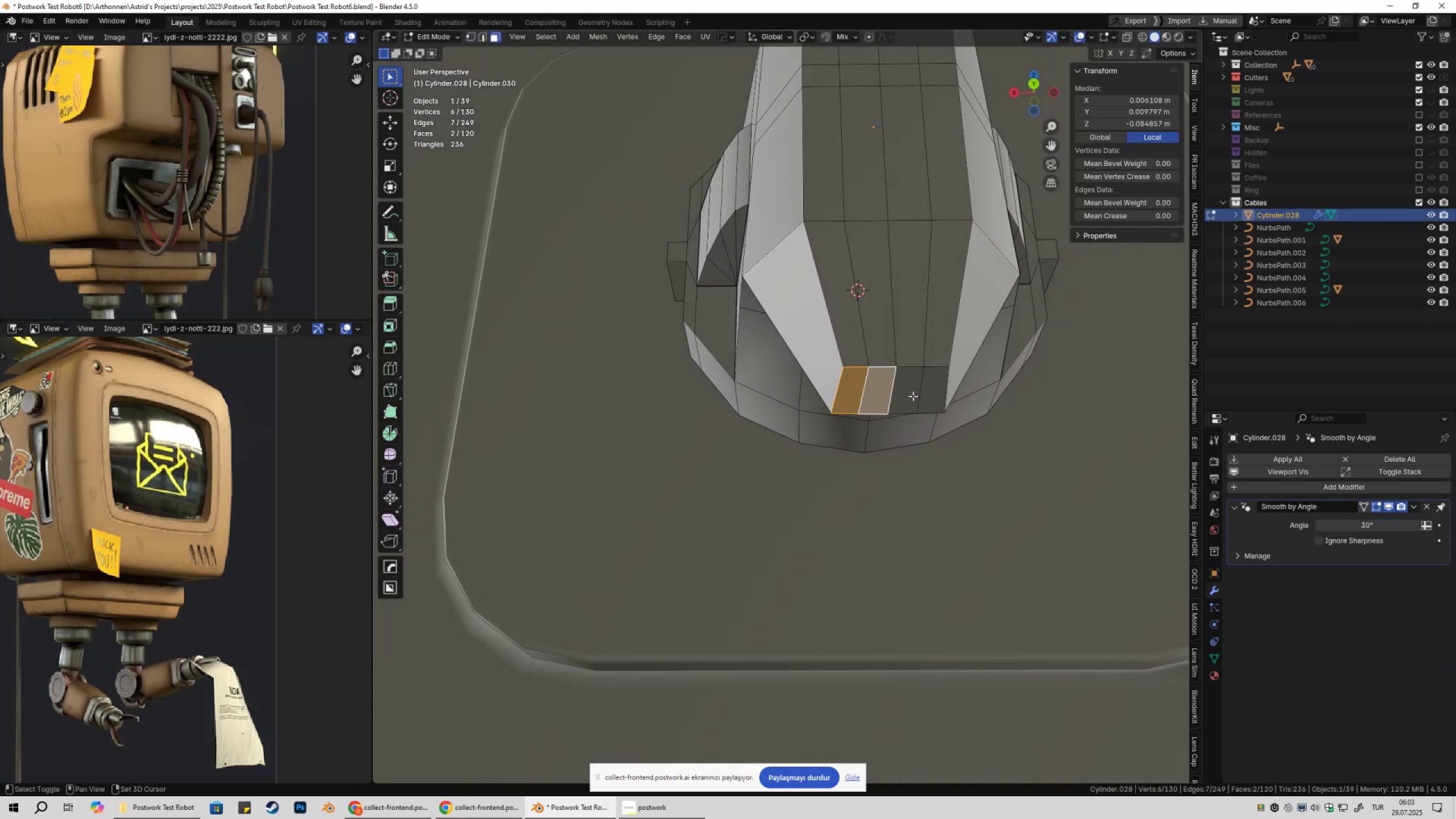 
double_click([913, 396])
 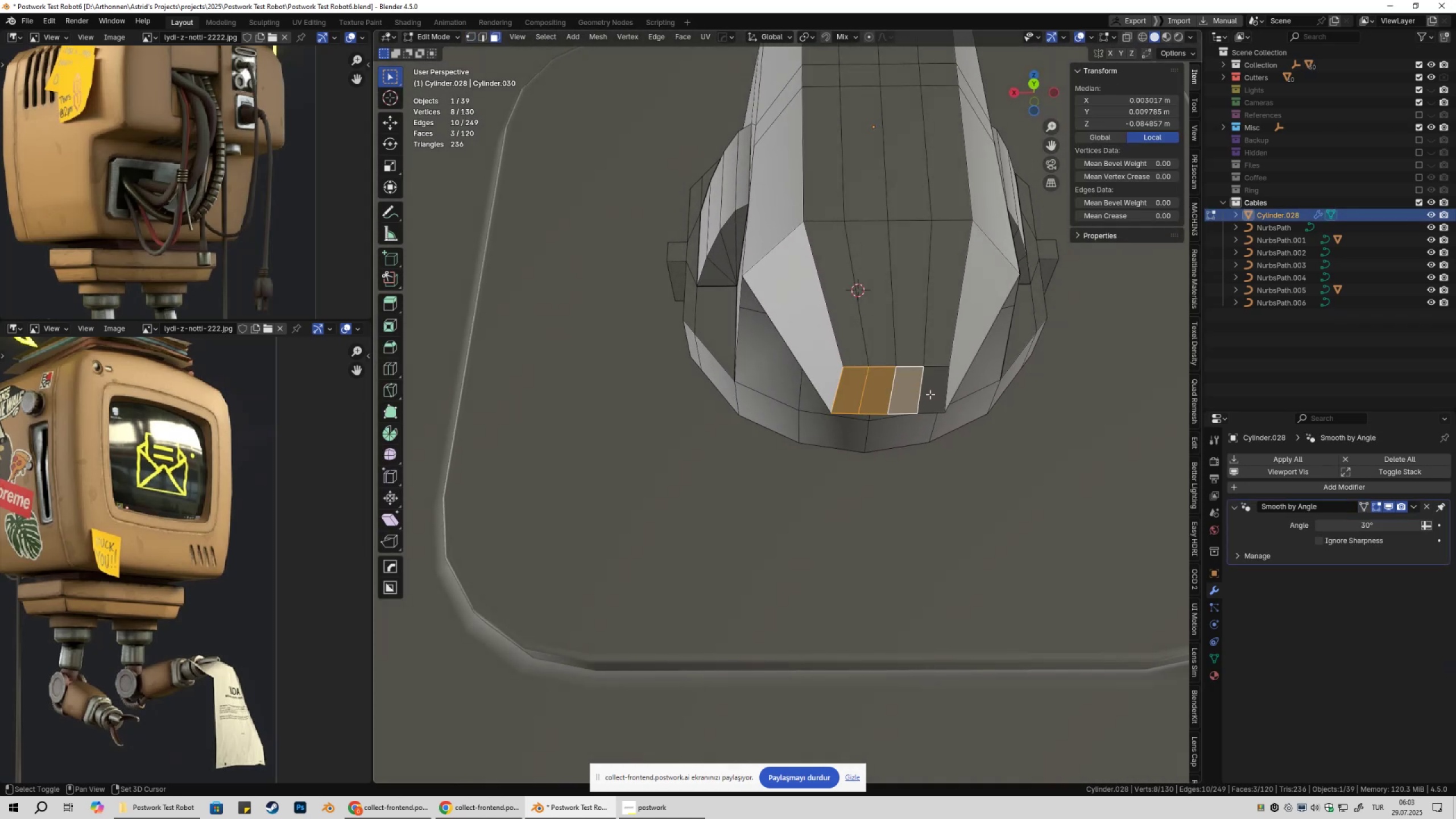 
triple_click([930, 394])
 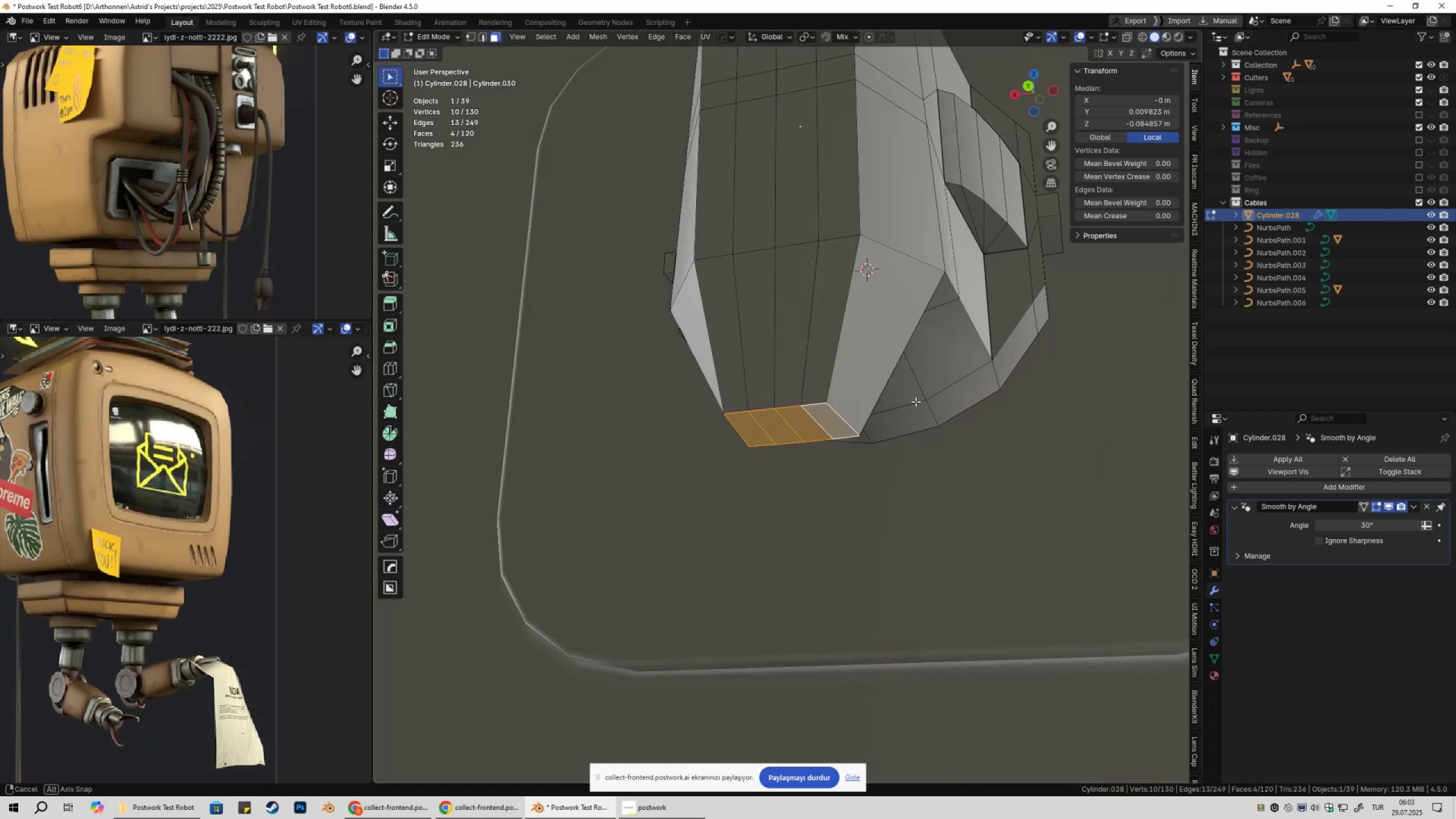 
key(Tab)
 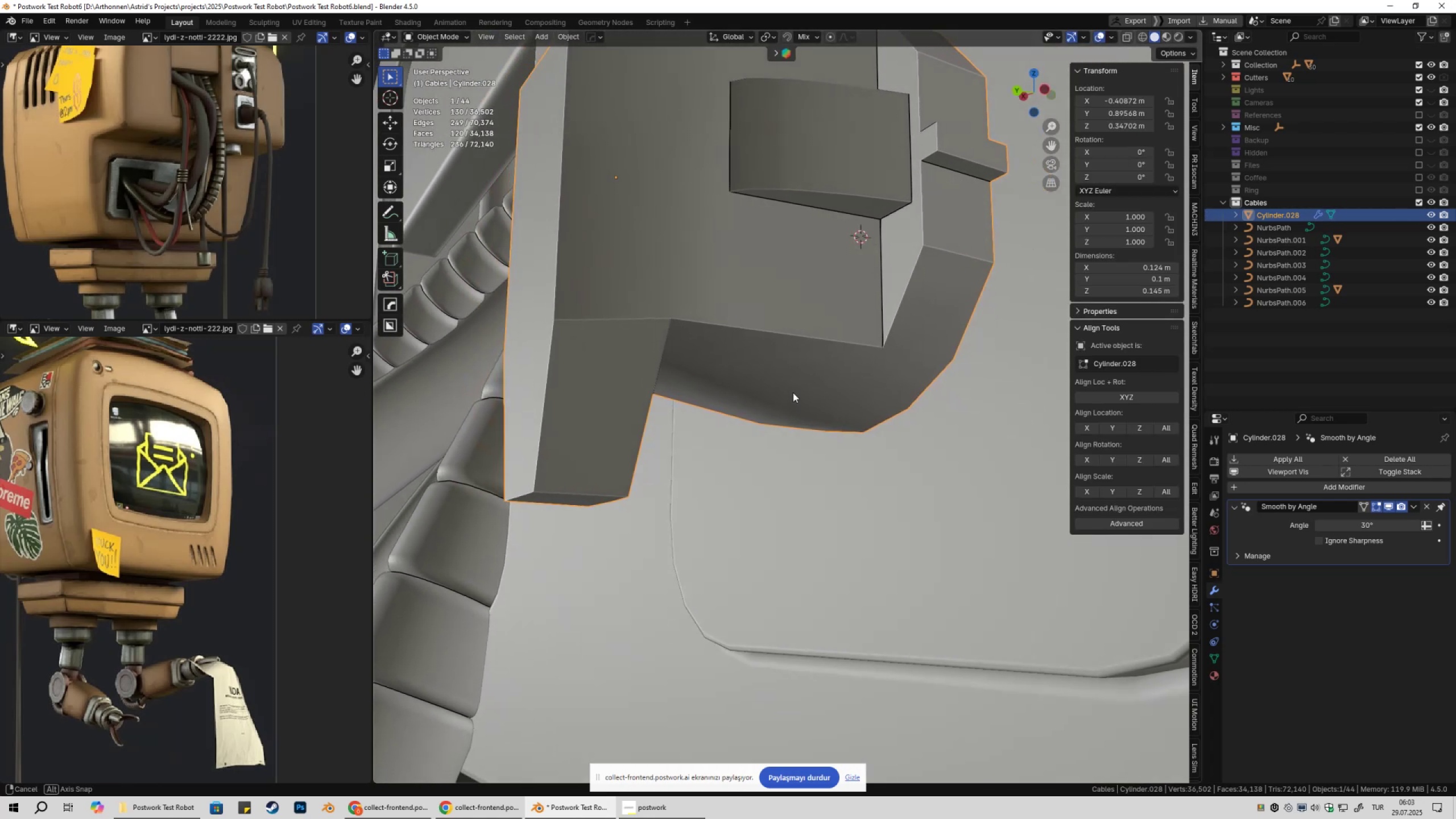 
scroll: coordinate [744, 408], scroll_direction: down, amount: 4.0
 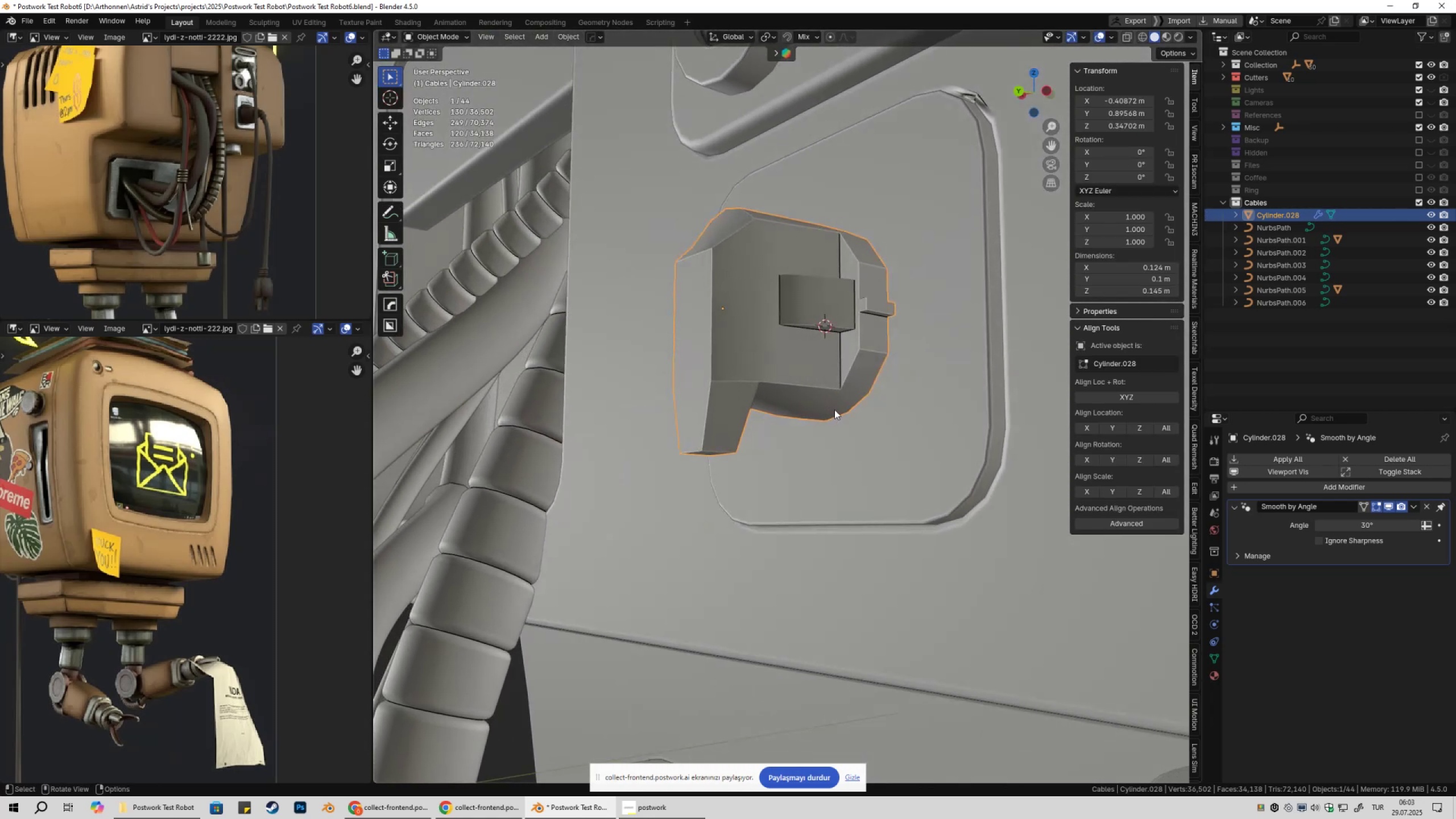 
key(Tab)
 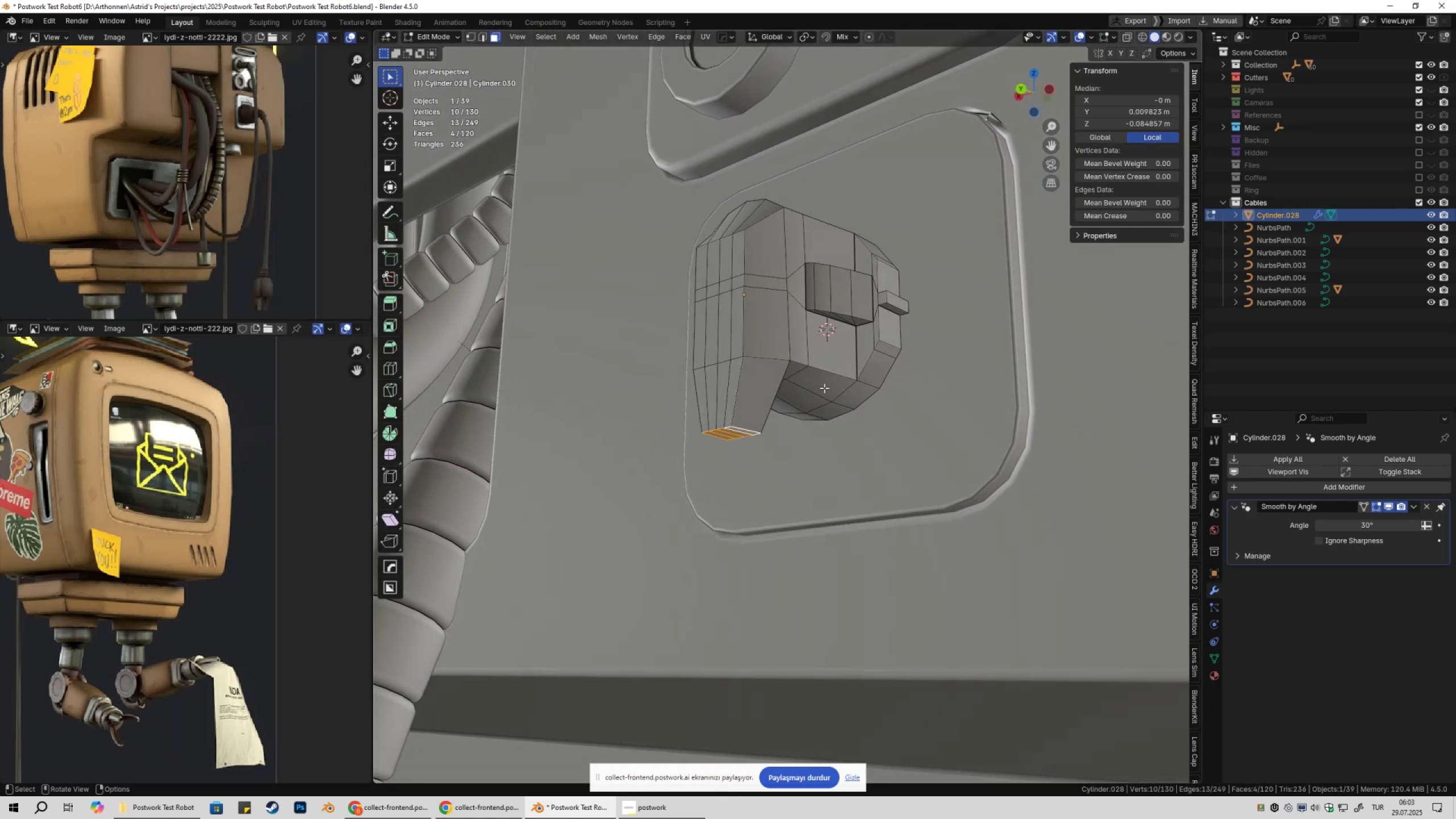 
type(Dz)
 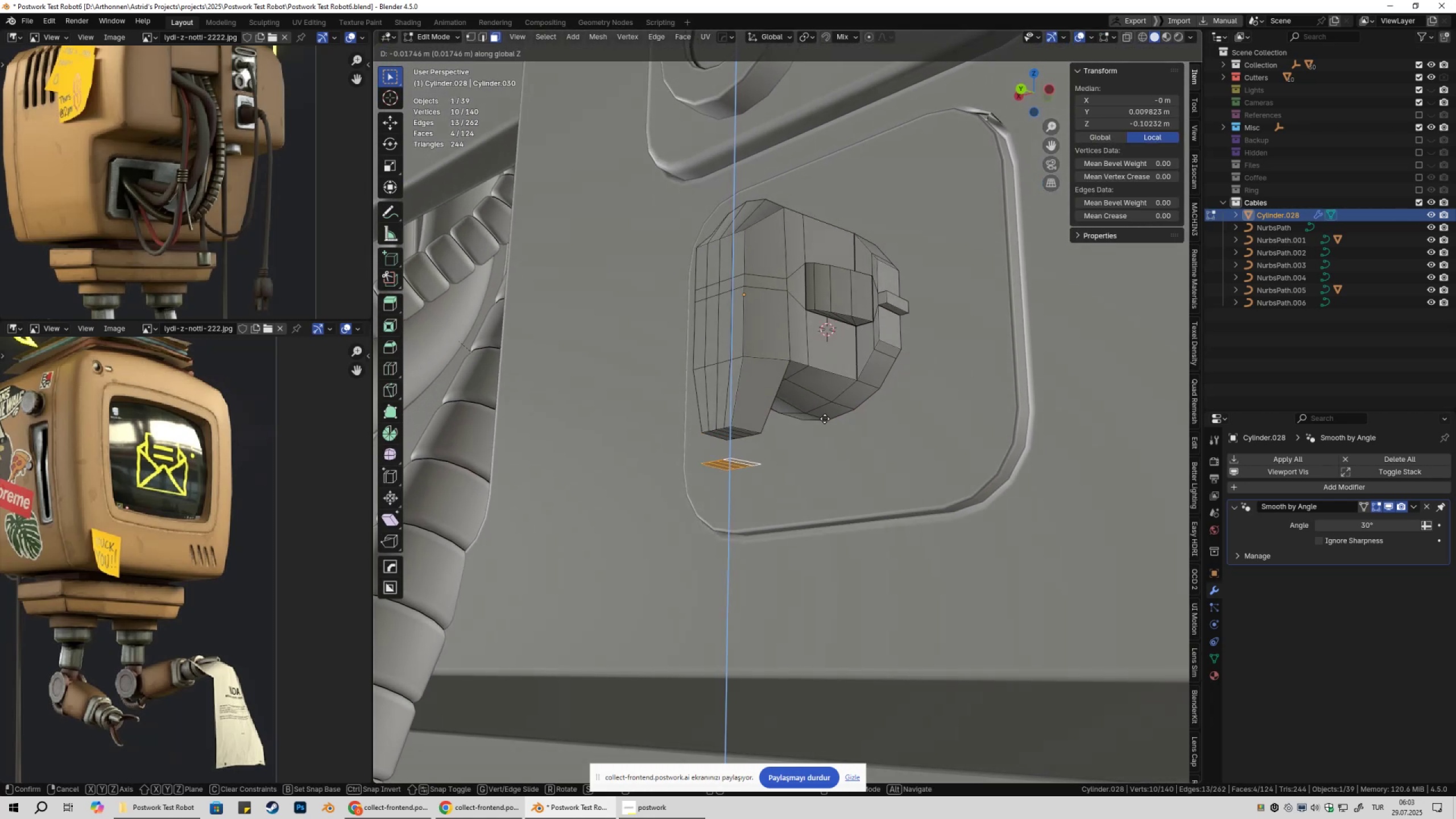 
left_click([825, 419])
 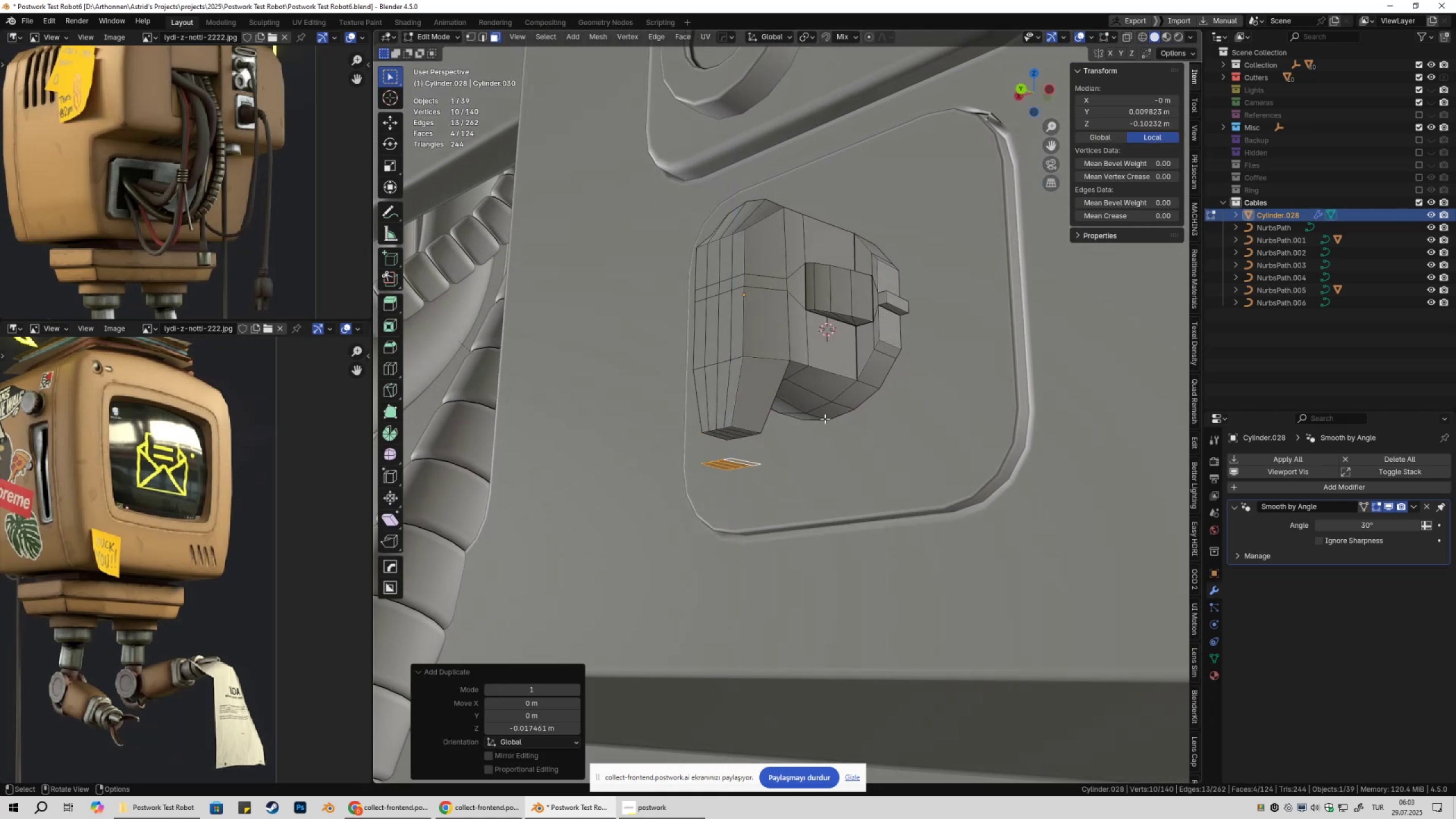 
key(P)
 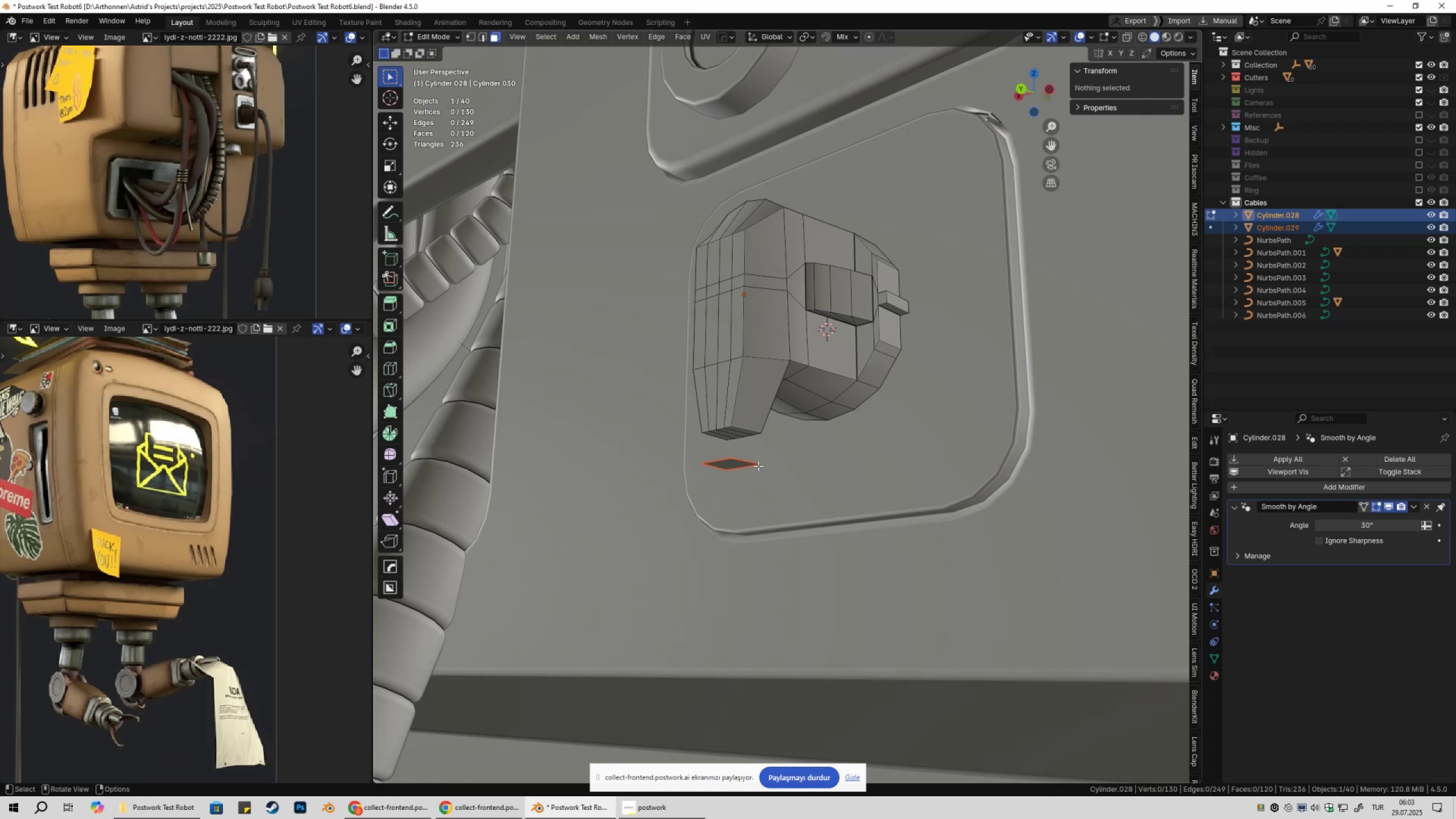 
key(Tab)
 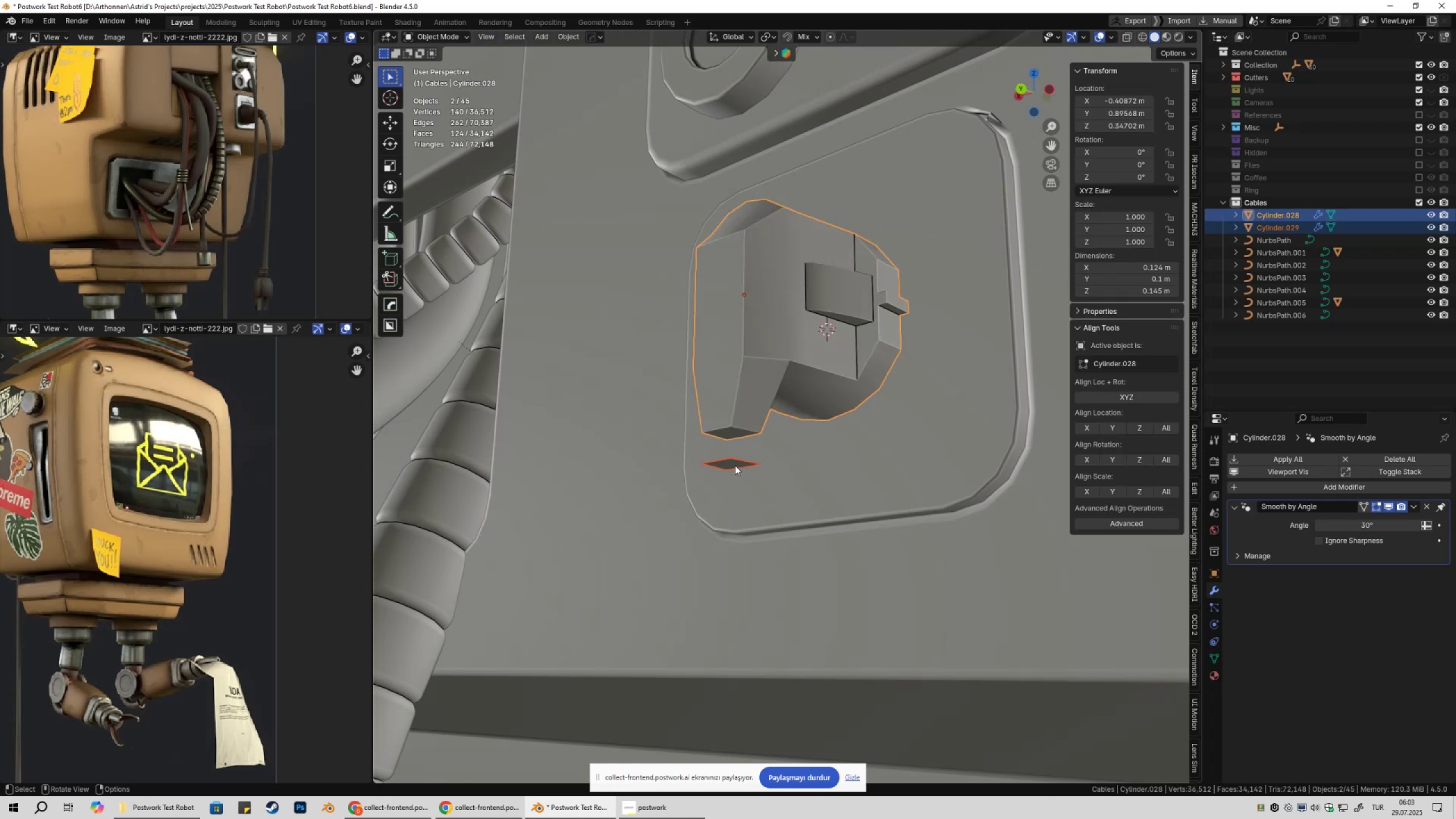 
left_click([735, 465])
 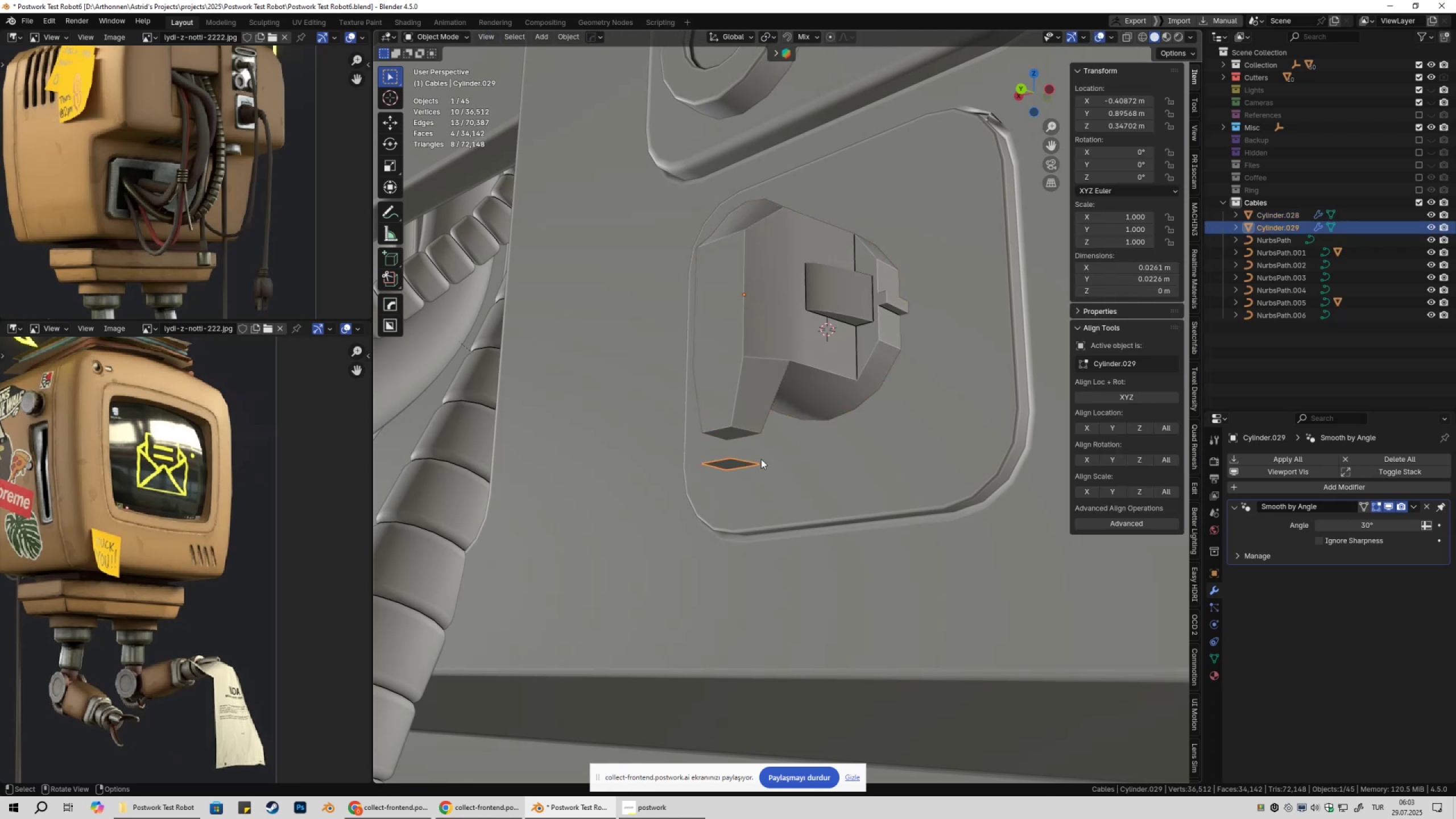 
key(Tab)
 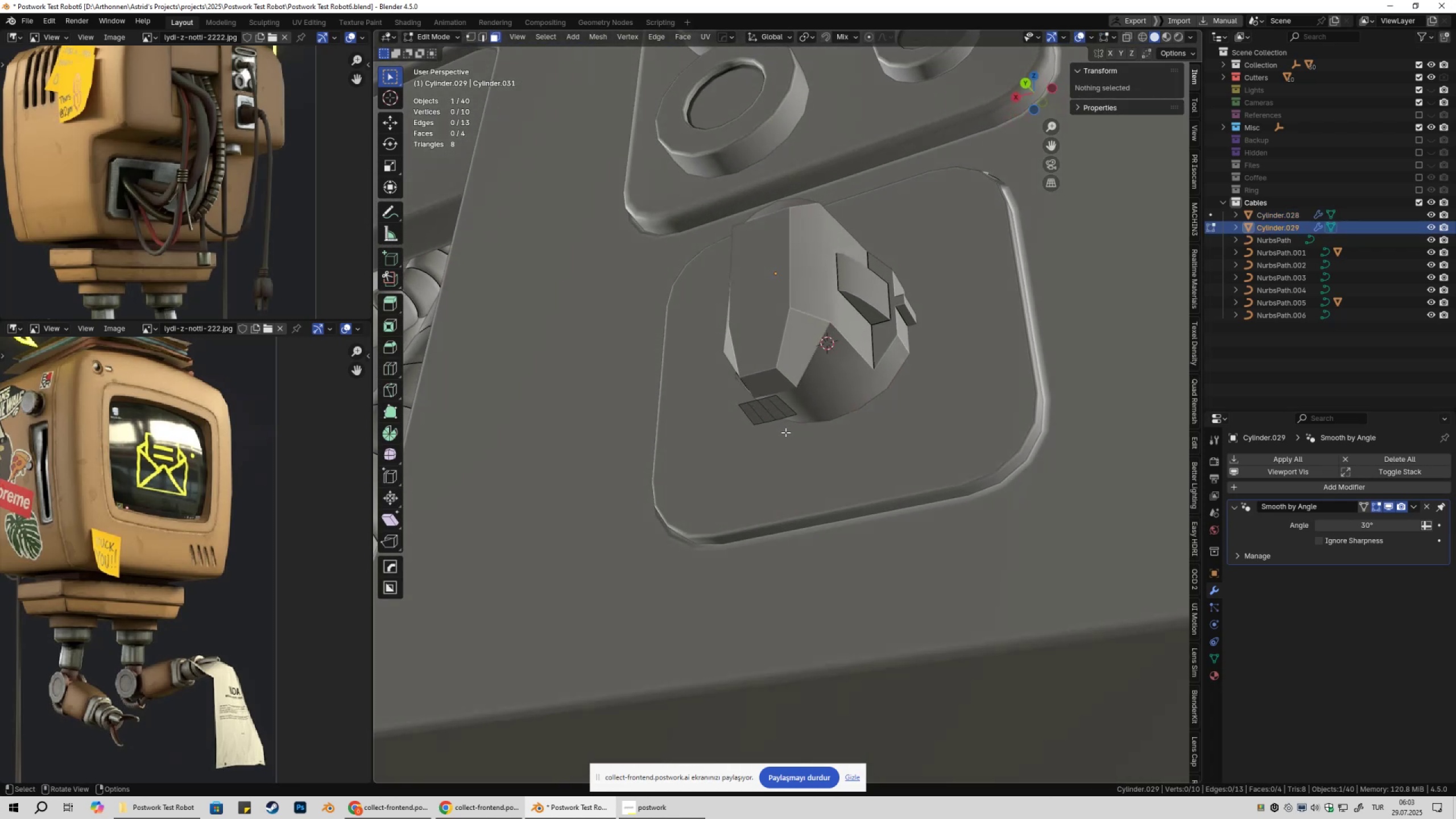 
key(2)
 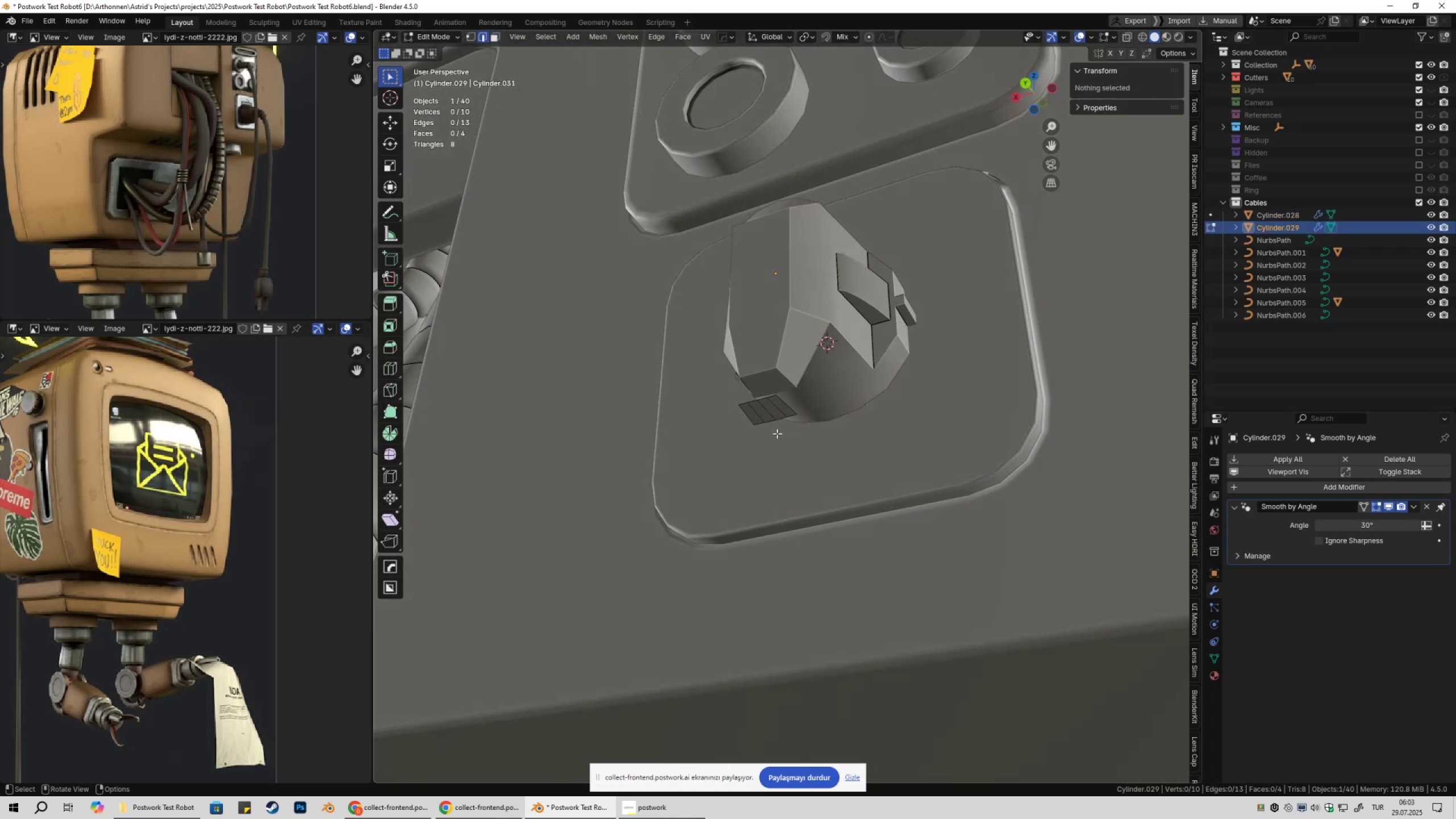 
scroll: coordinate [774, 432], scroll_direction: up, amount: 5.0
 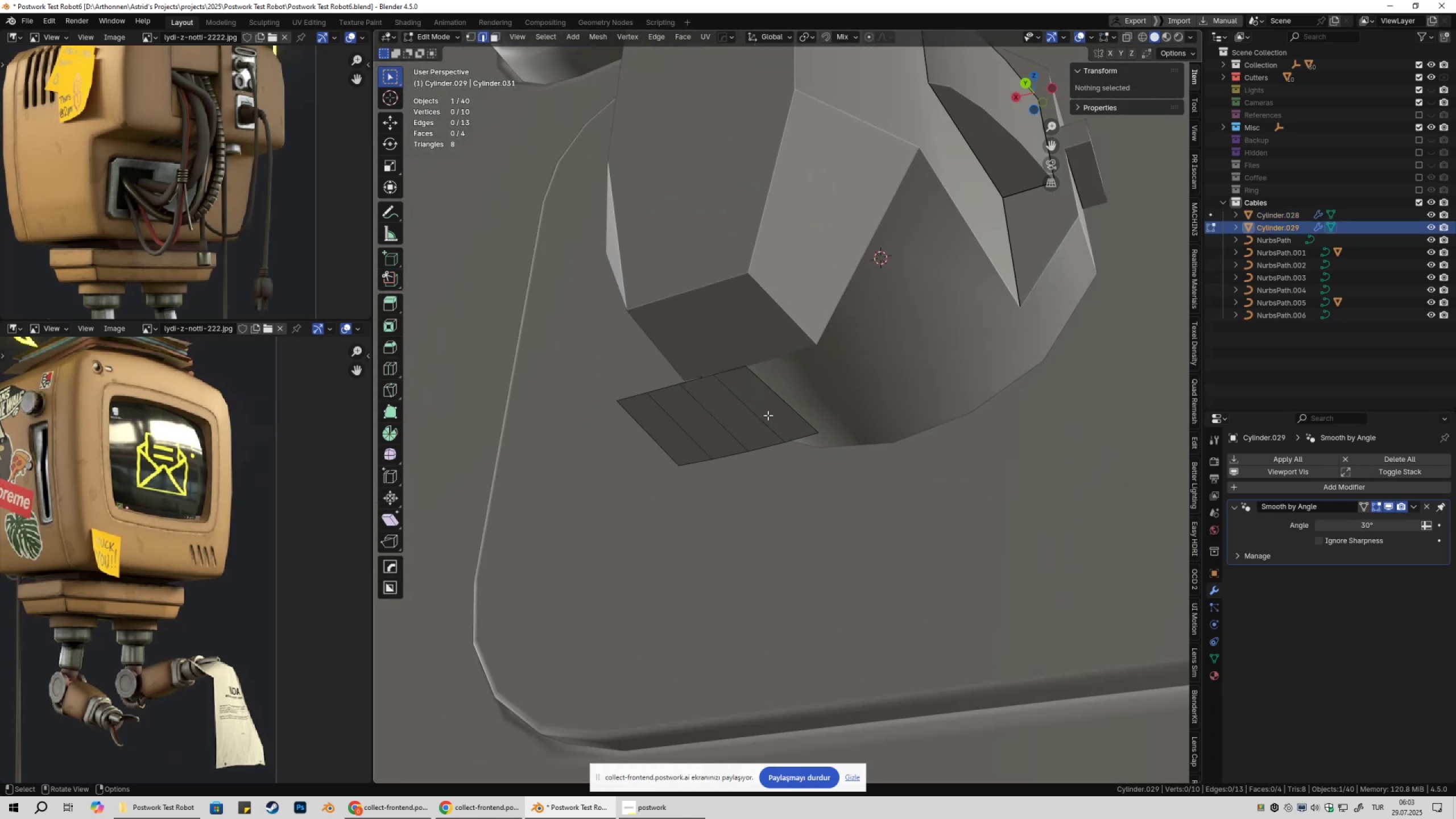 
left_click([768, 415])
 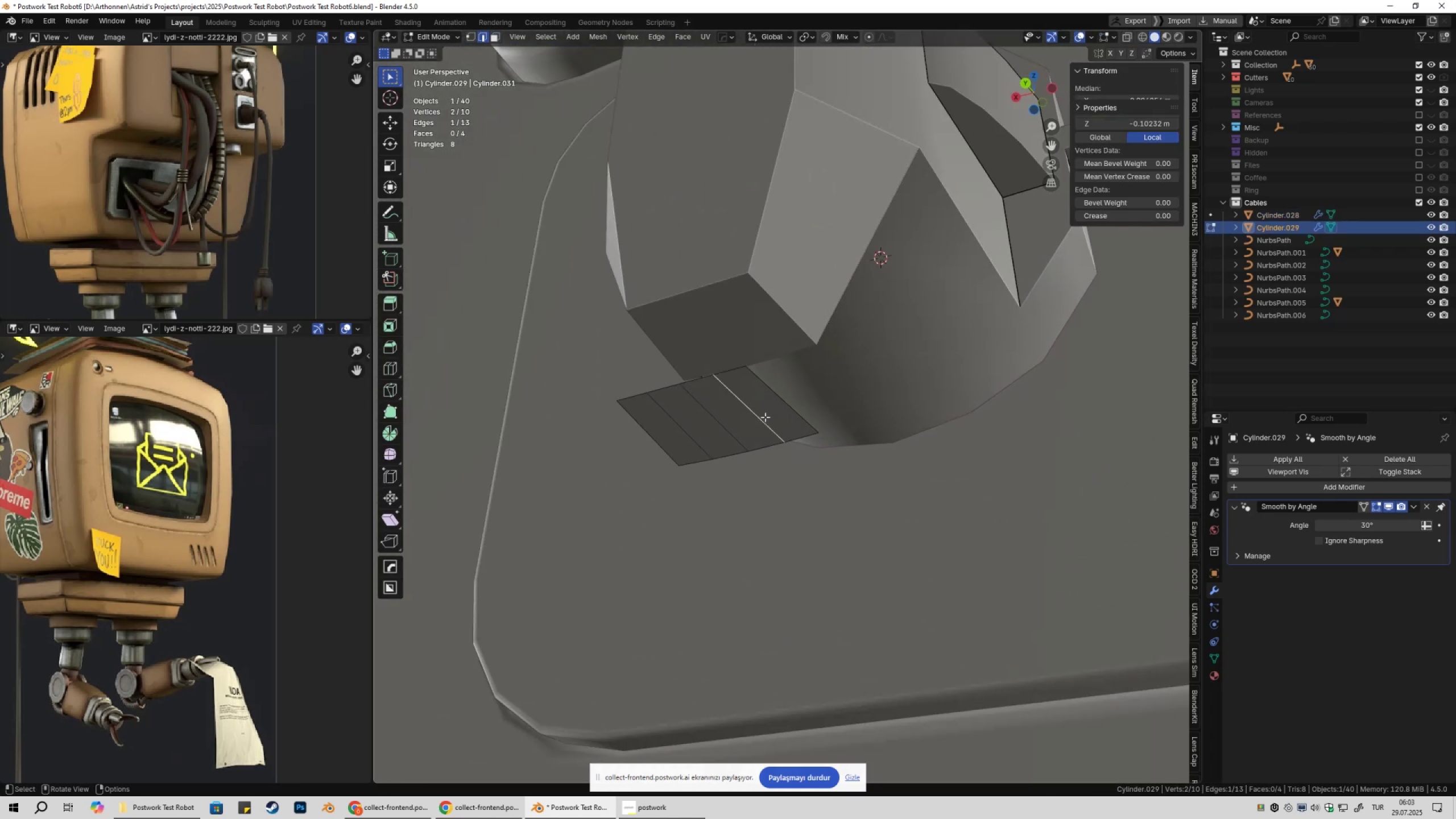 
hold_key(key=ShiftLeft, duration=0.79)
triple_click([694, 441])
 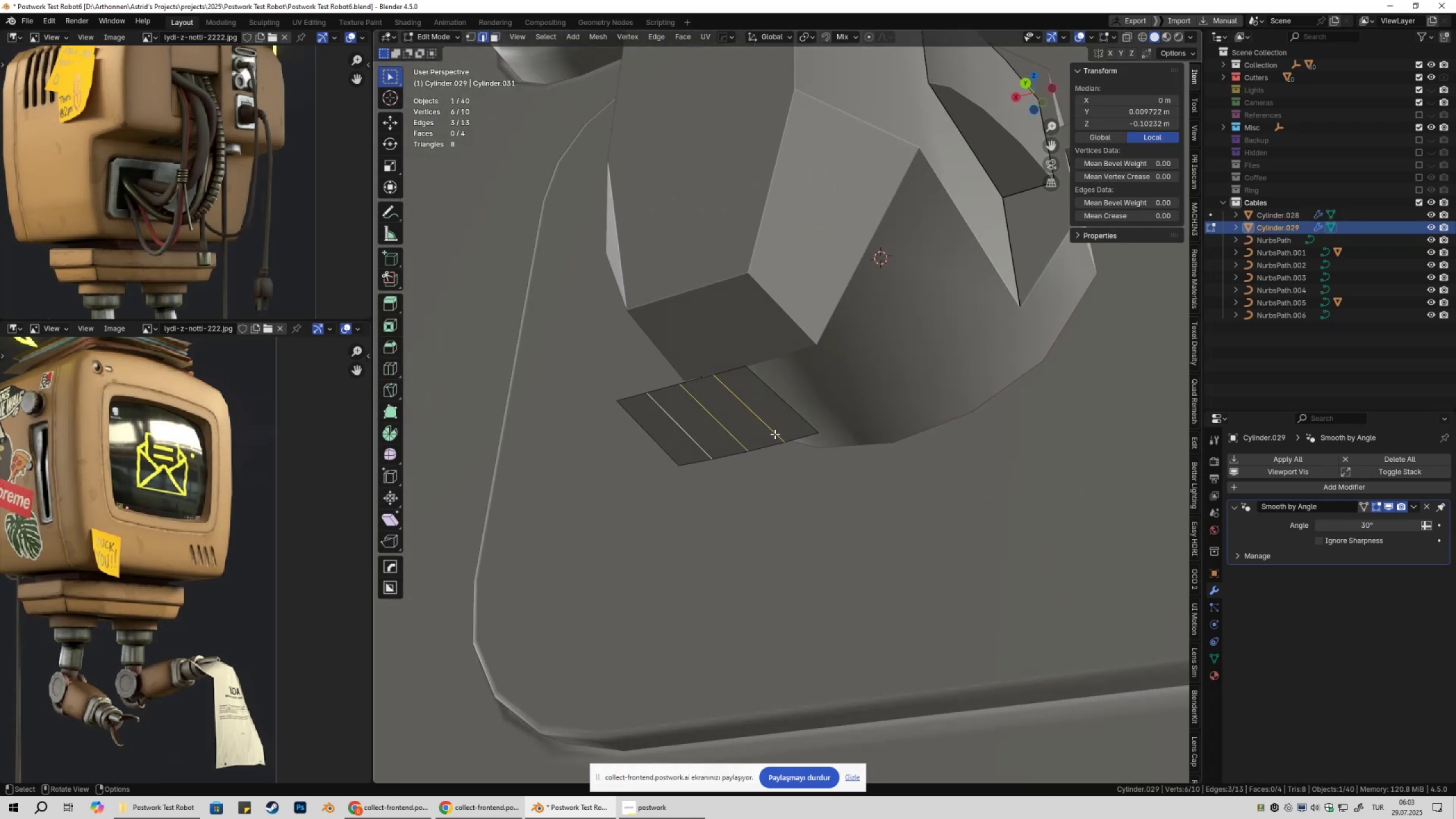 
key(Control+X)
 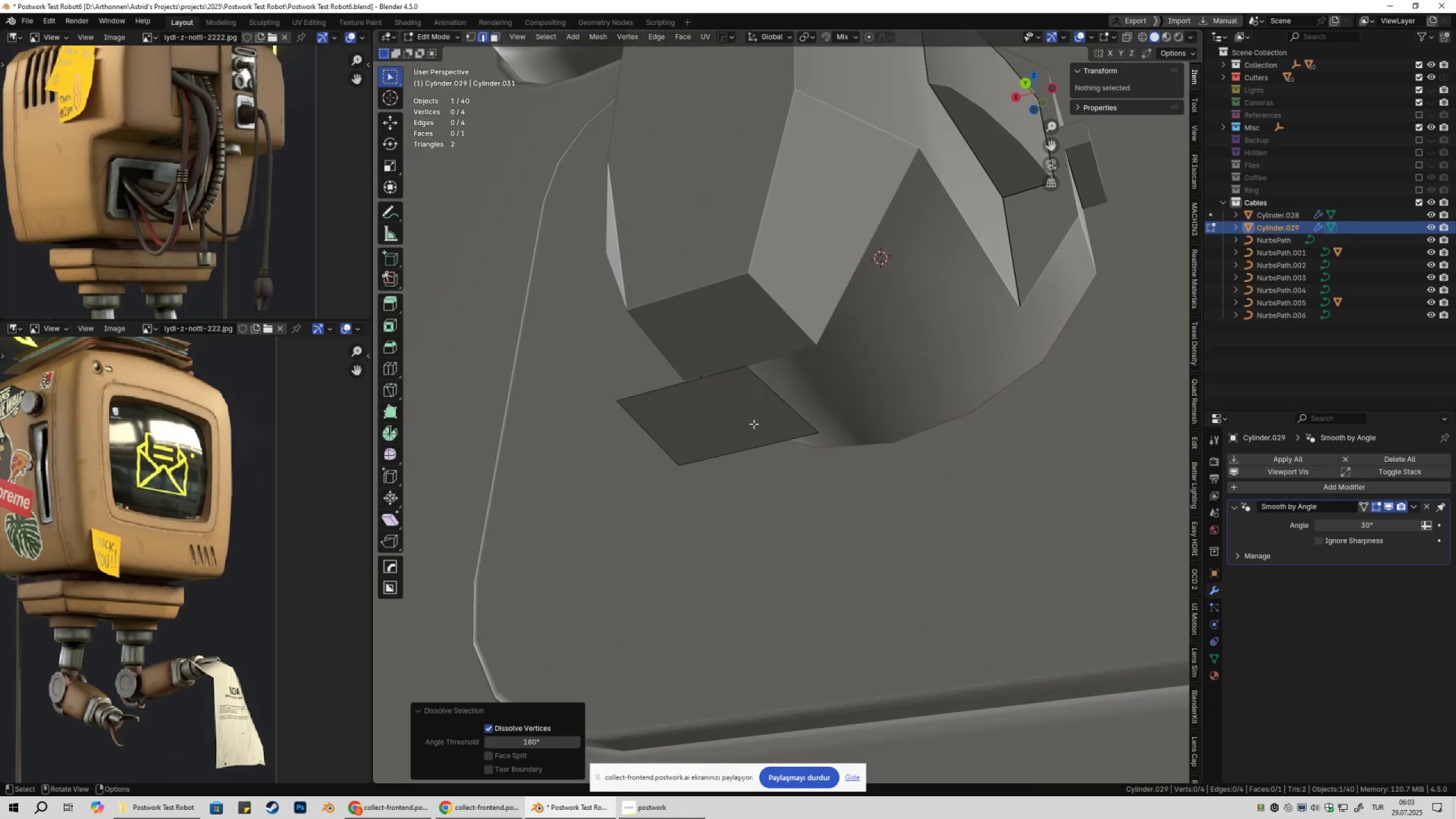 
key(Tab)
type(gz)
key(Tab)
type(aegz)
 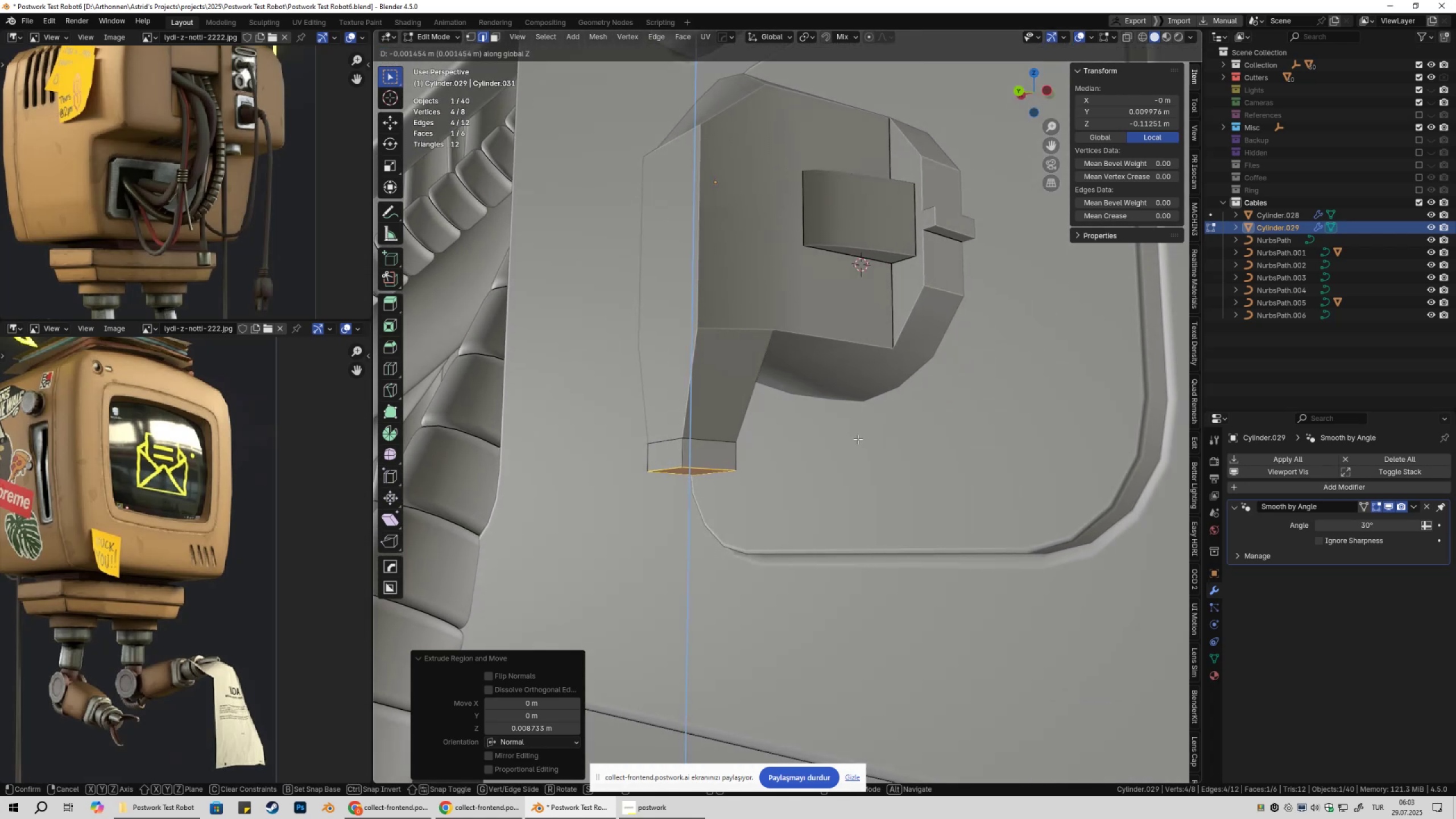 
hold_key(key=ControlLeft, duration=0.46)
 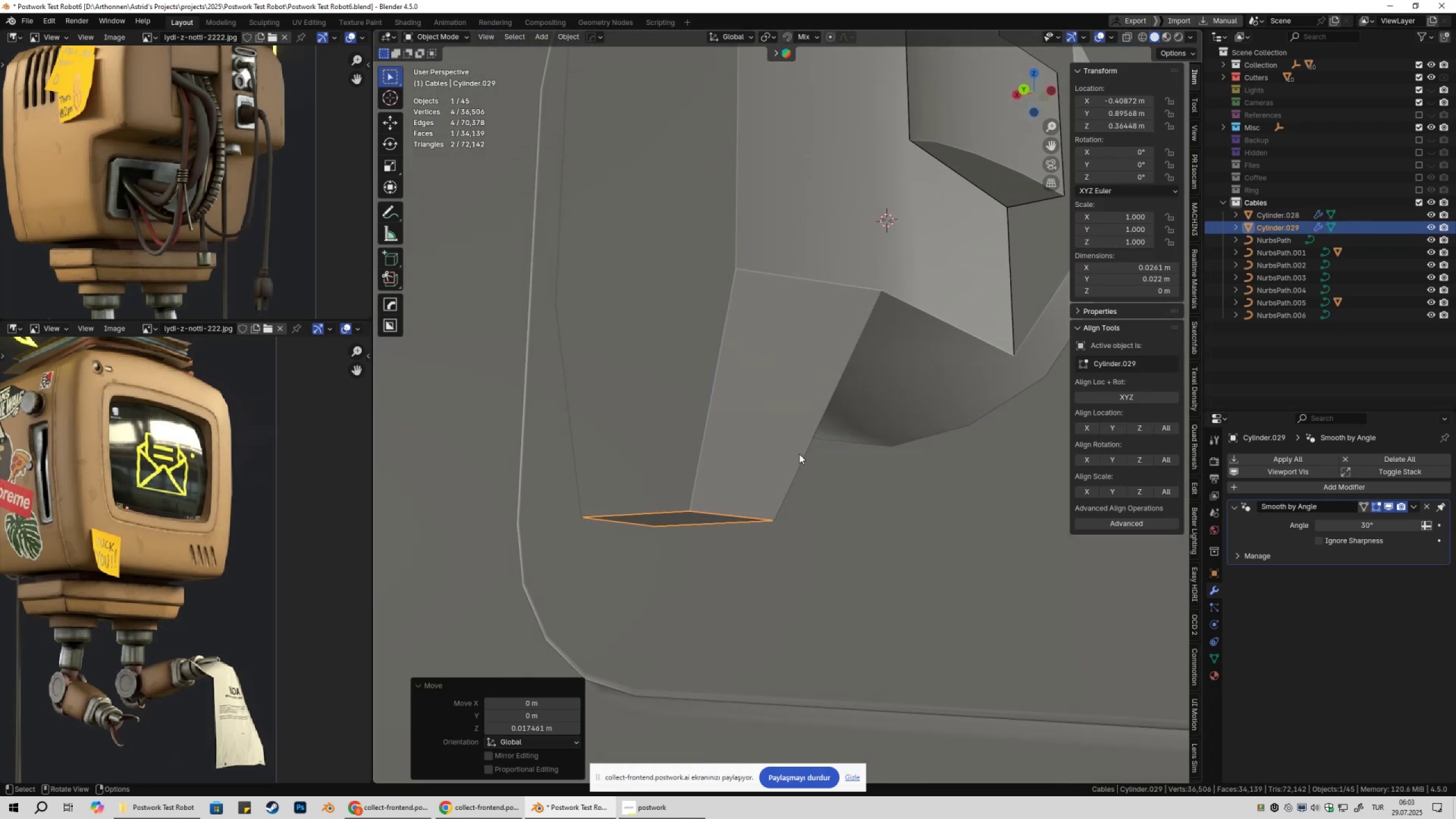 
scroll: coordinate [812, 443], scroll_direction: down, amount: 3.0
 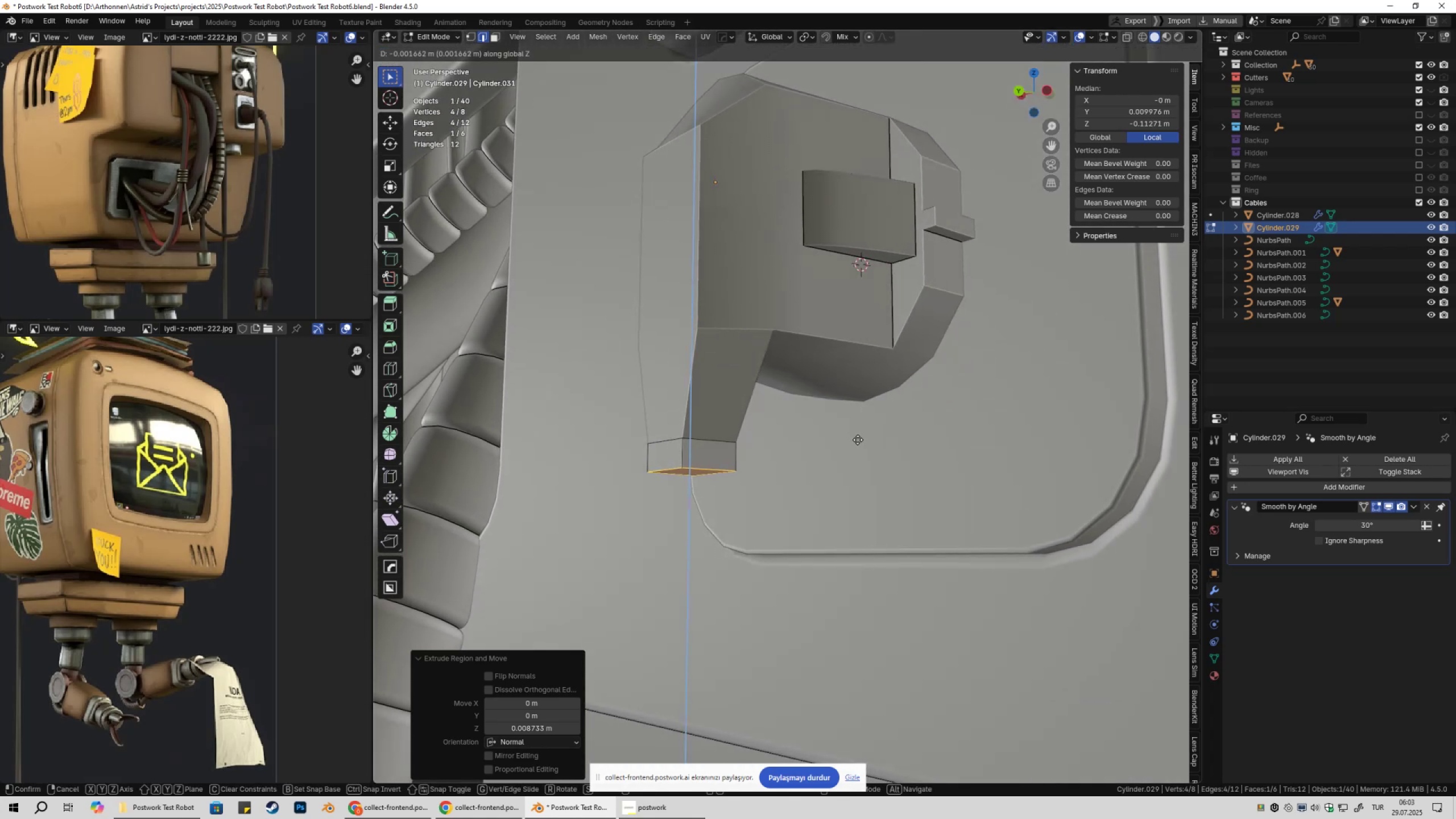 
left_click([858, 439])
 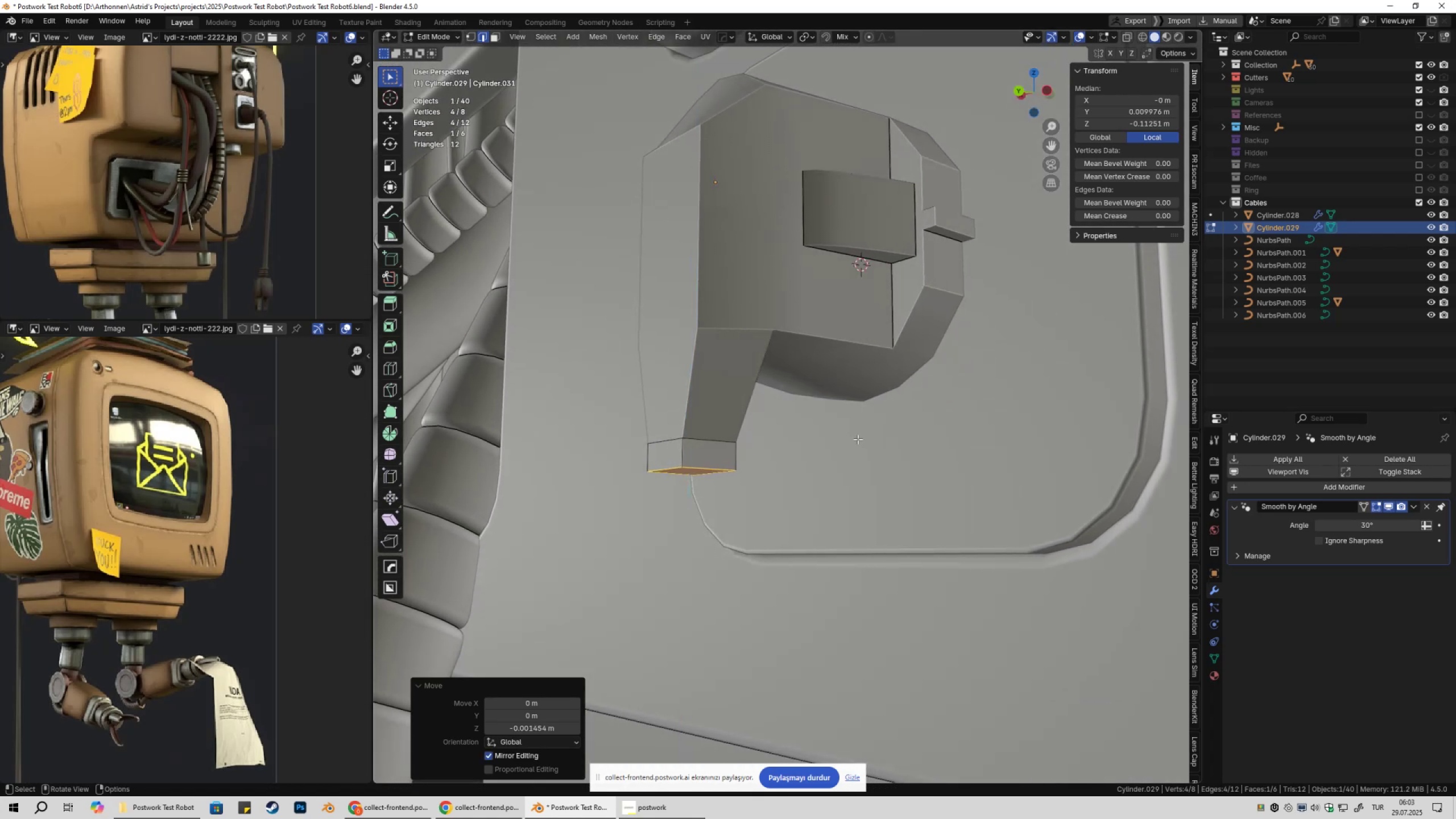 
key(Tab)
 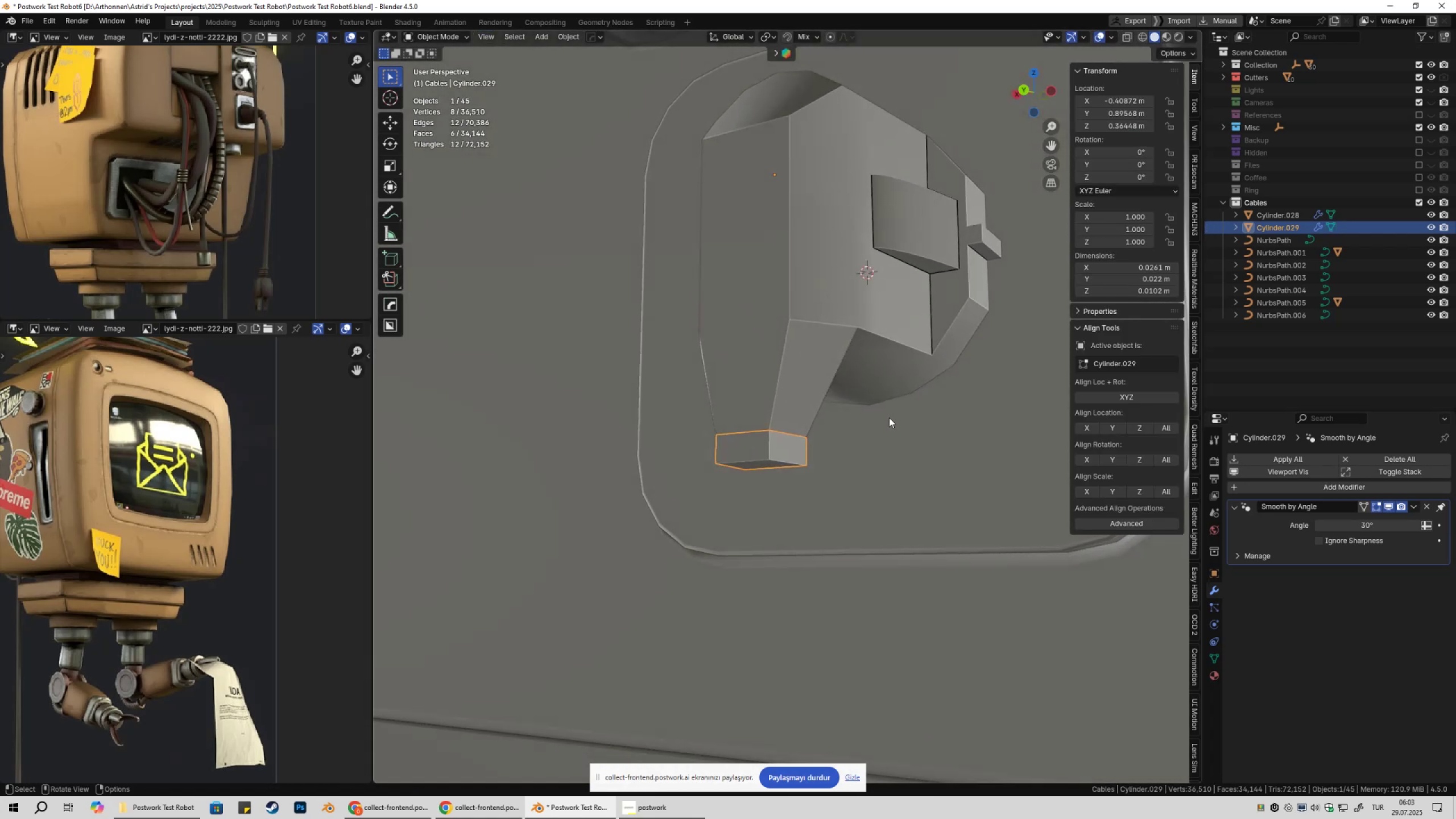 
wait(8.91)
 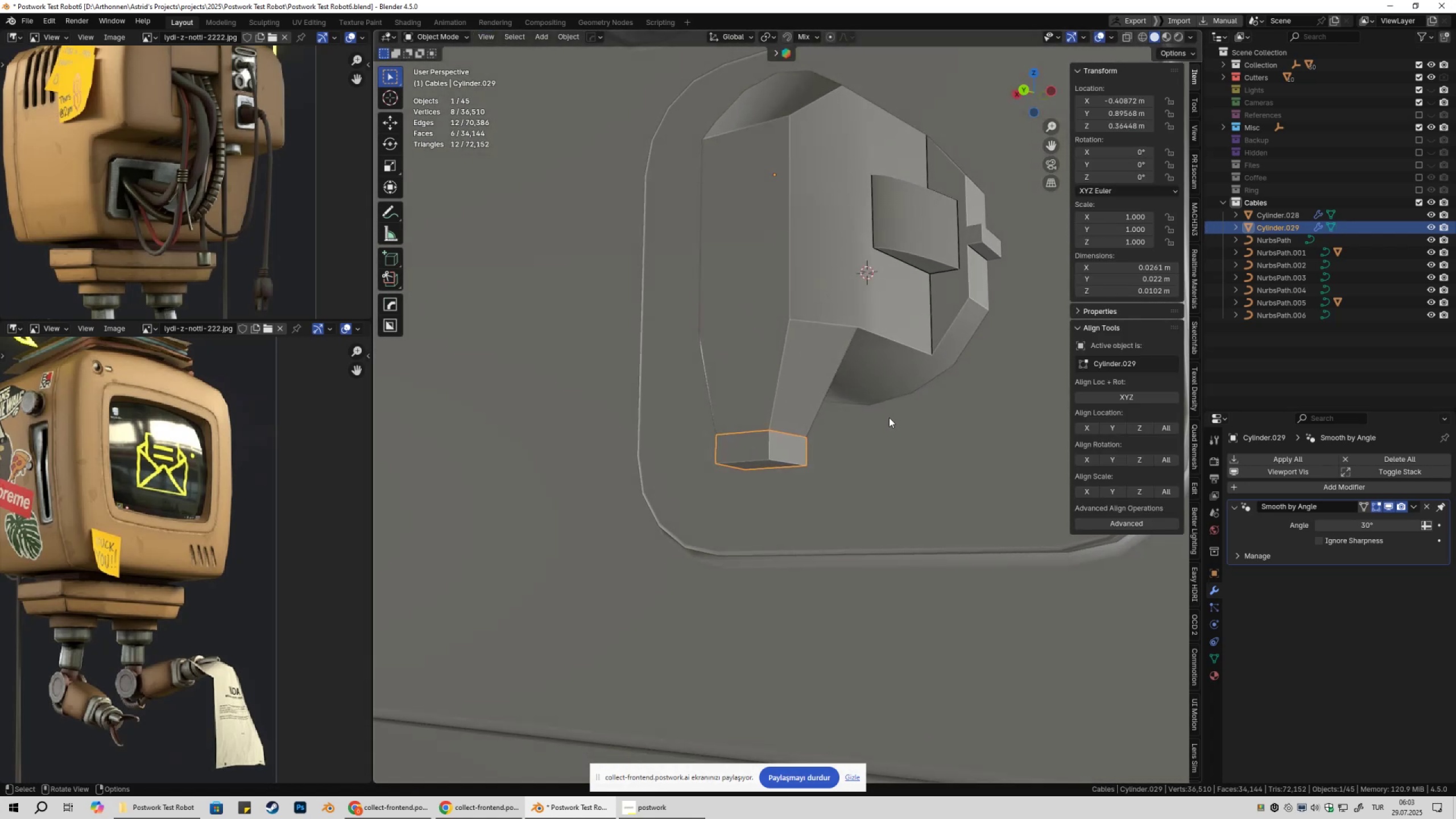 
hold_key(key=ShiftLeft, duration=0.34)
 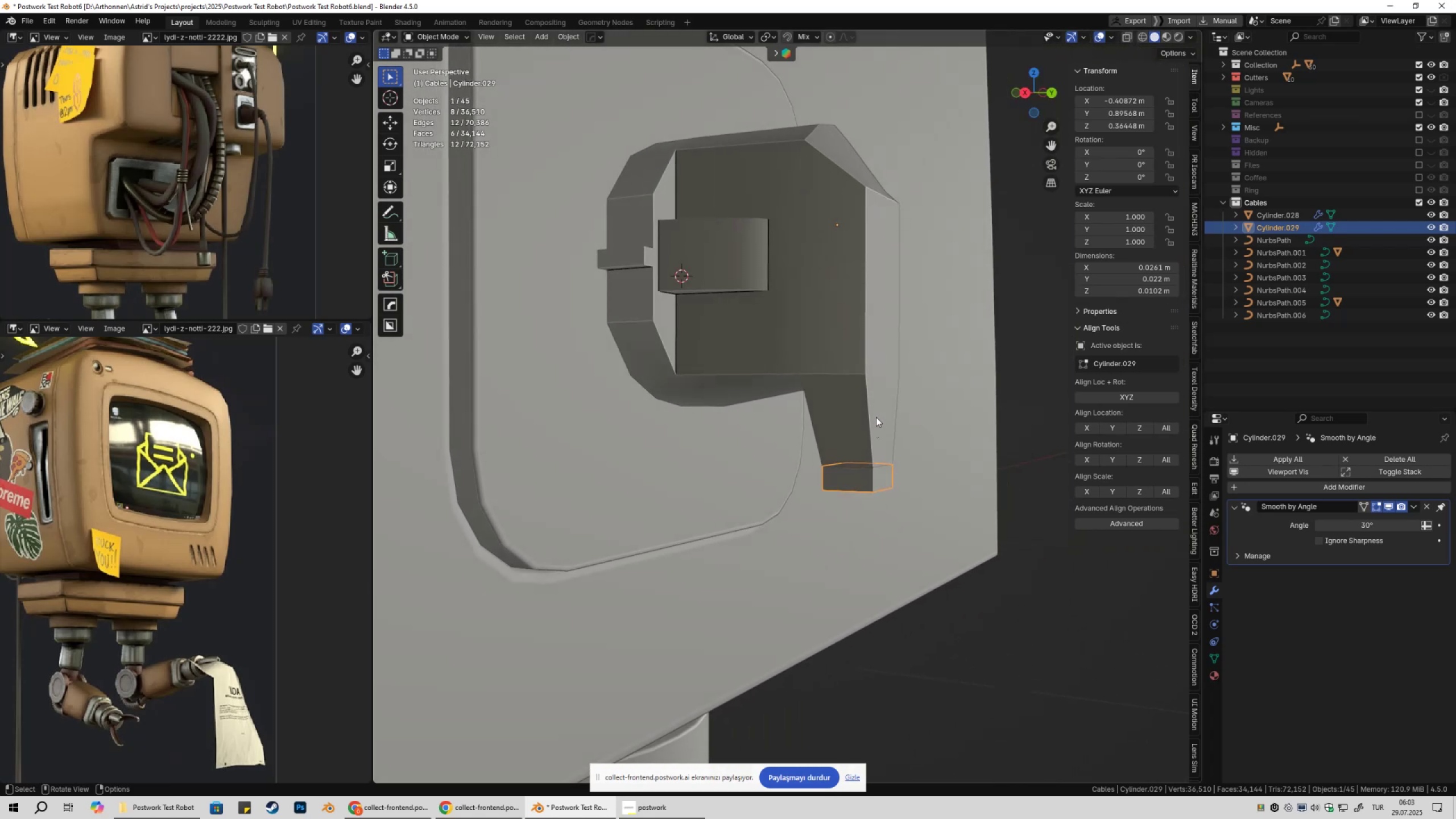 
key(Tab)
 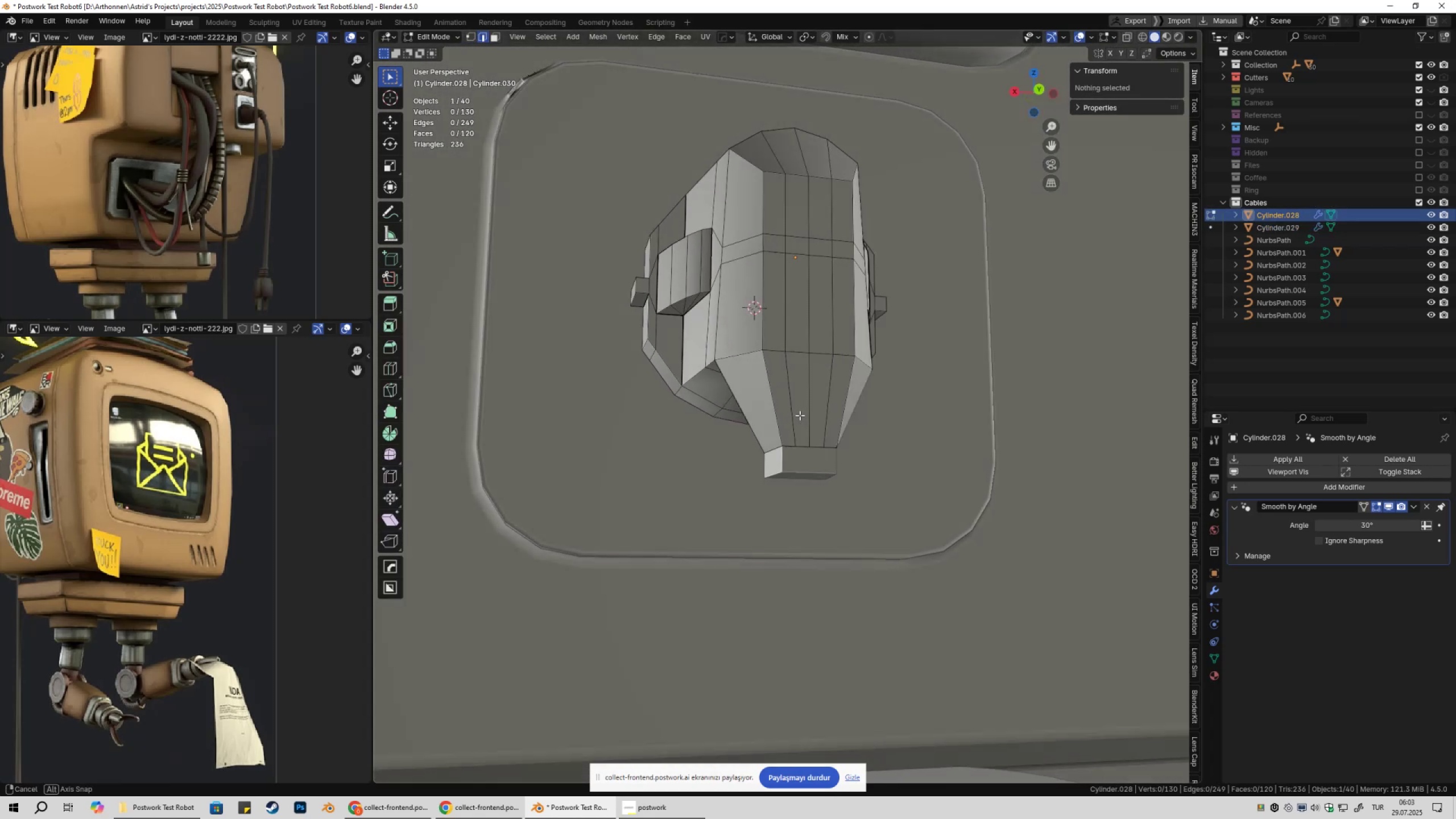 
key(Tab)
 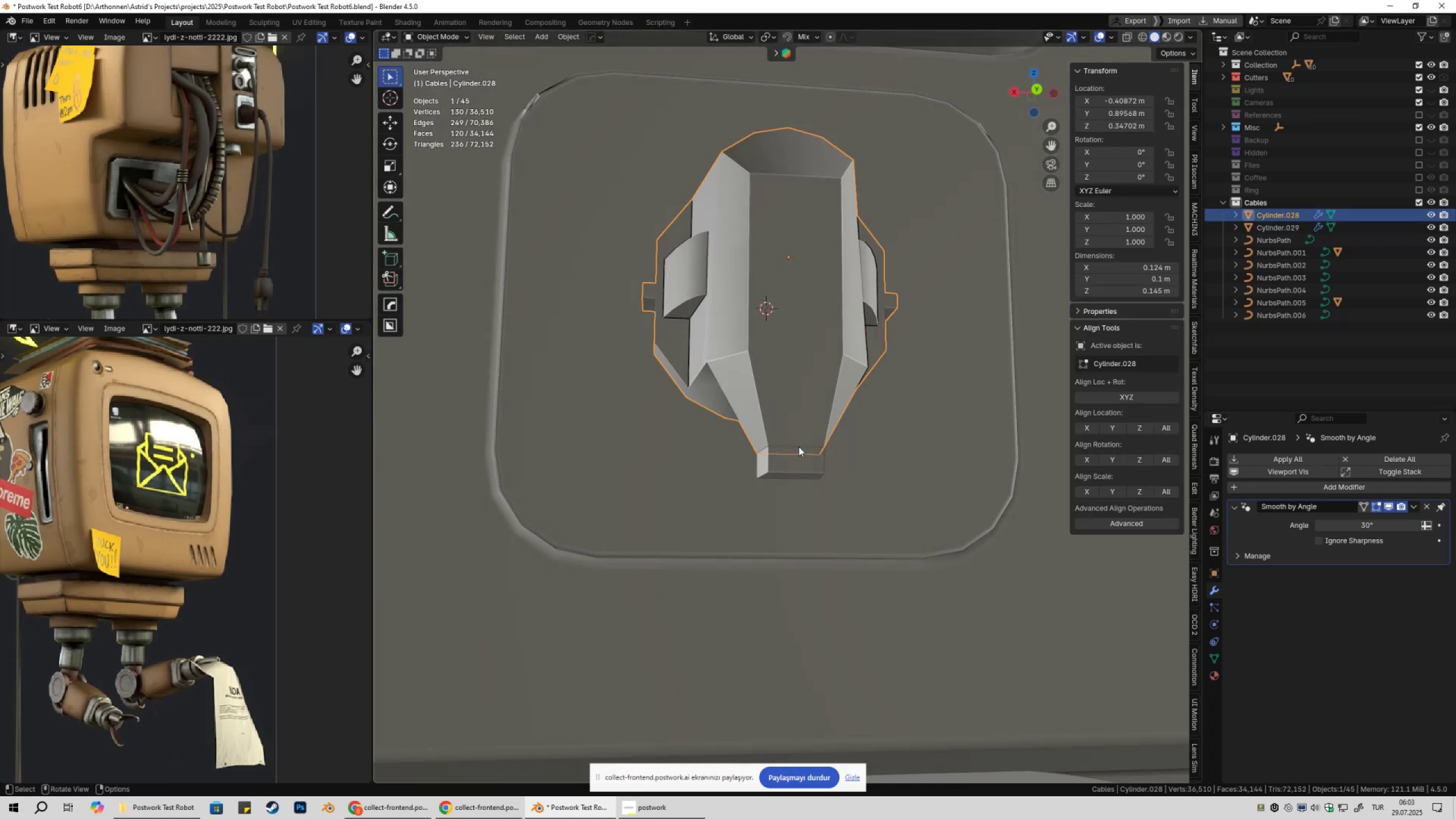 
key(Shift+ShiftLeft)
 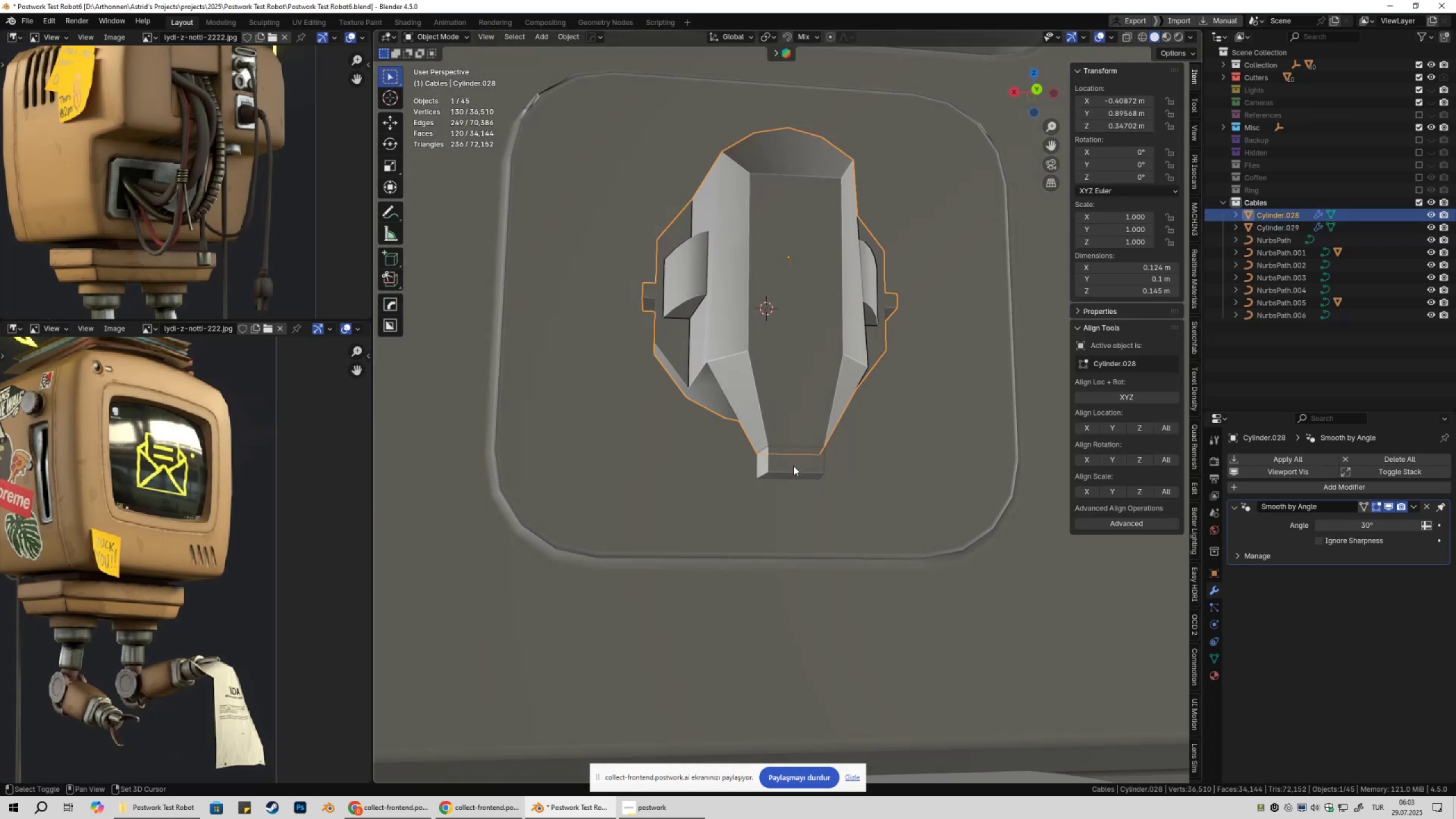 
left_click([793, 466])
 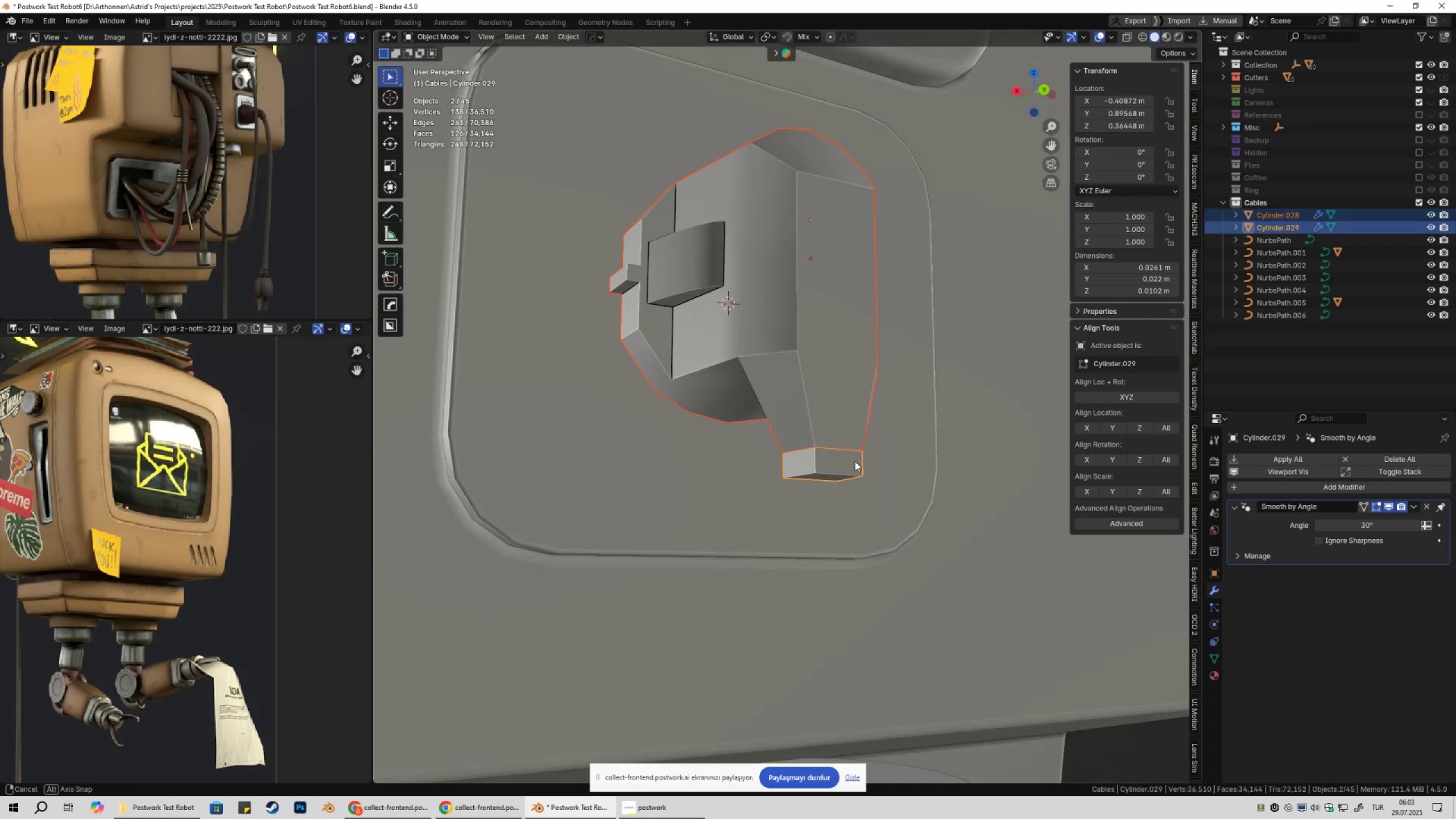 
key(Tab)
 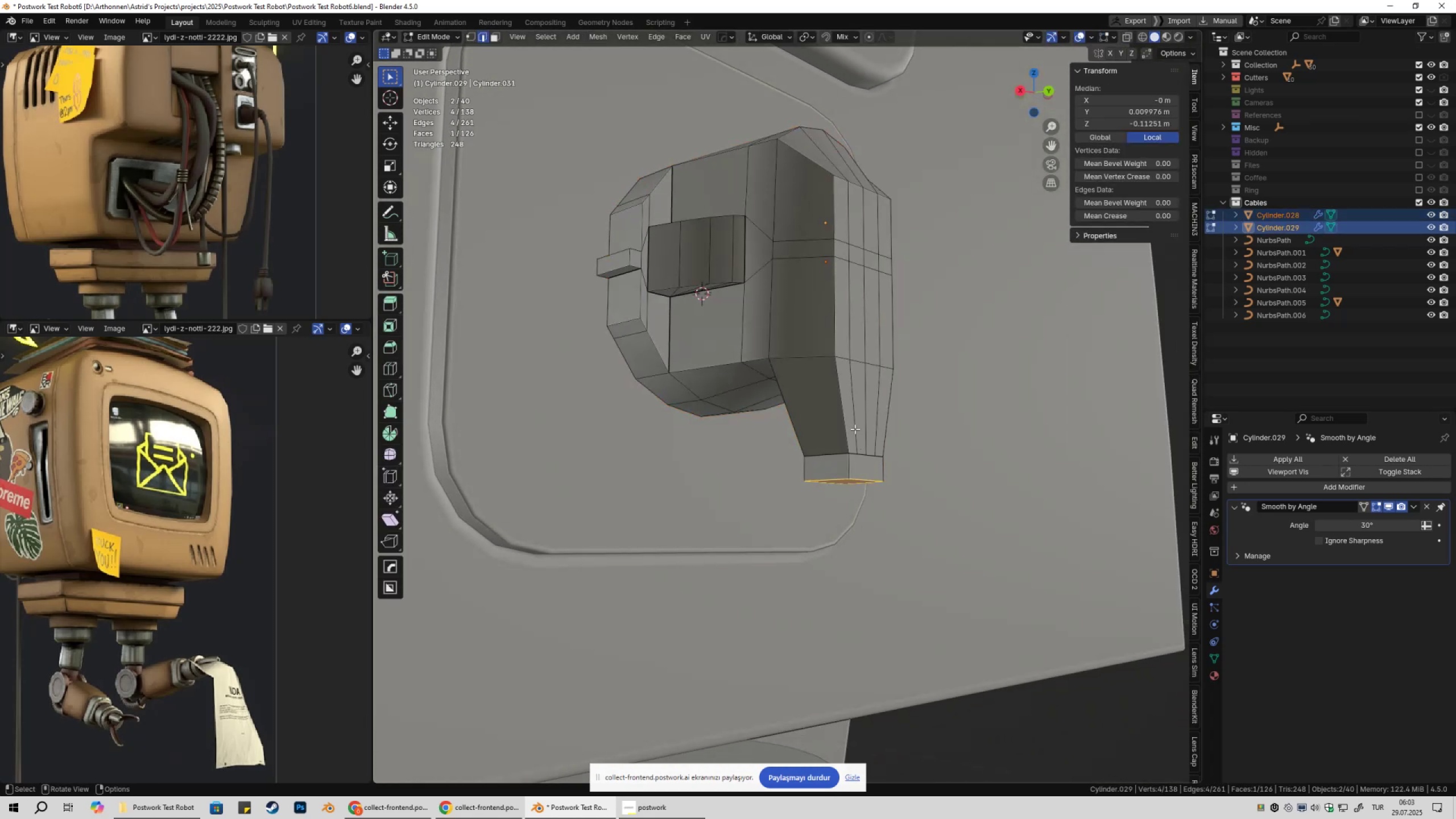 
key(2)
 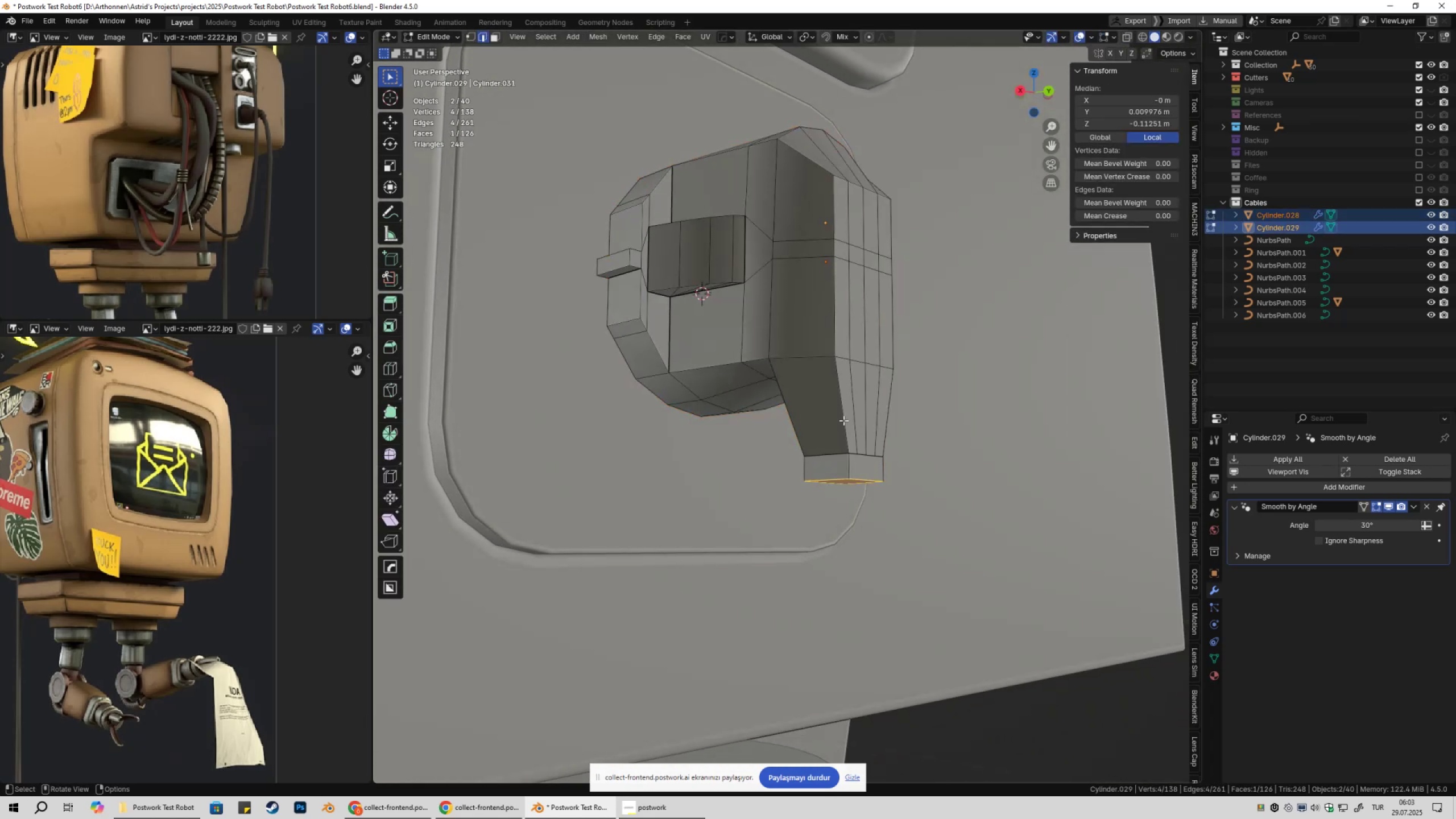 
left_click([843, 420])
 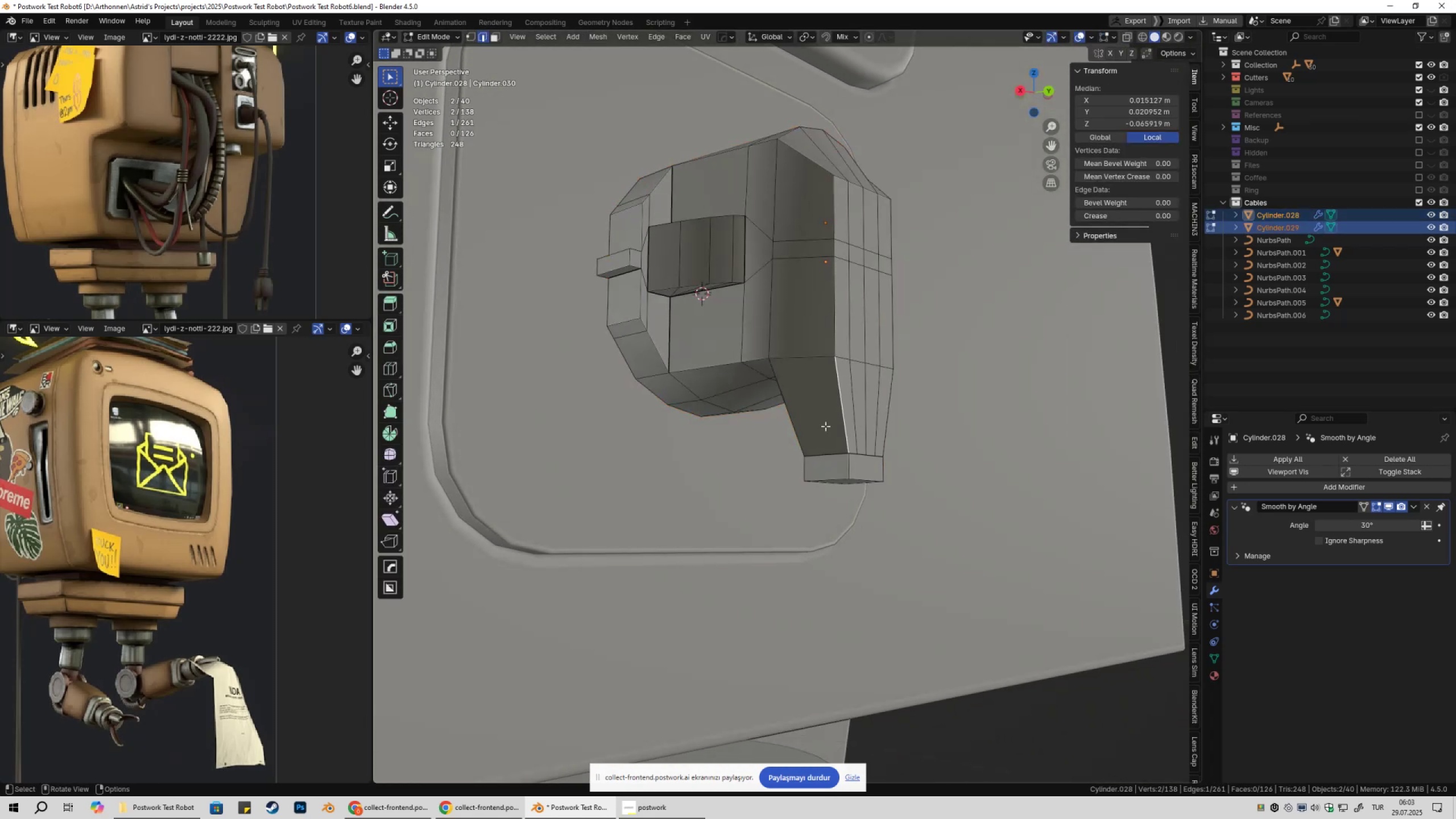 
hold_key(key=ShiftLeft, duration=1.5)
double_click([801, 429])
 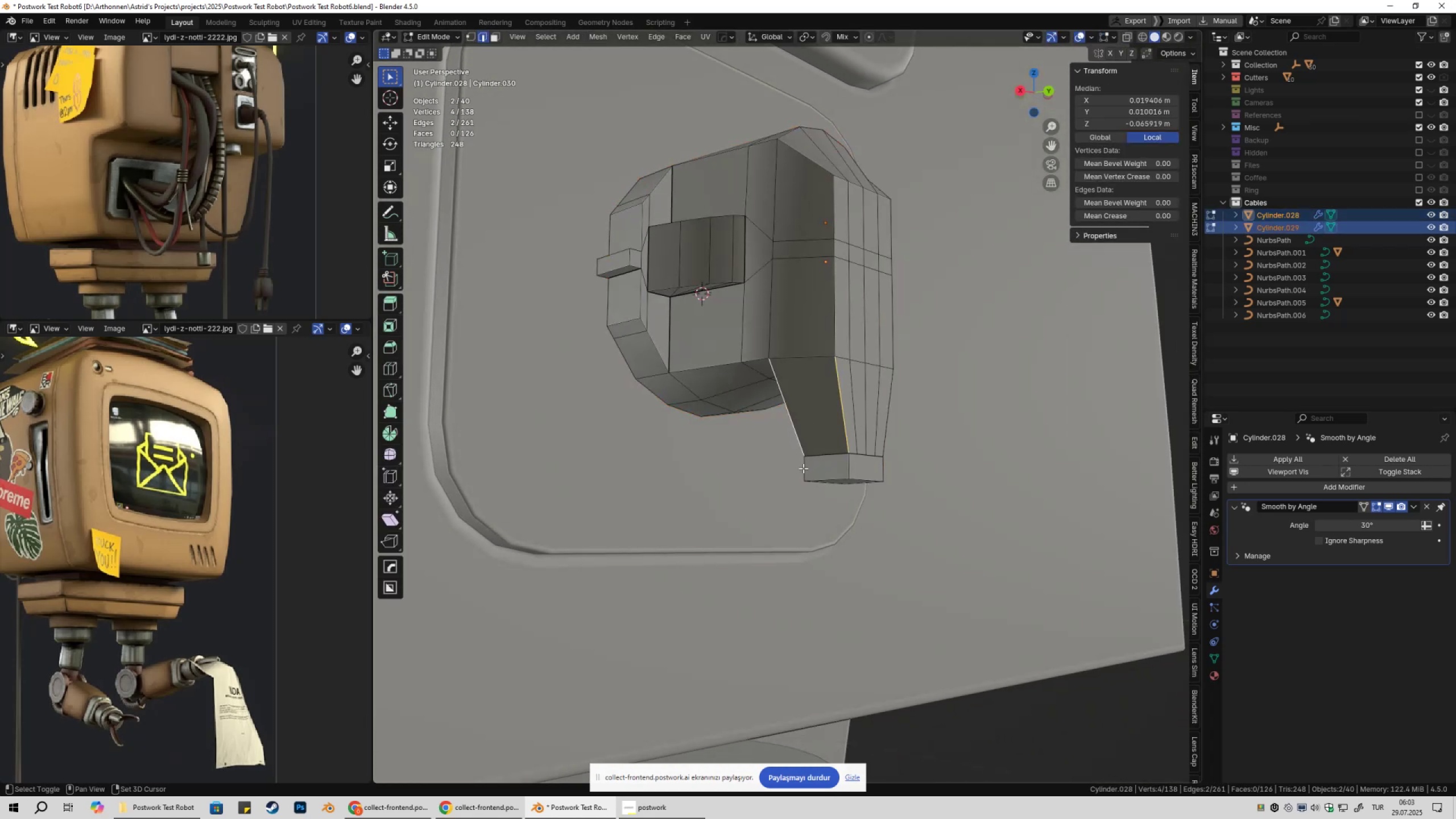 
left_click([802, 469])
 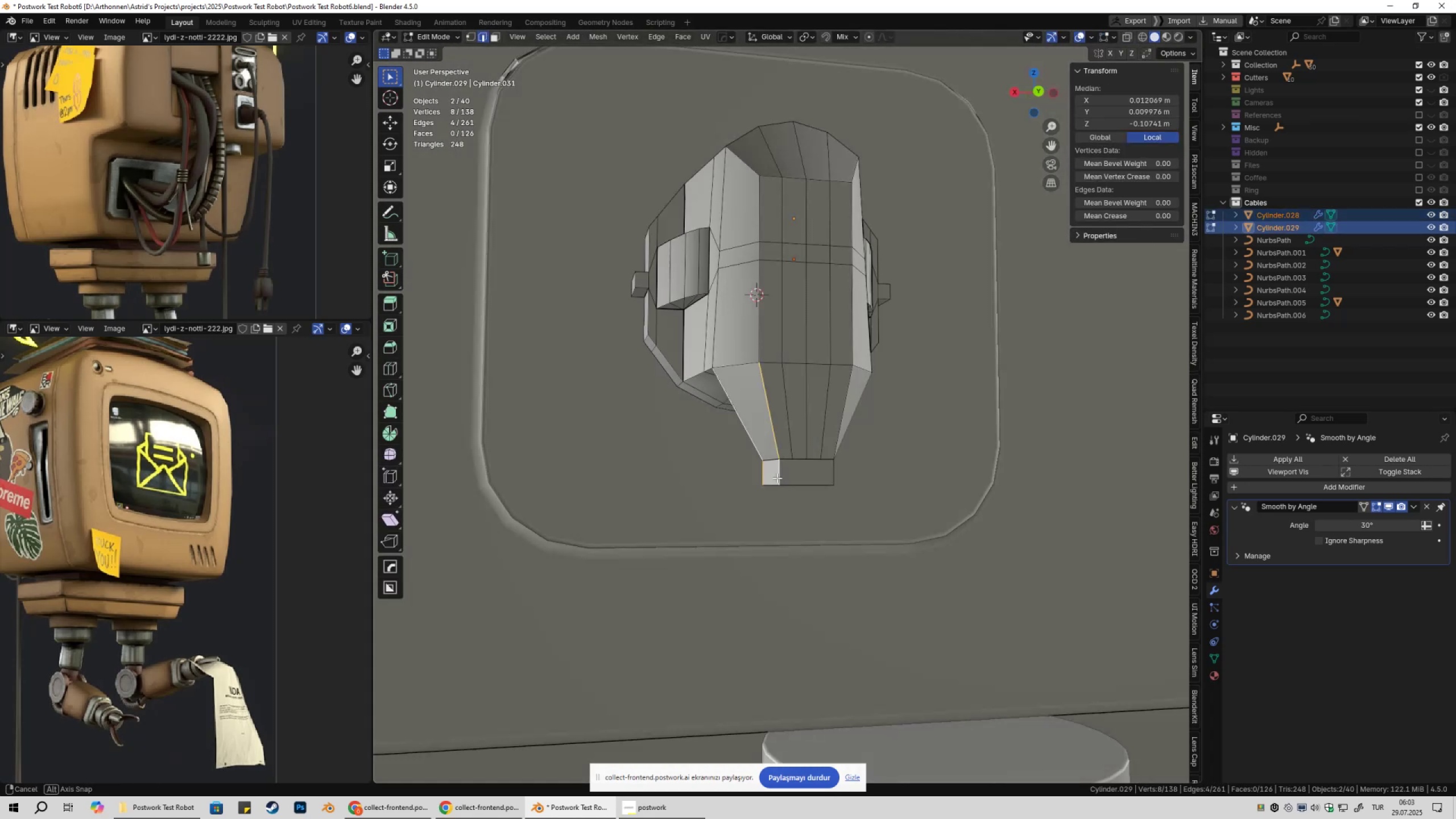 
hold_key(key=ShiftLeft, duration=0.78)
double_click([762, 472])
 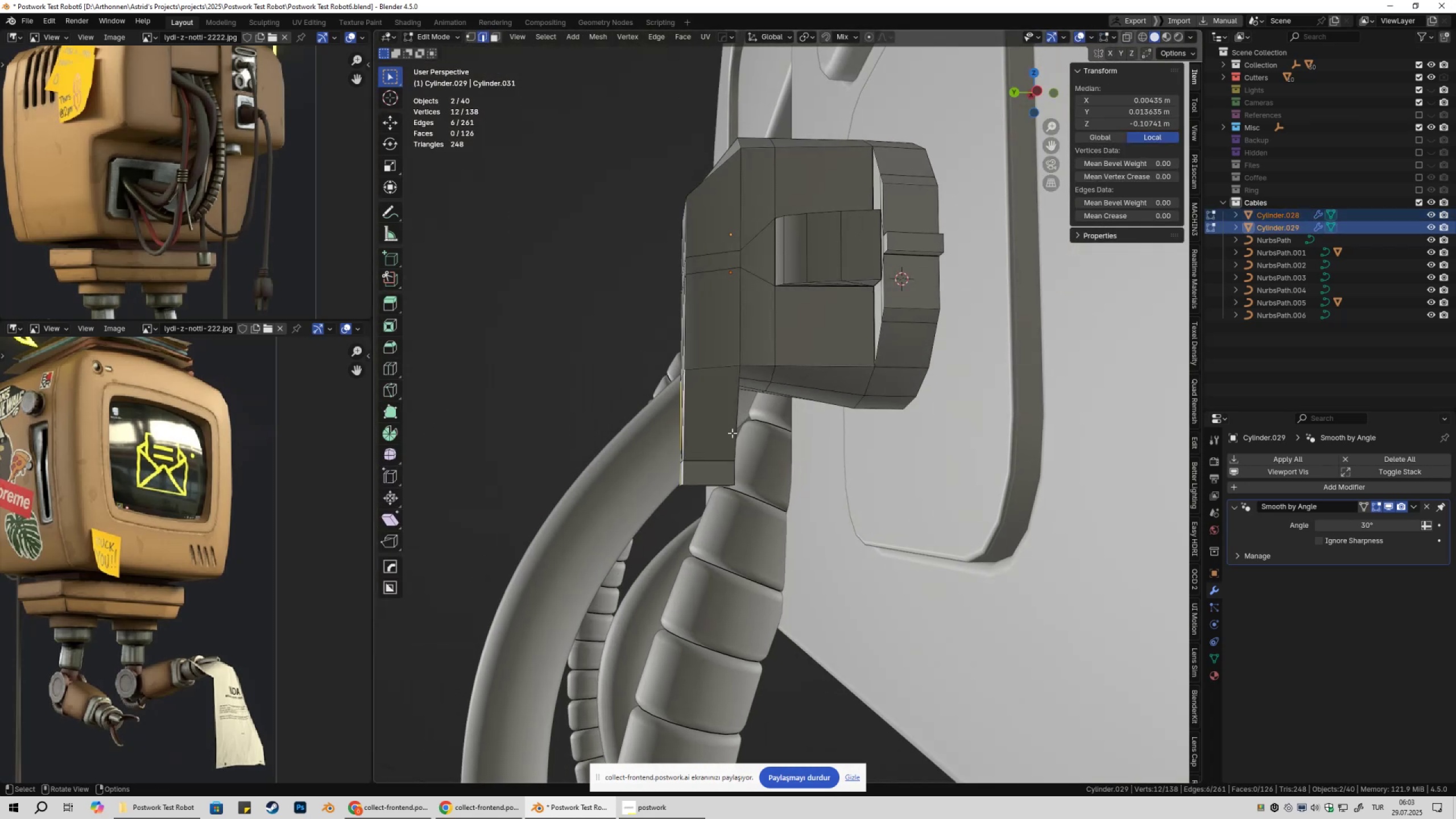 
hold_key(key=ShiftLeft, duration=0.81)
double_click([733, 469])
 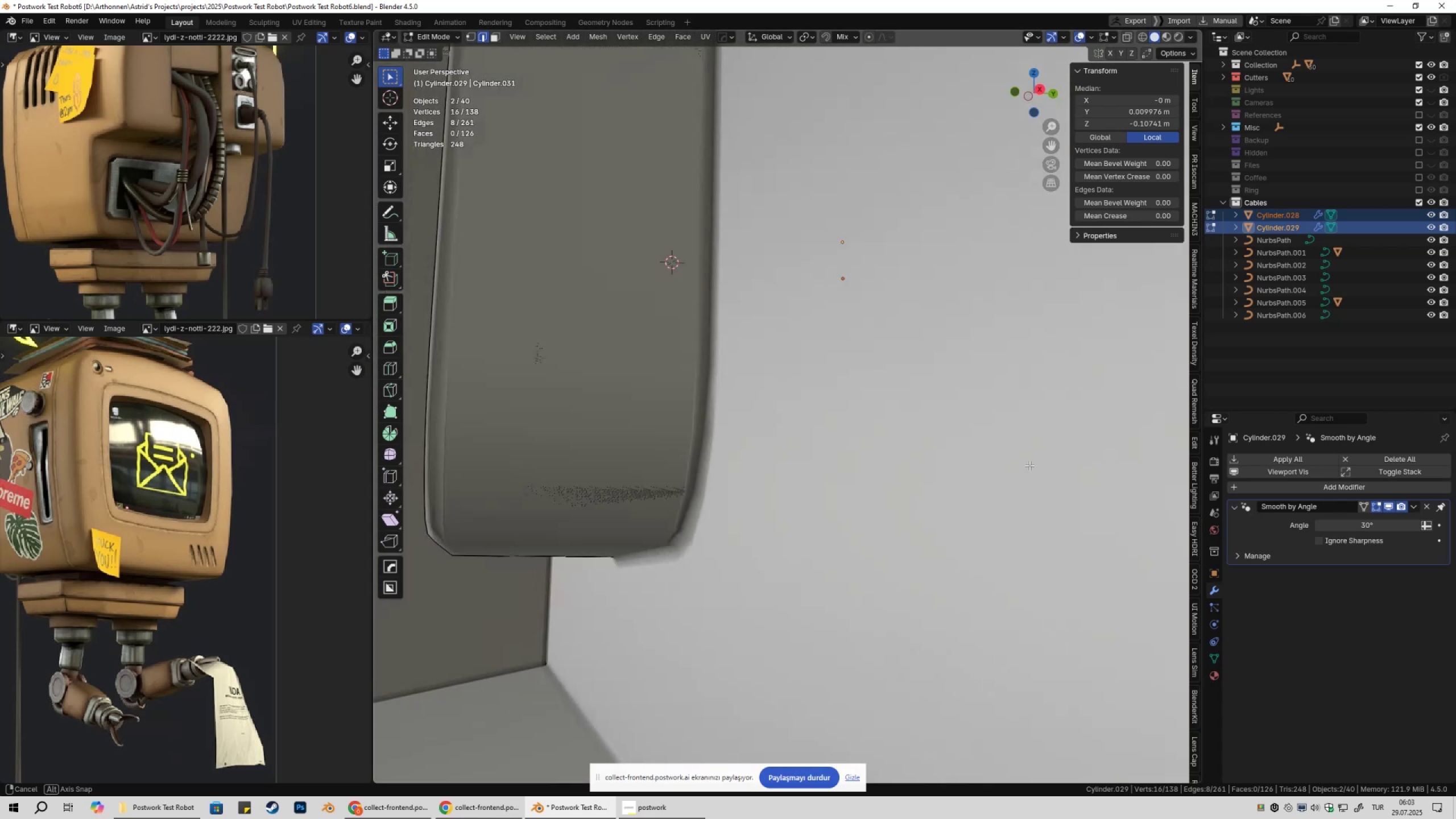 
scroll: coordinate [878, 482], scroll_direction: up, amount: 5.0
 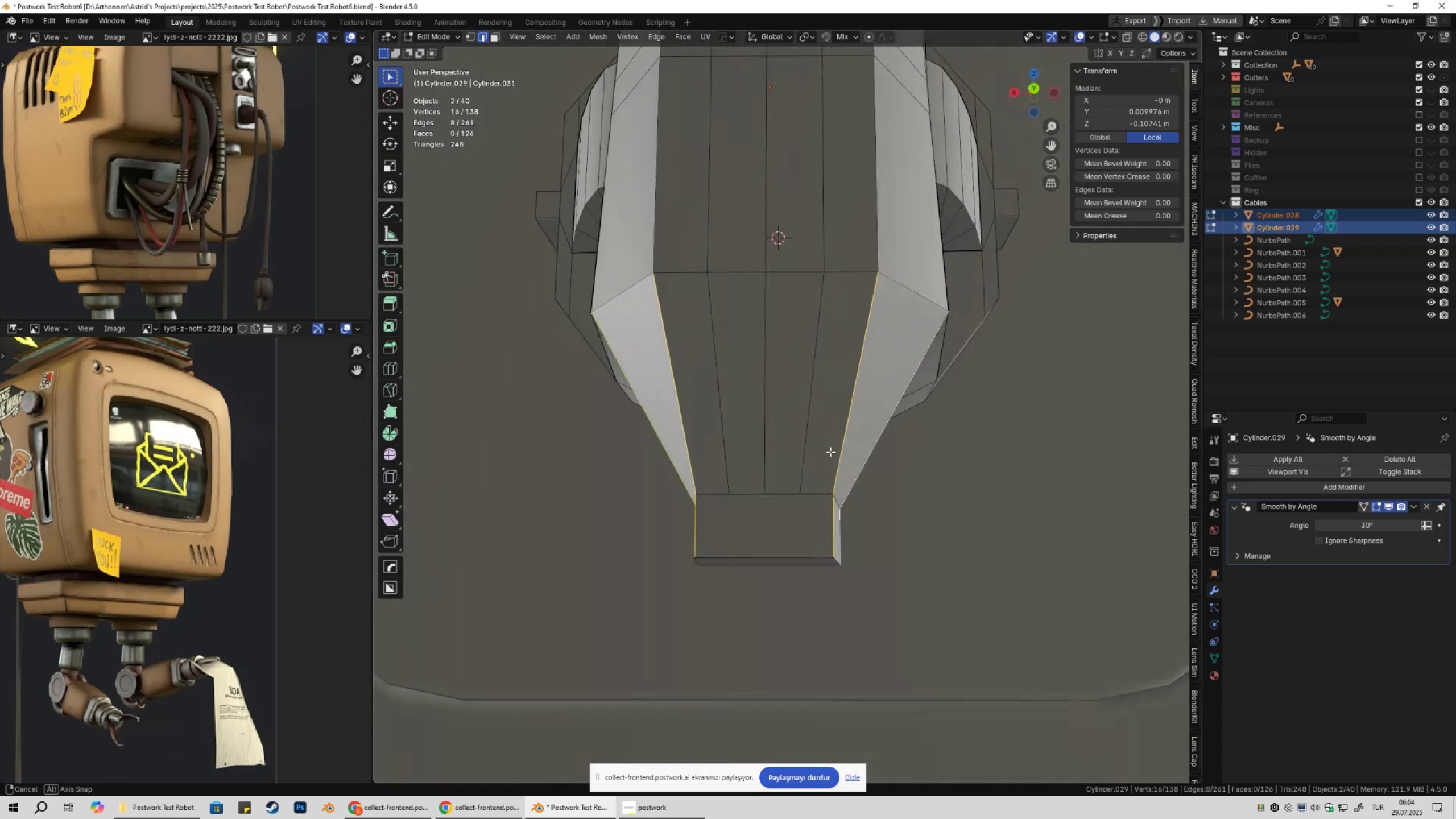 
left_click([872, 442])
 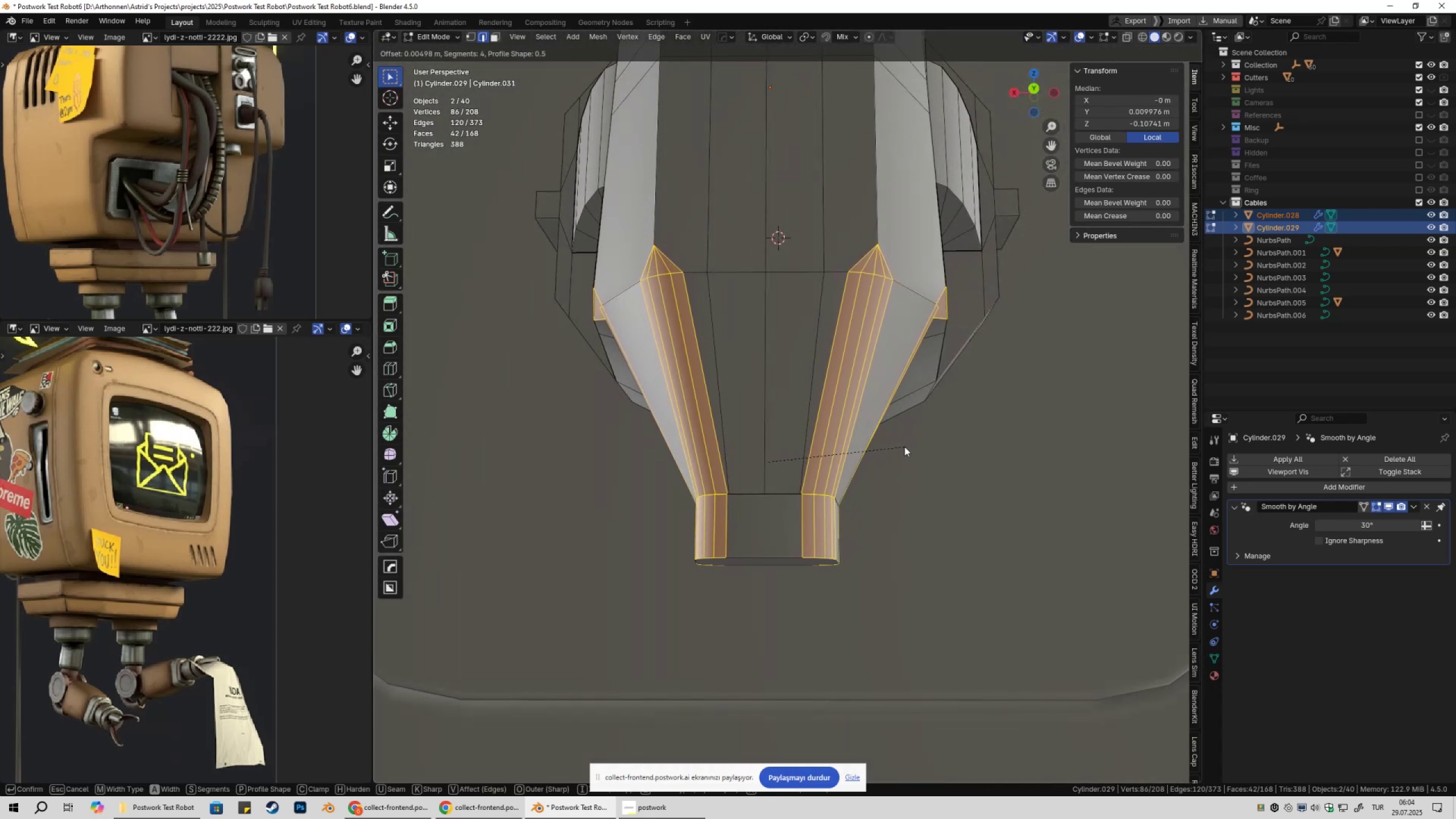 
left_click([909, 447])
 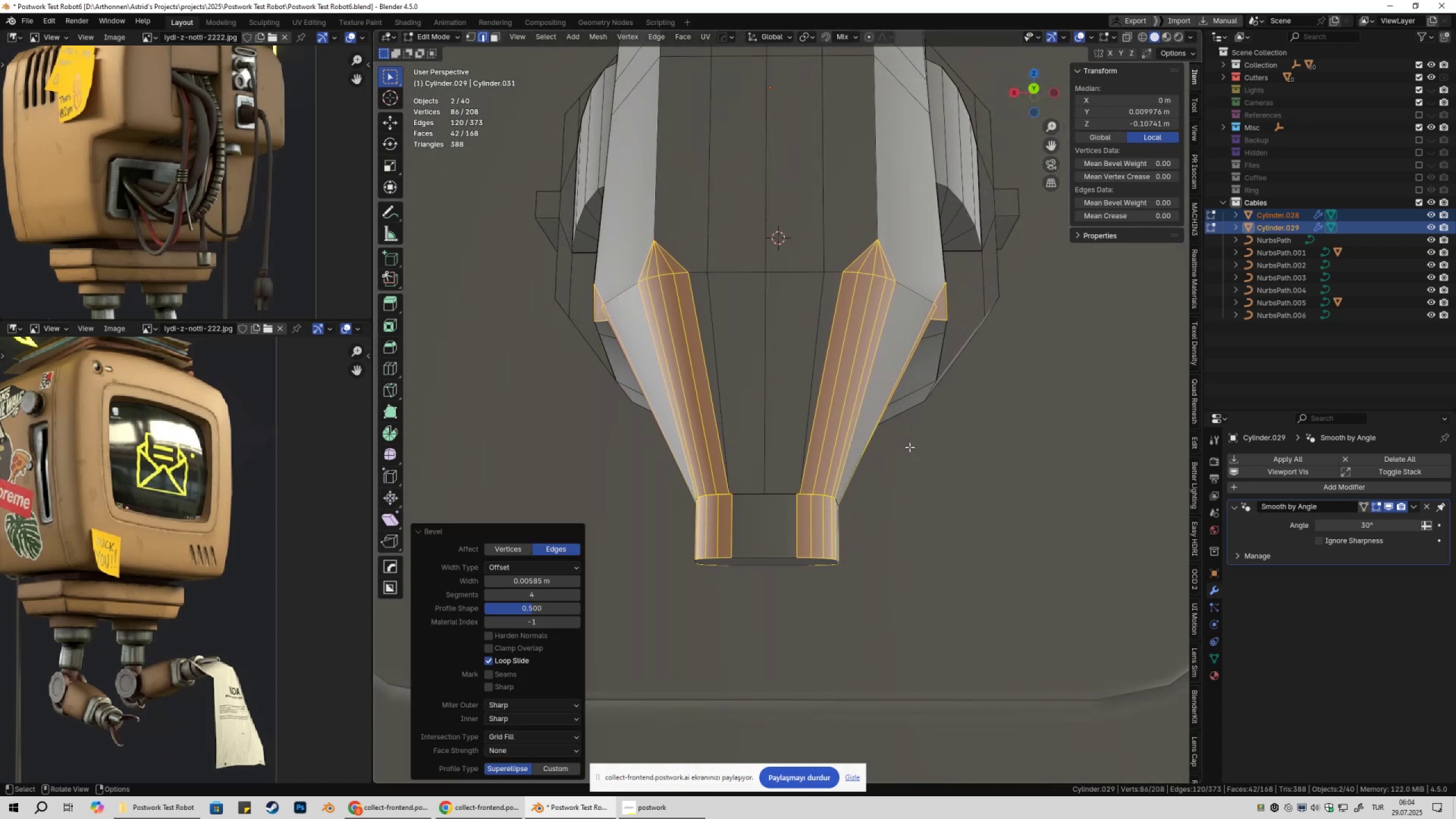 
key(Tab)
 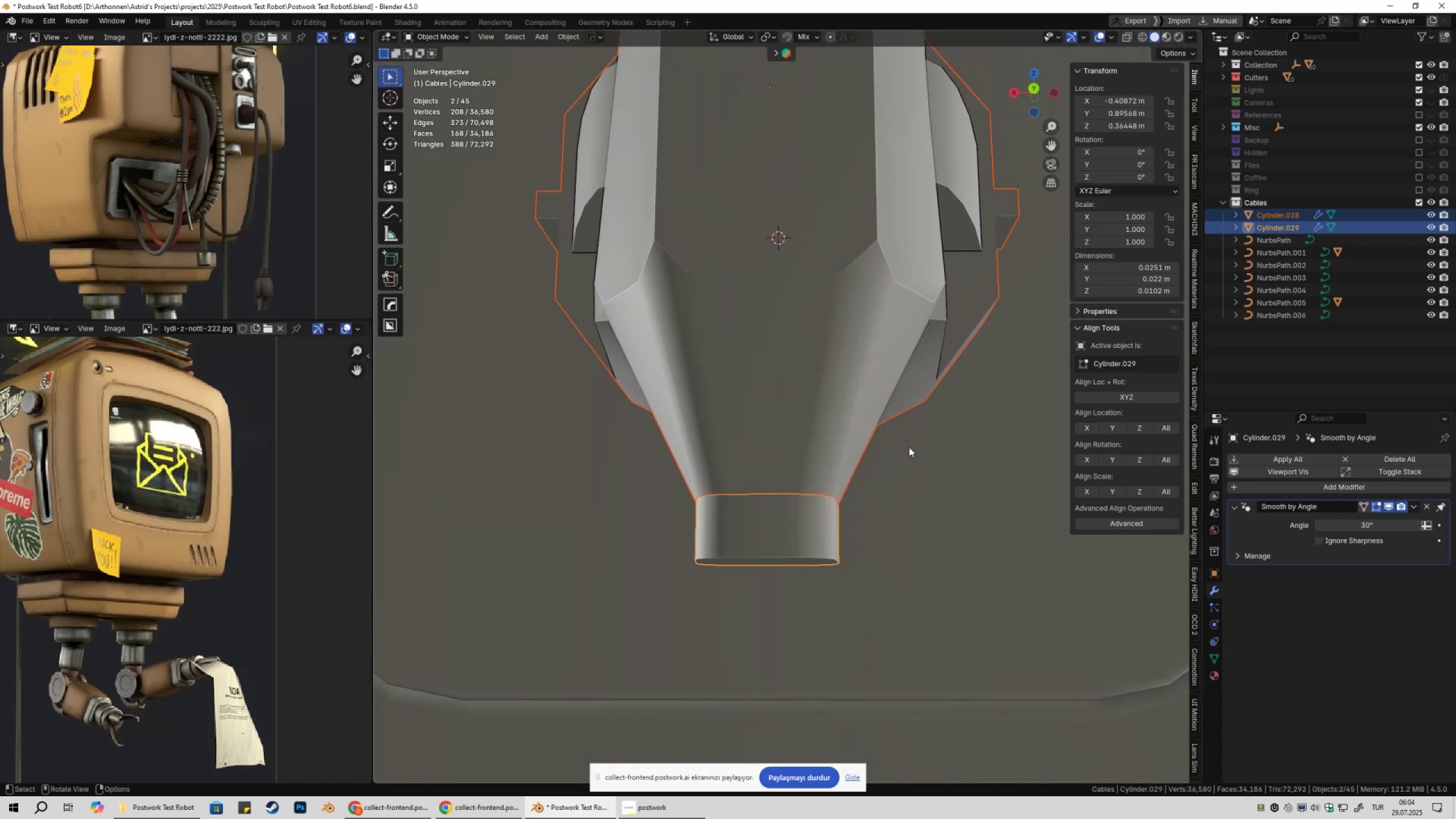 
scroll: coordinate [905, 455], scroll_direction: down, amount: 3.0
 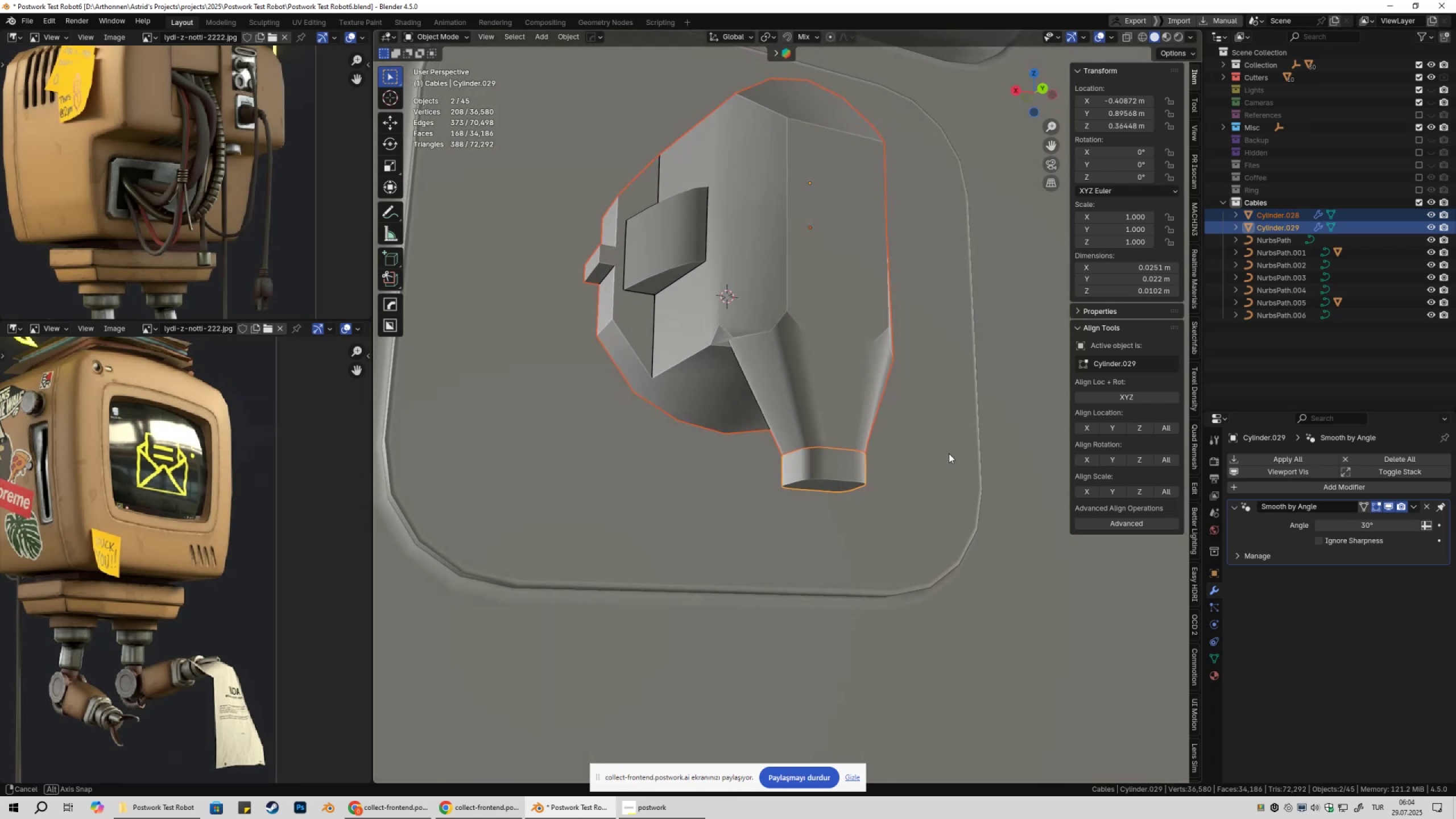 
key(Control+Z)
 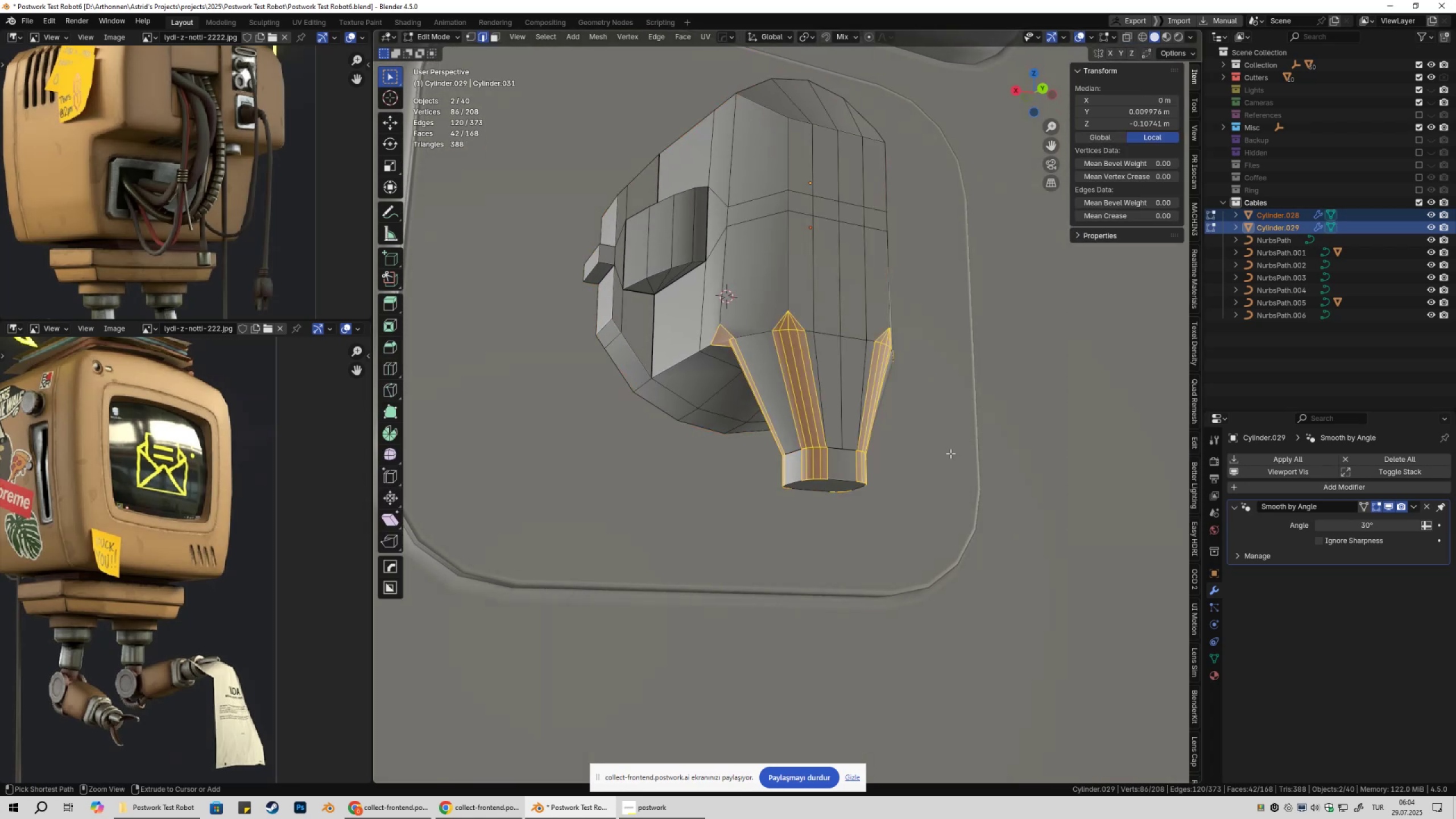 
key(Control+Z)
 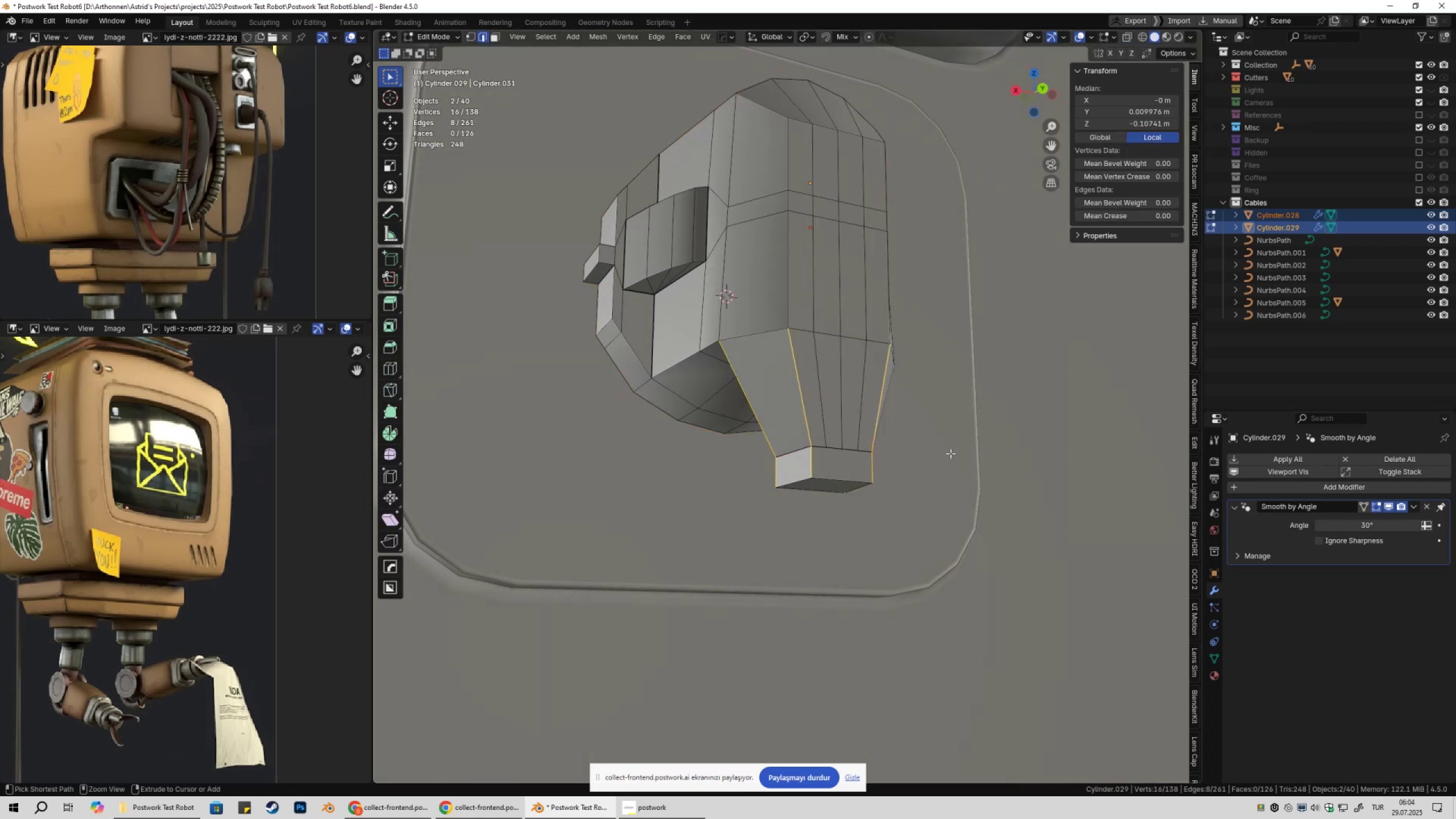 
key(Control+Z)
 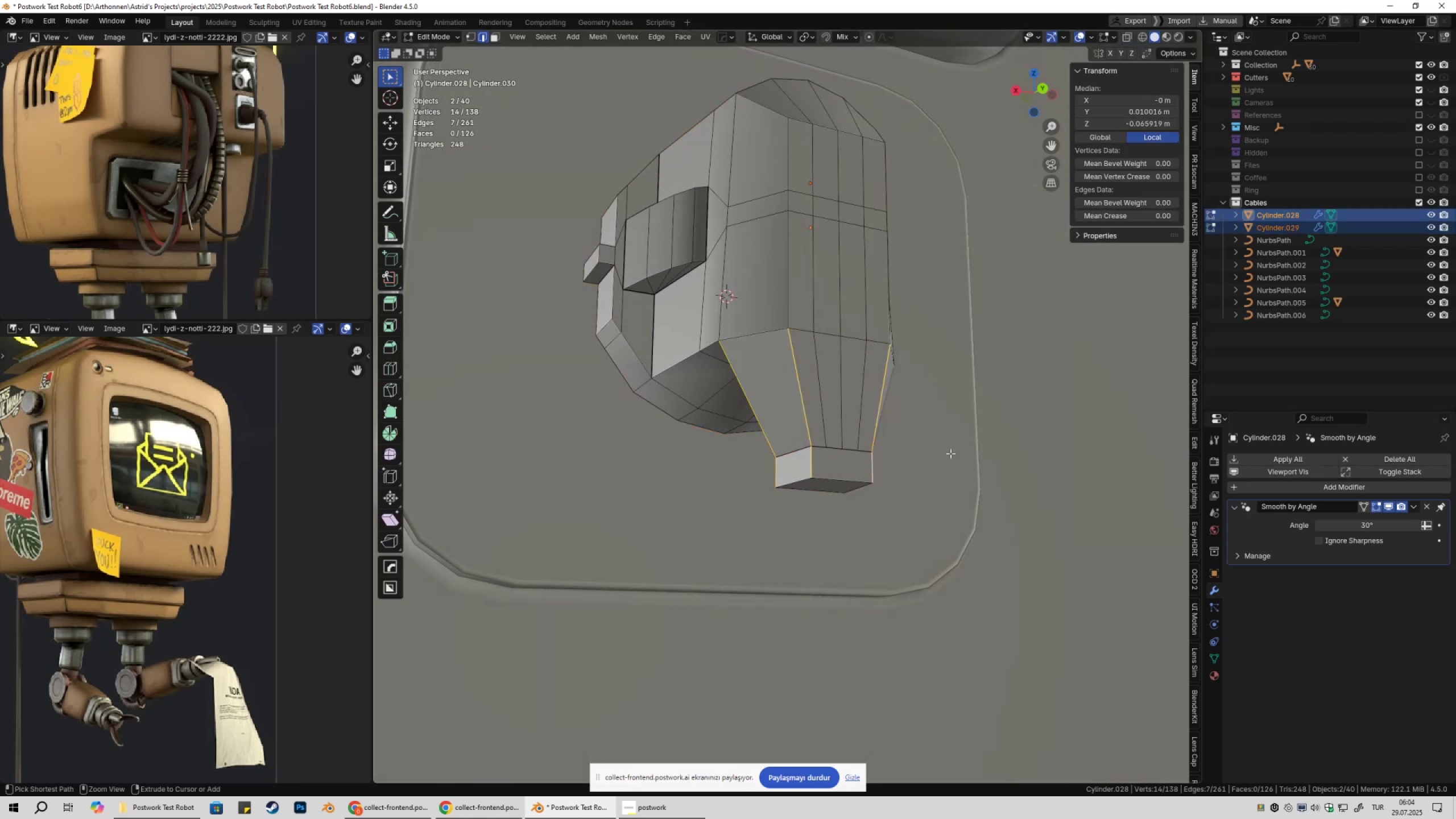 
key(Control+Z)
 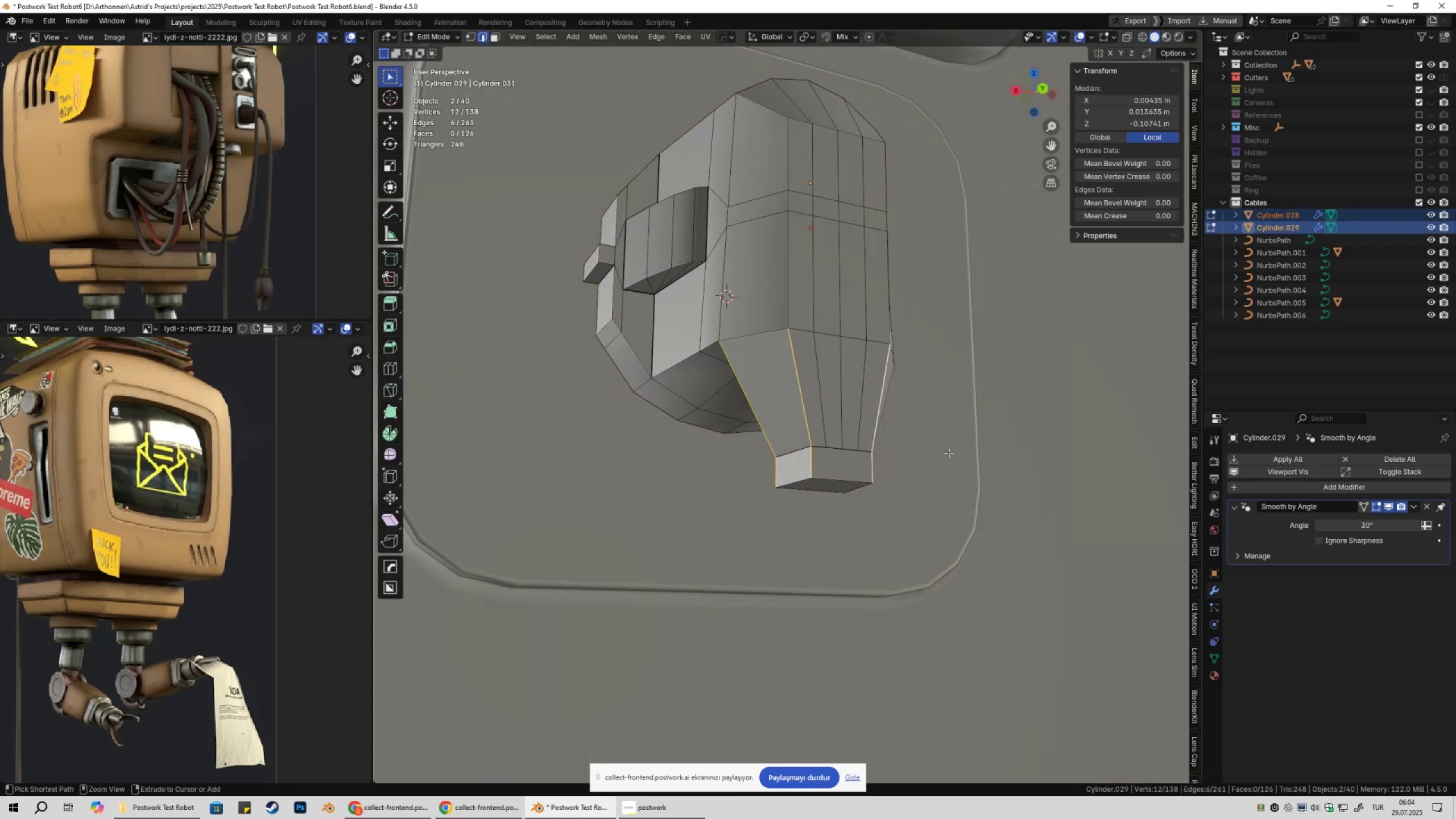 
key(Control+Z)
 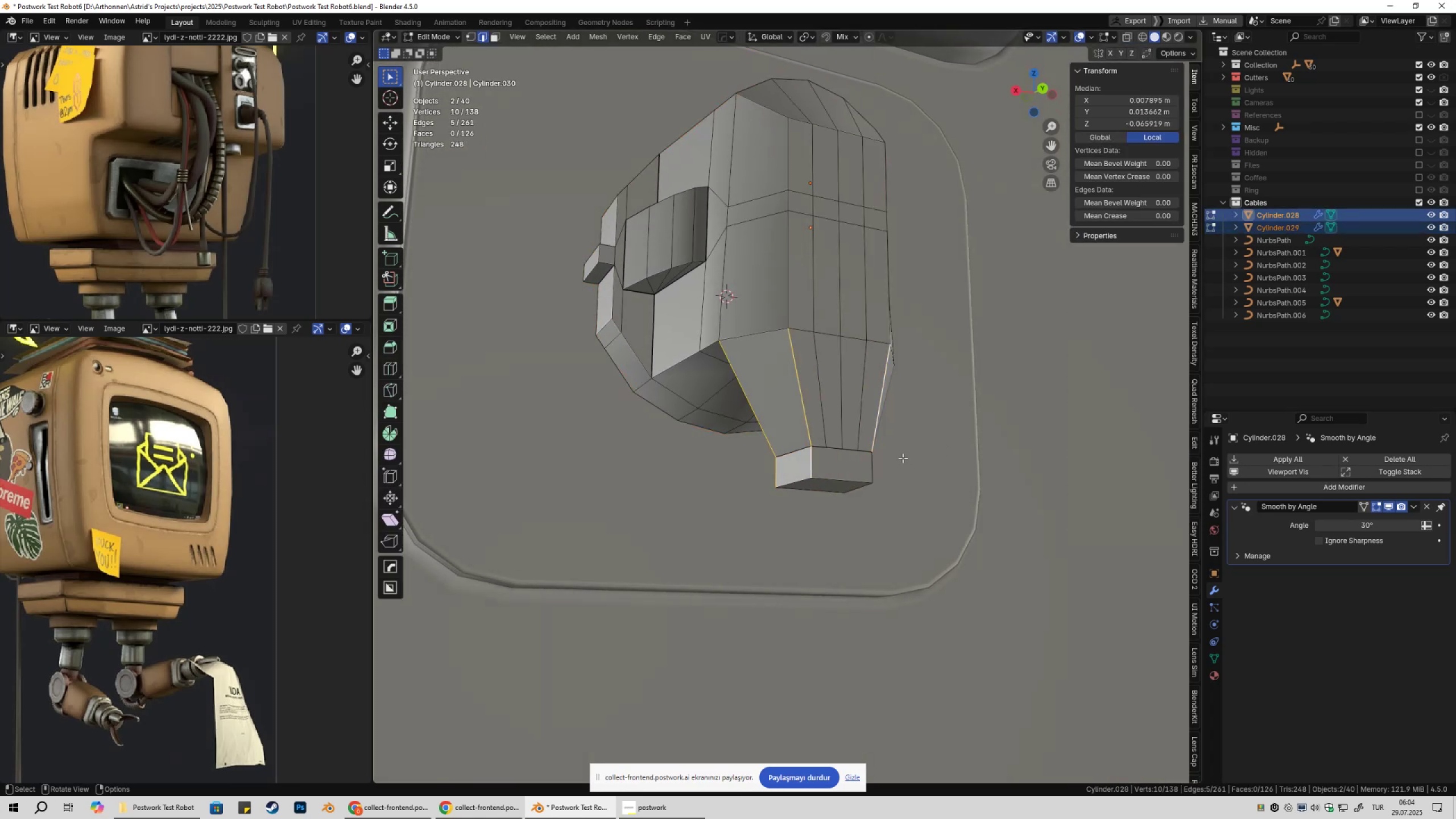 
key(Tab)
 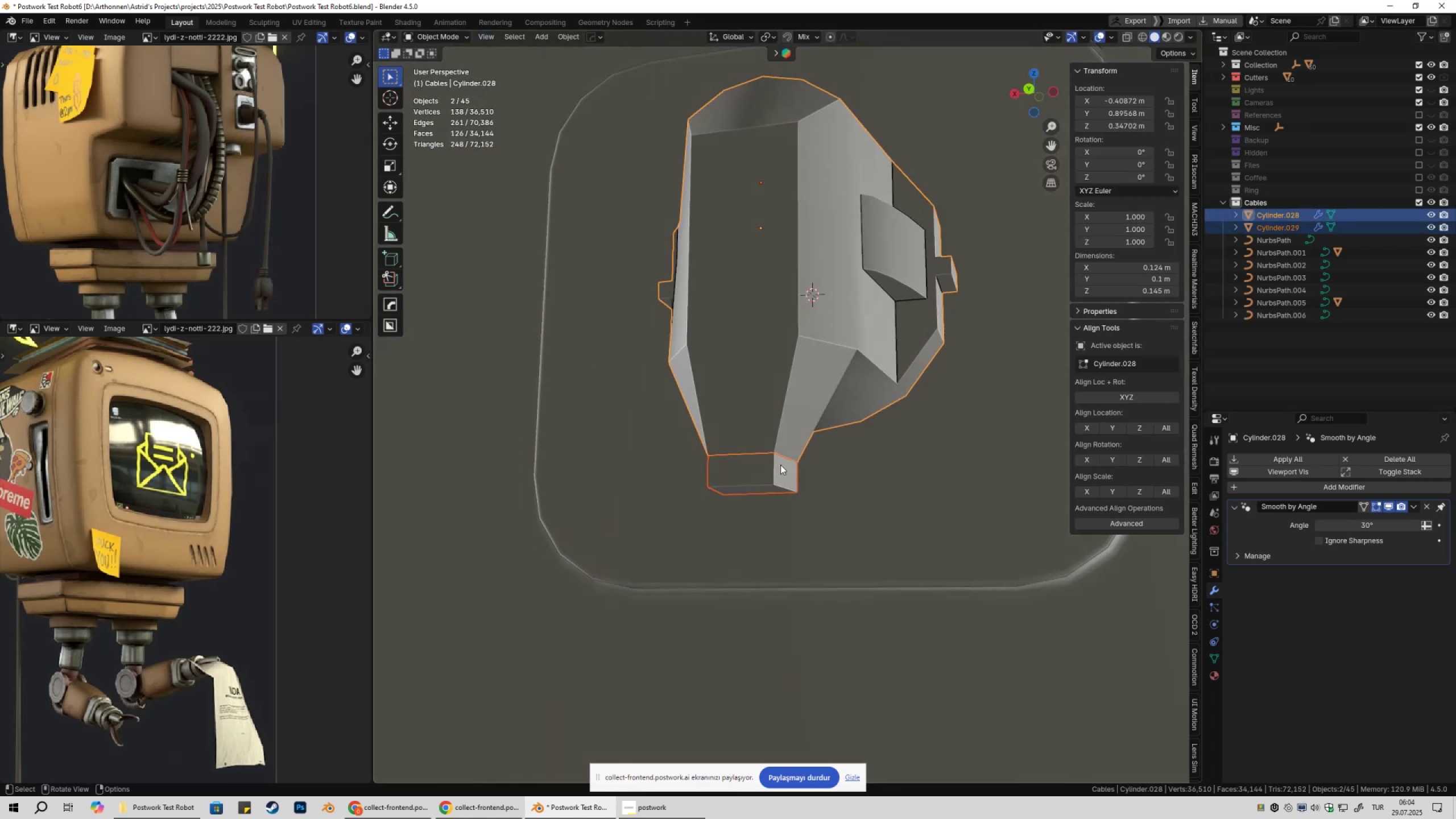 
left_click([765, 470])
 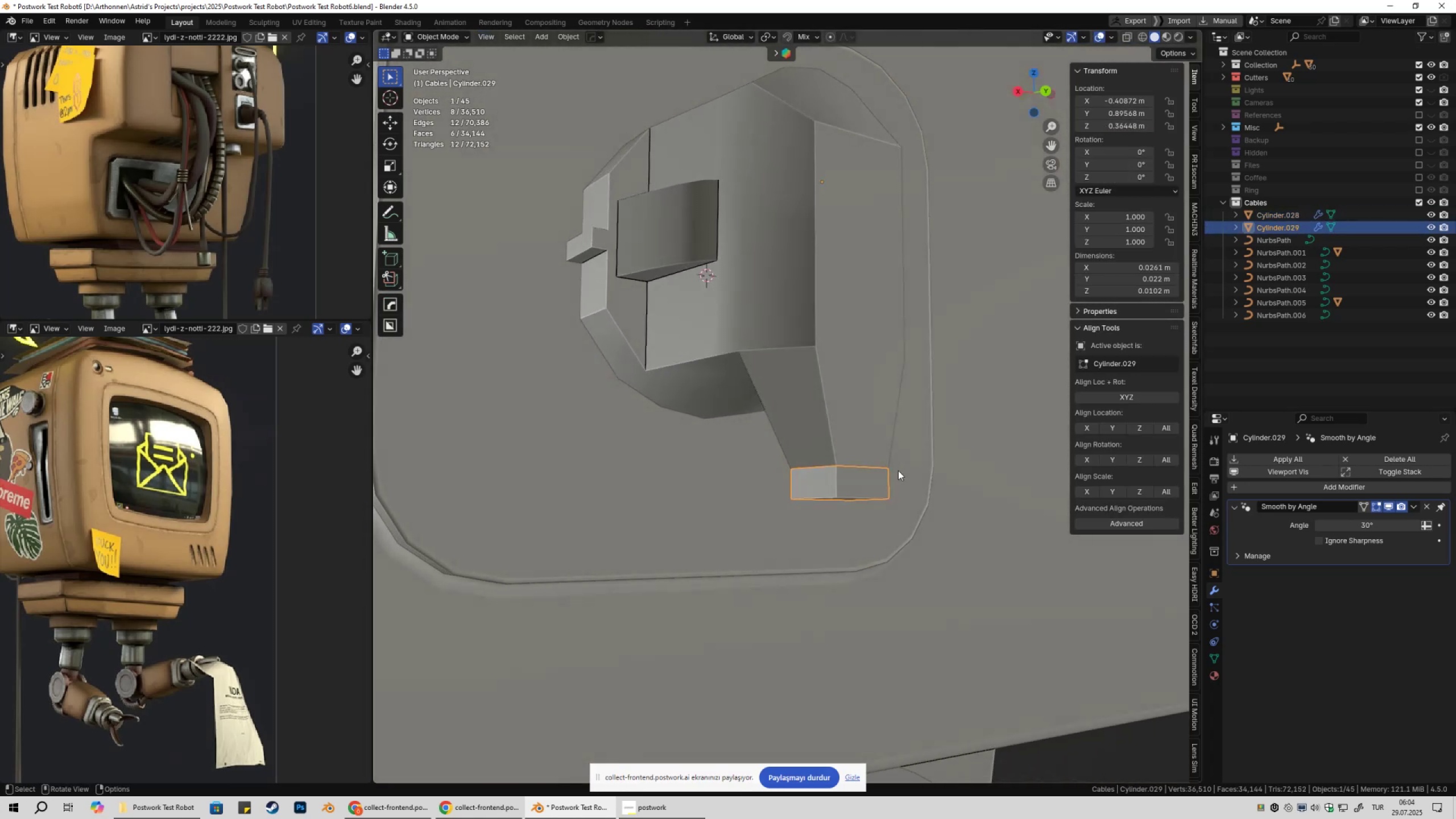 
left_click([928, 468])
 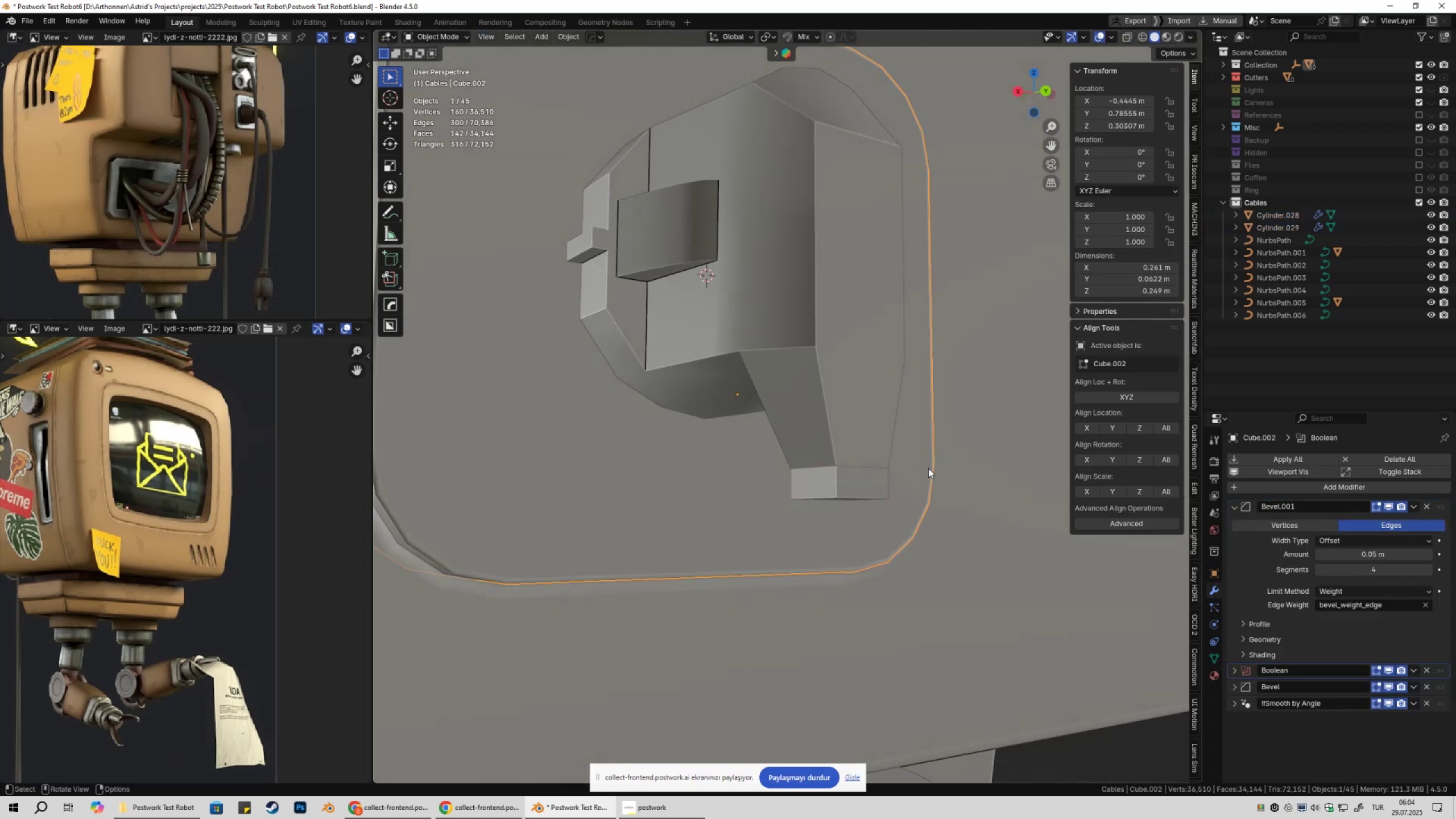 
scroll: coordinate [775, 494], scroll_direction: down, amount: 16.0
 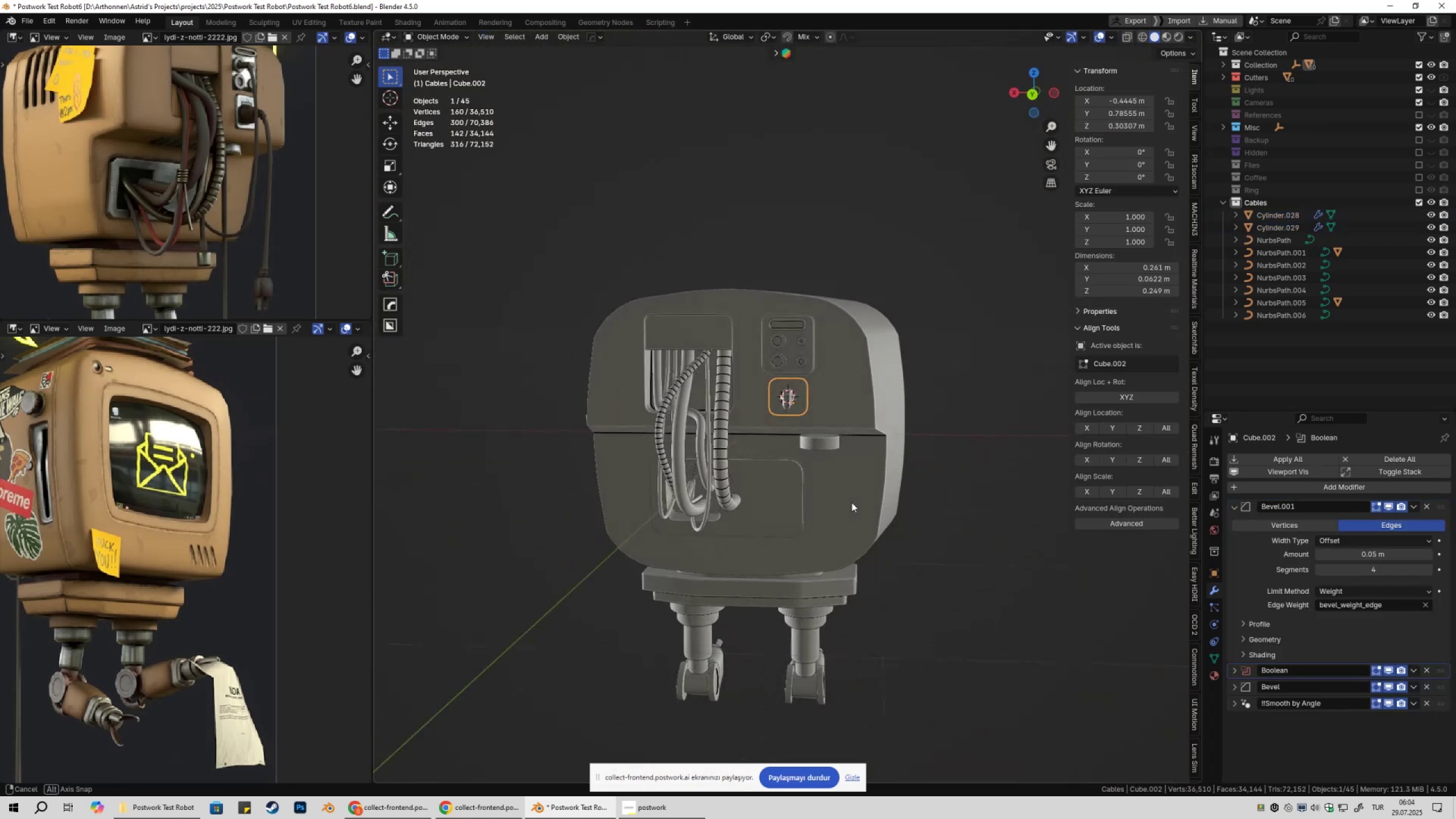 
scroll: coordinate [844, 495], scroll_direction: up, amount: 7.0
 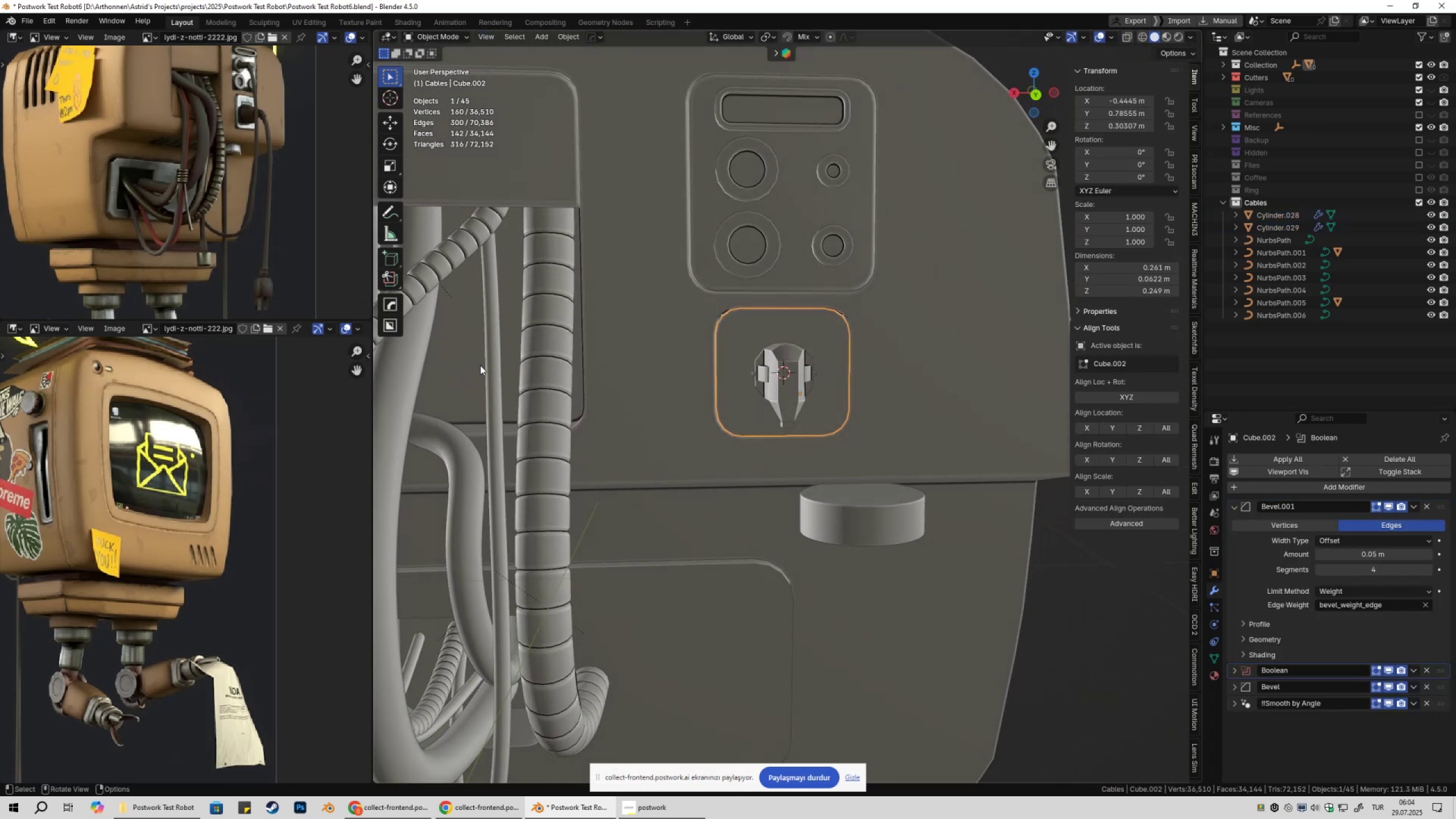 
left_click([491, 363])
 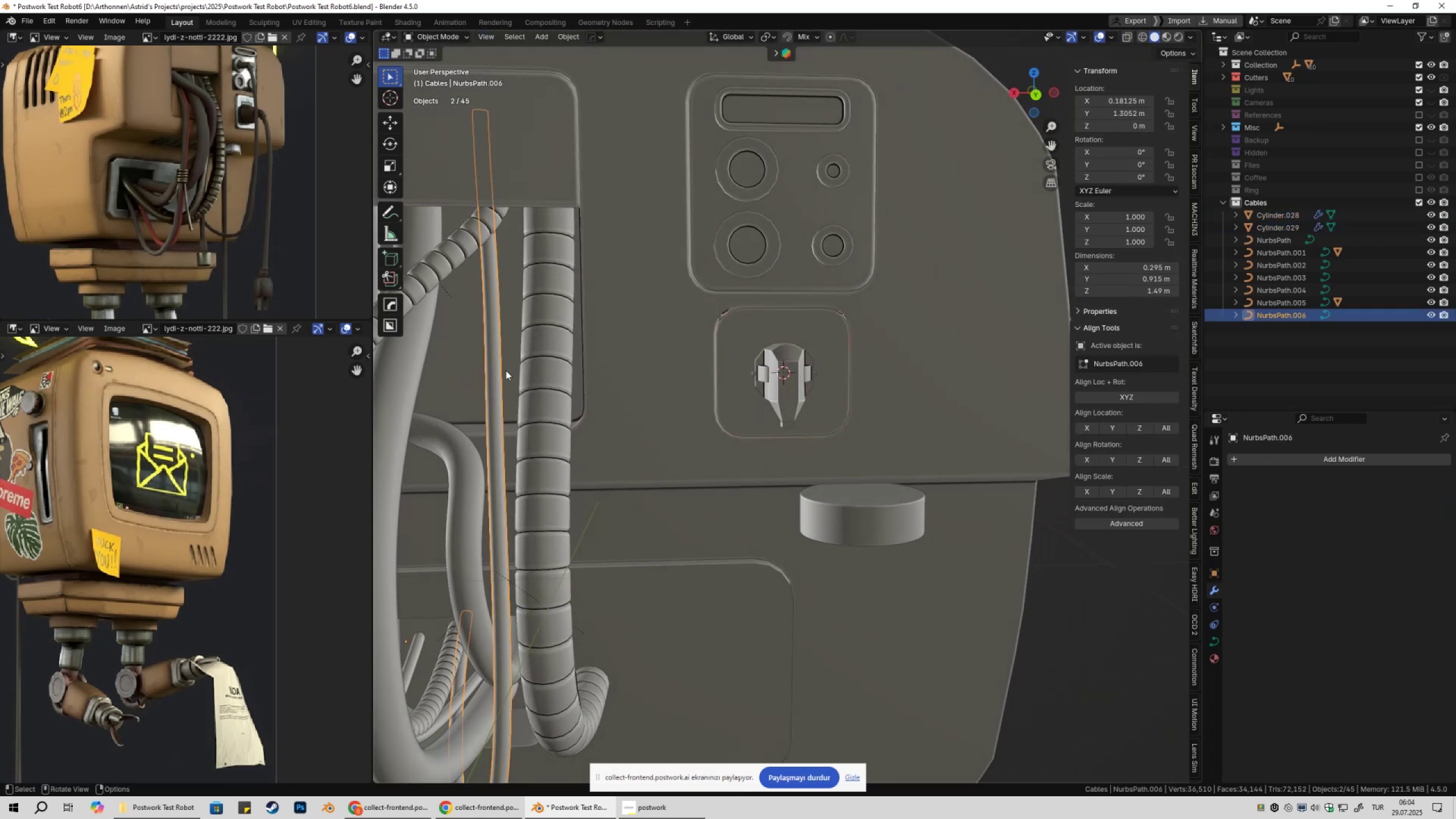 
scroll: coordinate [572, 421], scroll_direction: down, amount: 4.0
 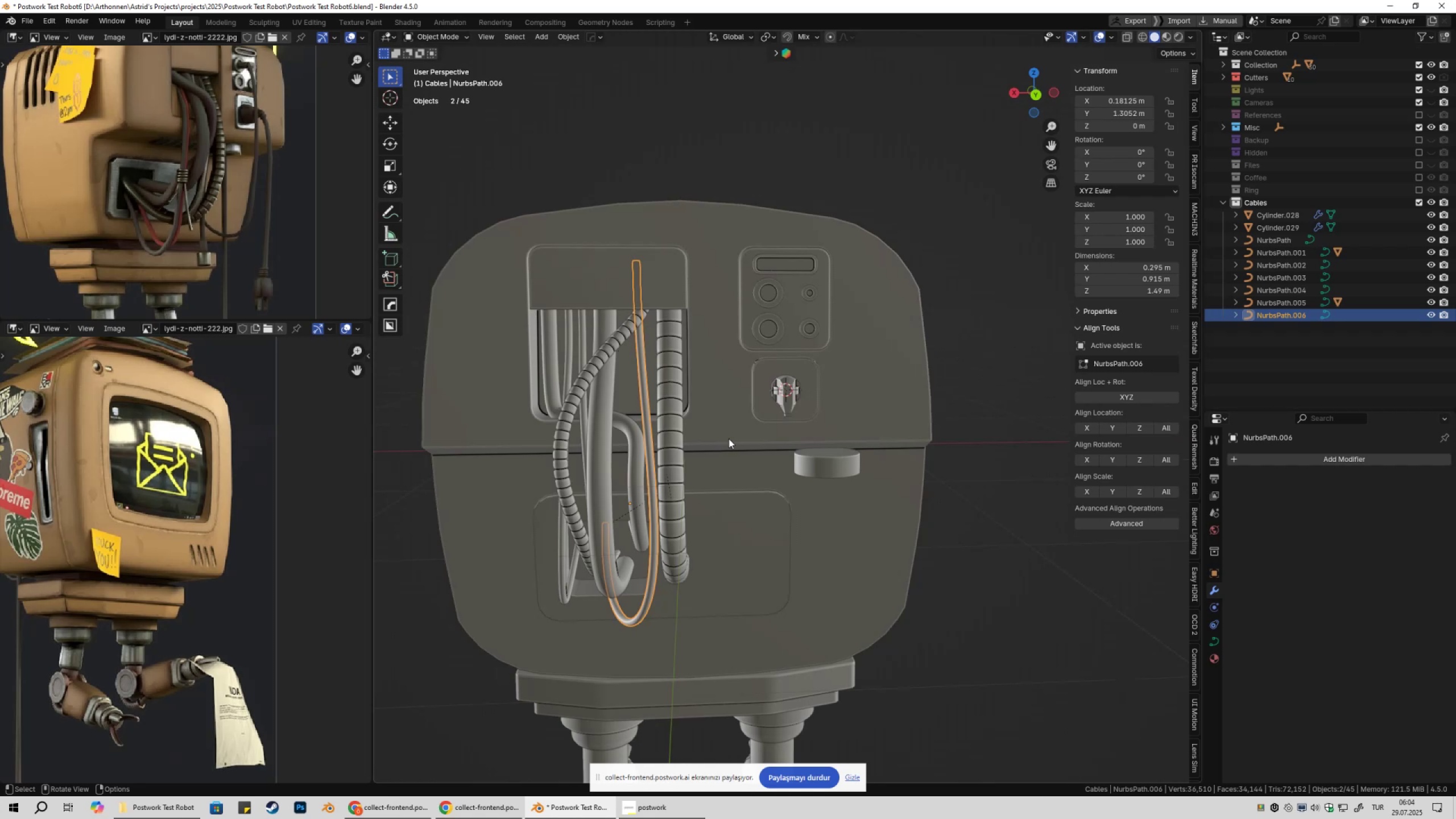 
scroll: coordinate [806, 442], scroll_direction: up, amount: 8.0
 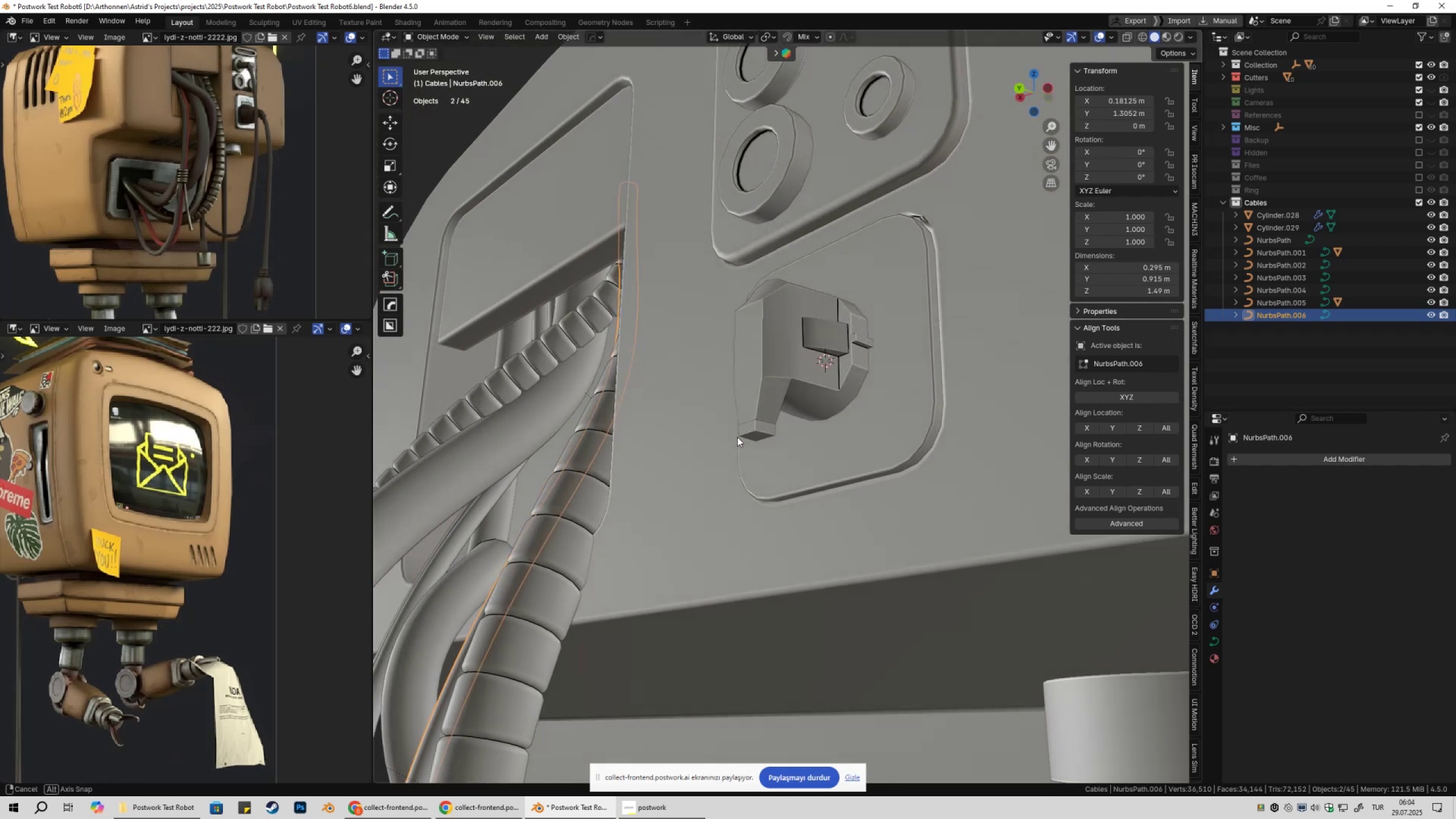 
scroll: coordinate [737, 442], scroll_direction: down, amount: 4.0
 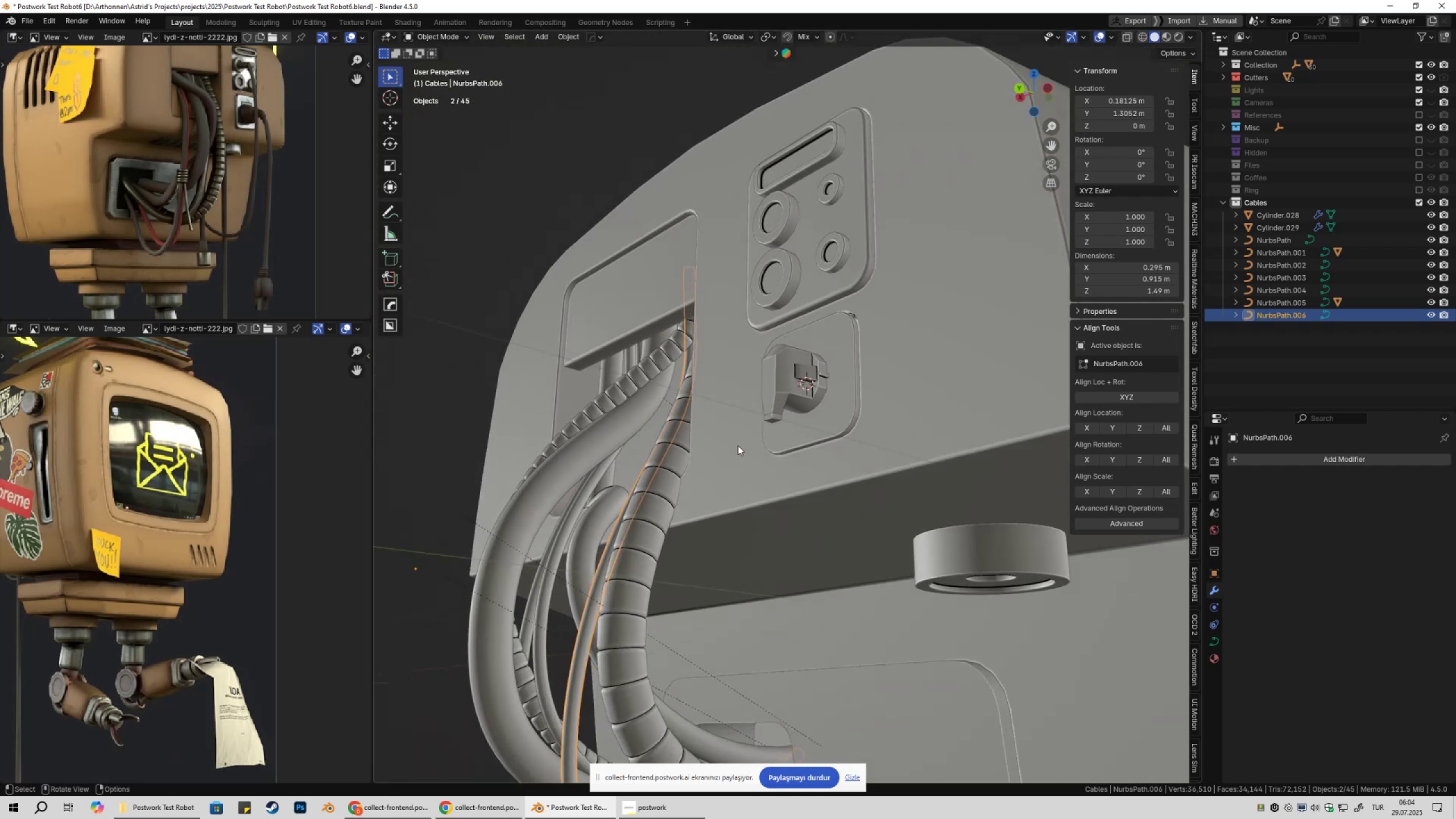 
scroll: coordinate [742, 444], scroll_direction: up, amount: 4.0
 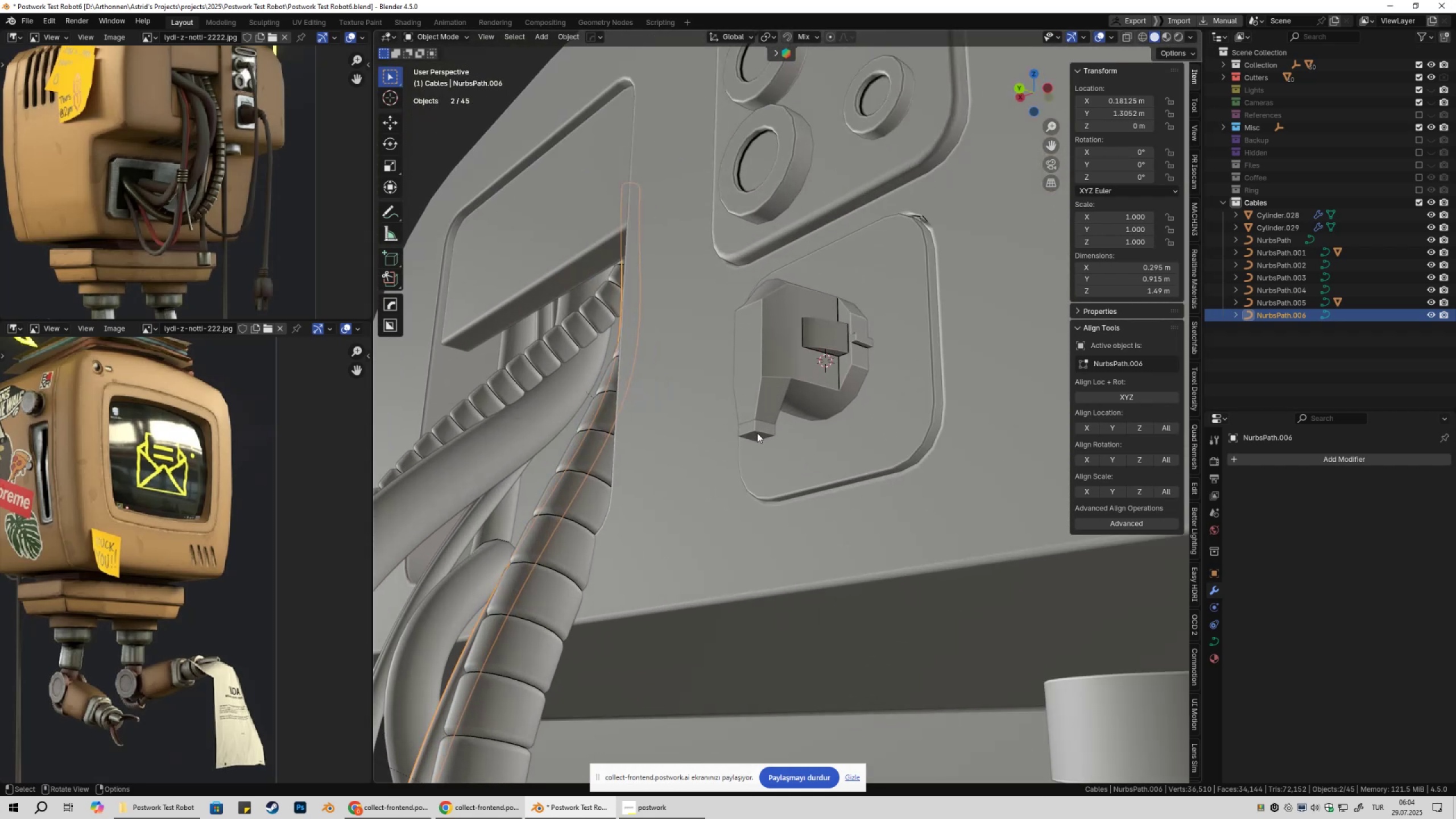 
scroll: coordinate [758, 440], scroll_direction: down, amount: 4.0
 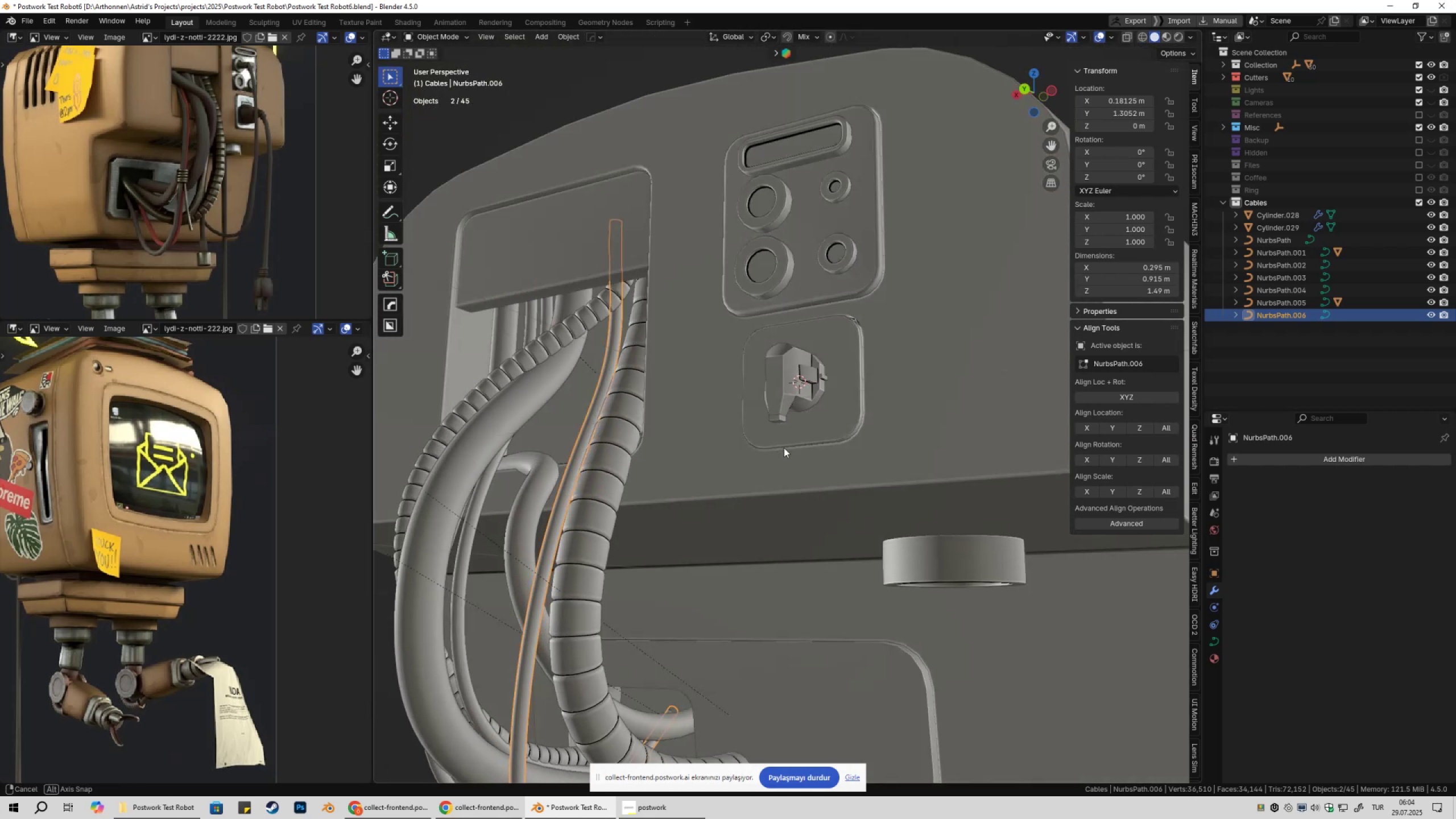 
type(Dx)
 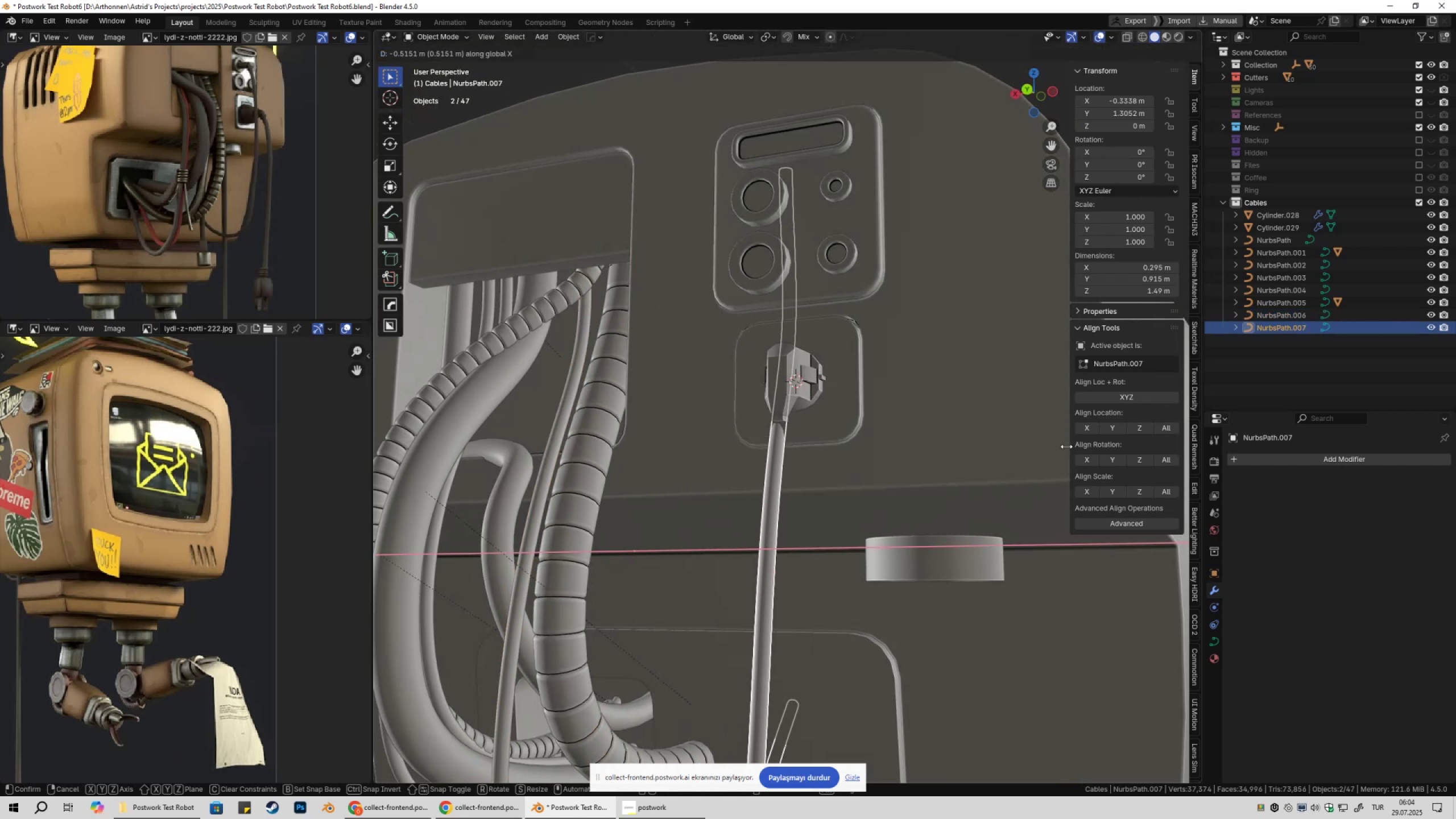 
scroll: coordinate [810, 465], scroll_direction: down, amount: 5.0
 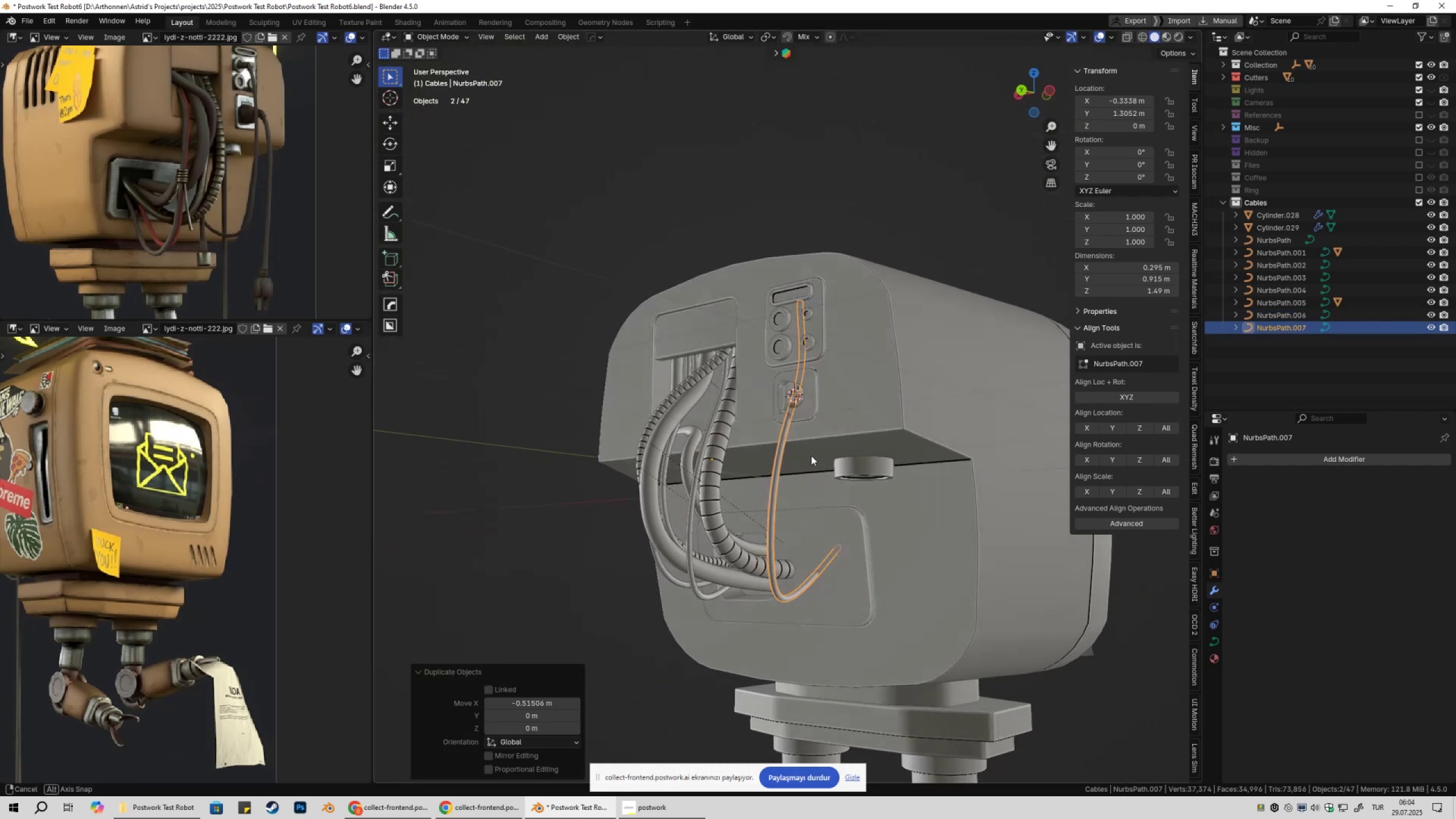 
key(Tab)
 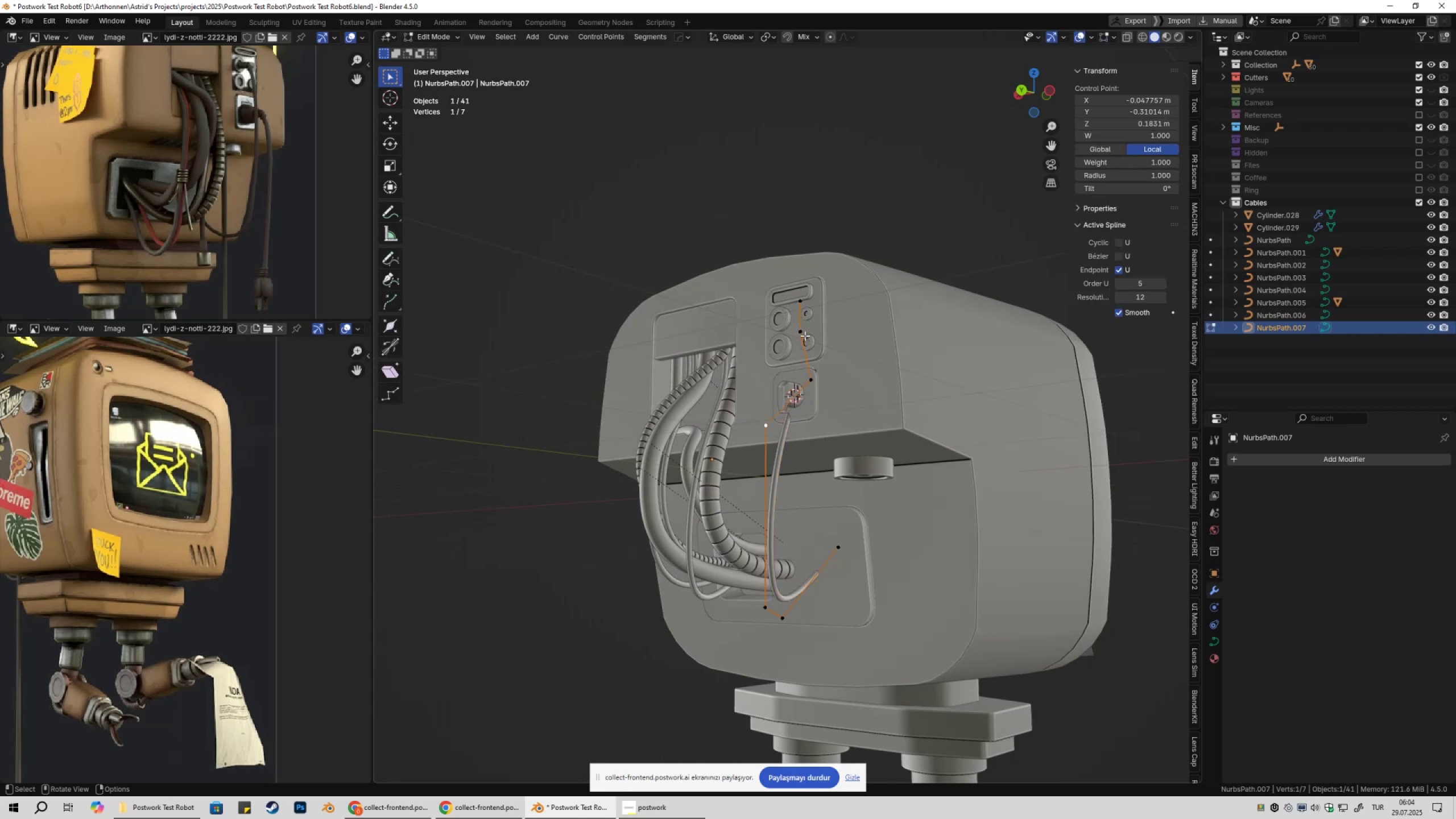 
left_click([798, 309])
 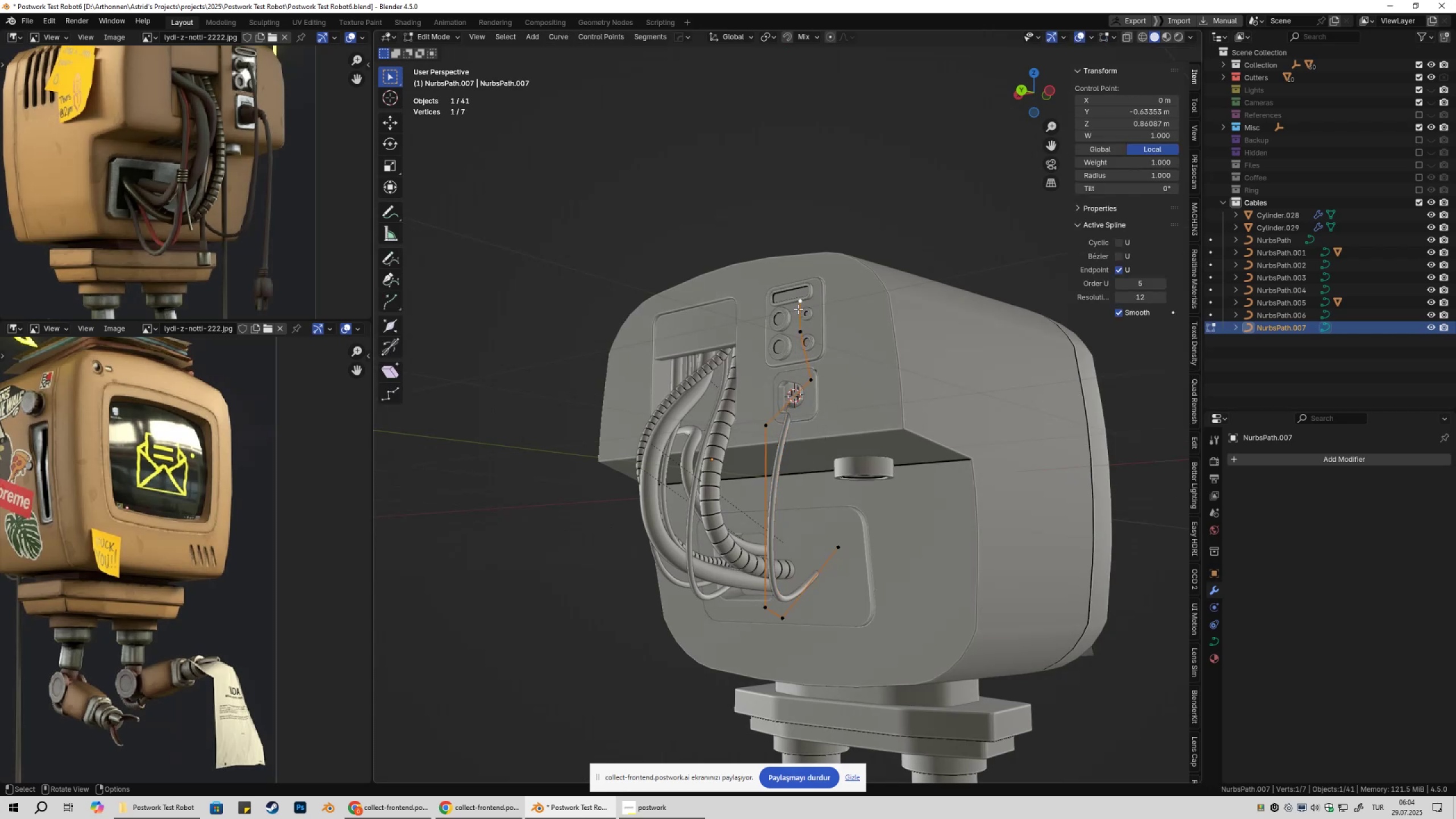 
hold_key(key=ShiftLeft, duration=0.67)
triple_click([816, 388])
 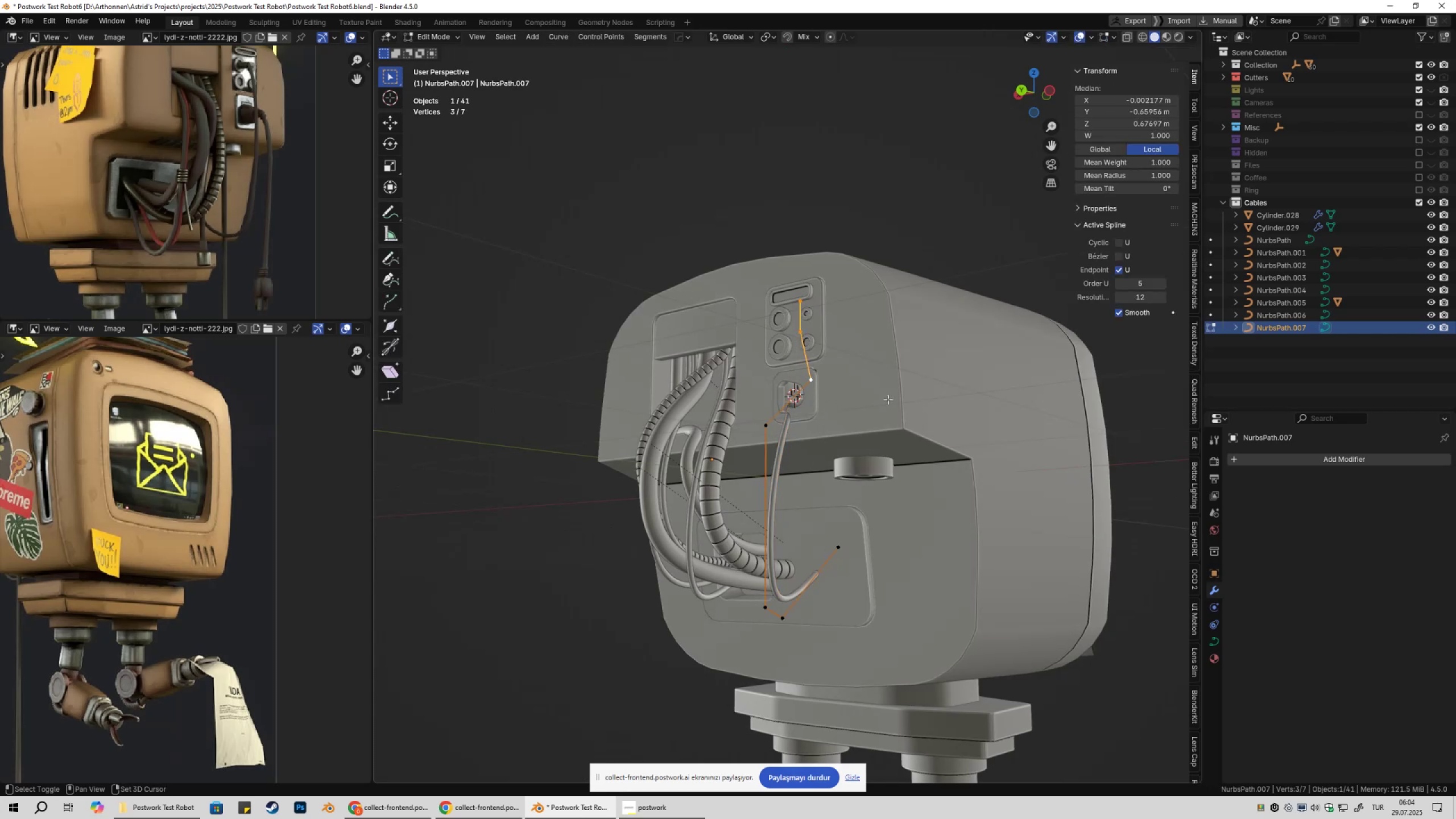 
key(X)
 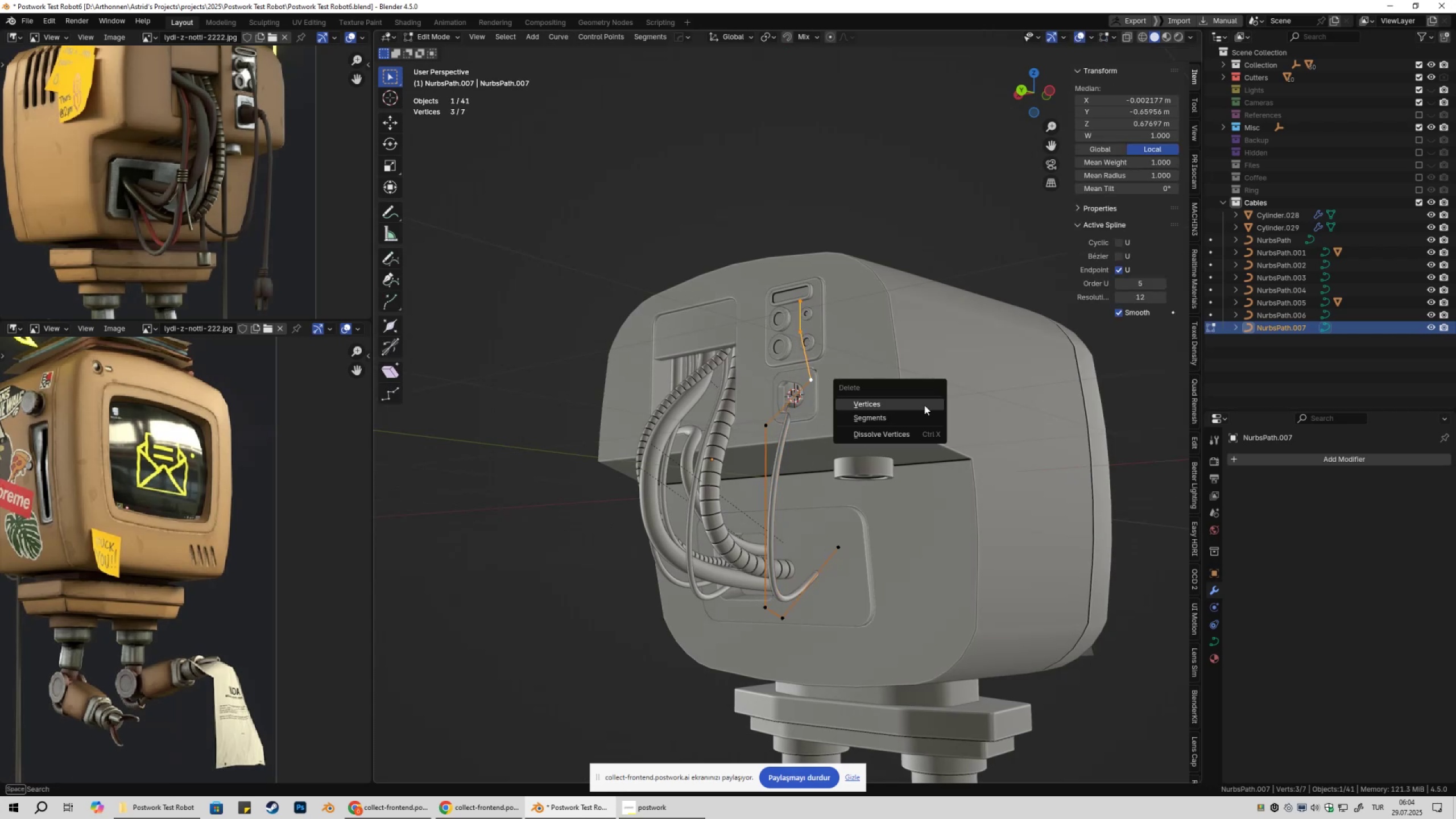 
left_click([924, 405])
 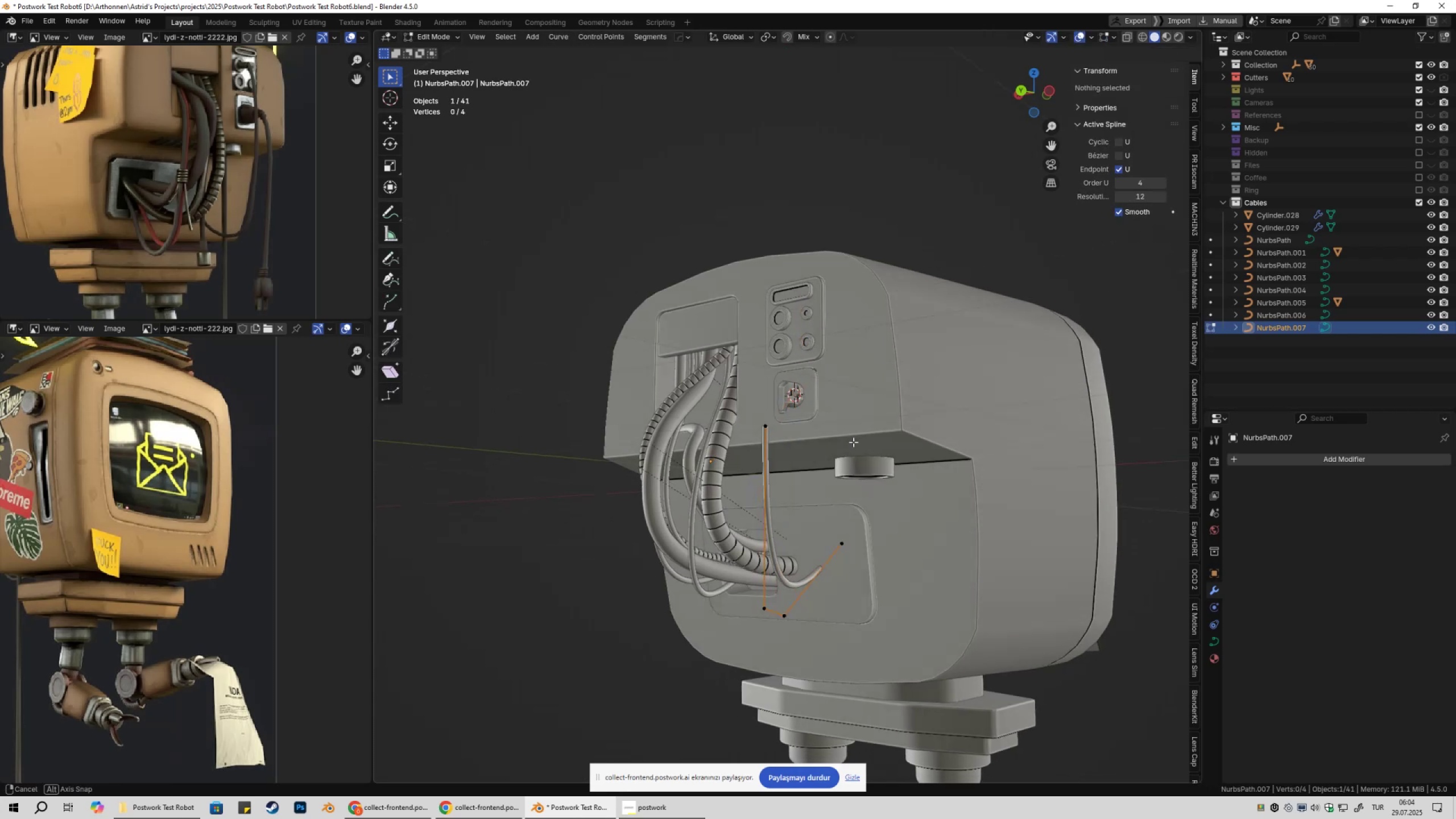 
key(Tab)
 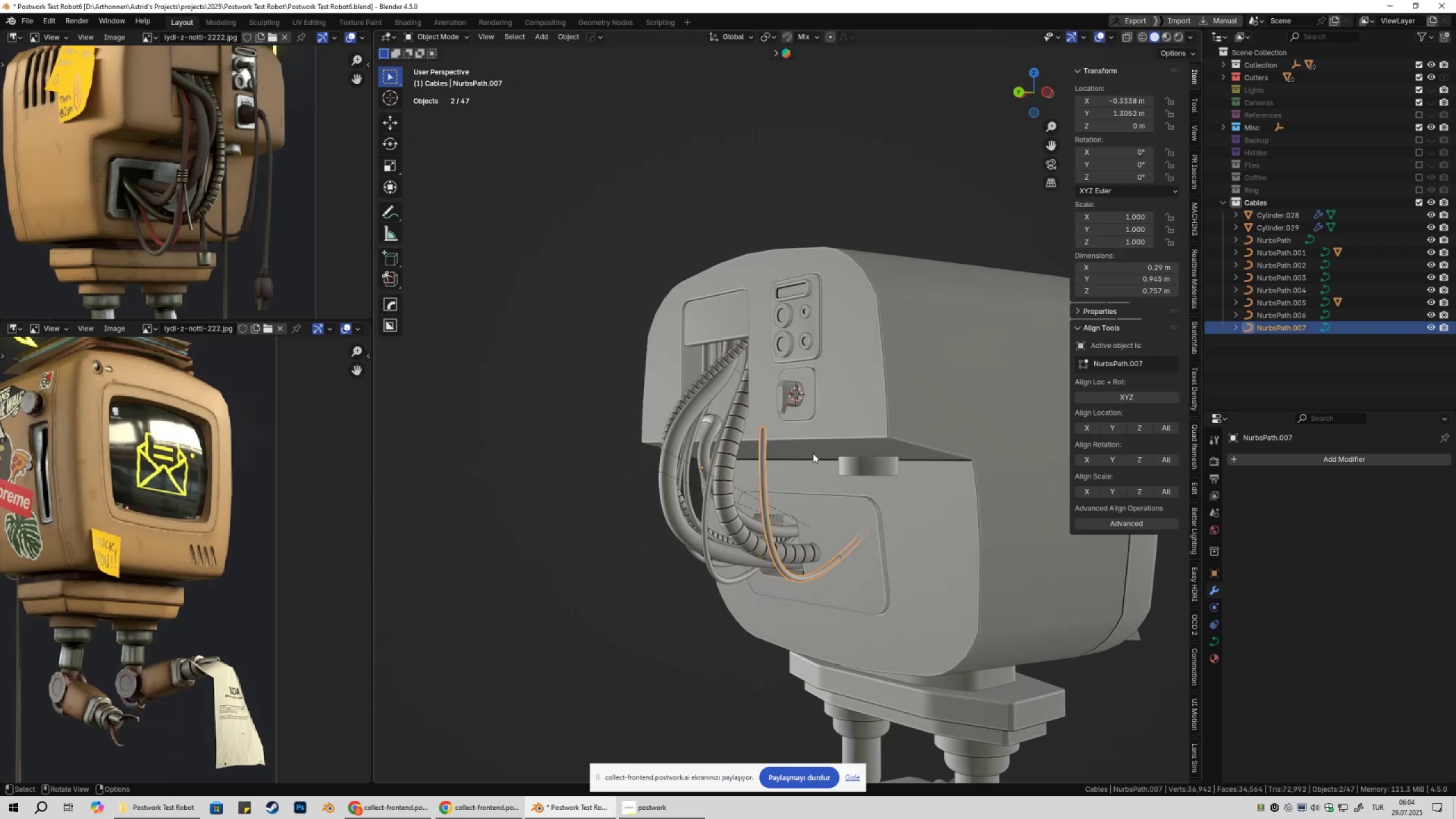 
key(Tab)
 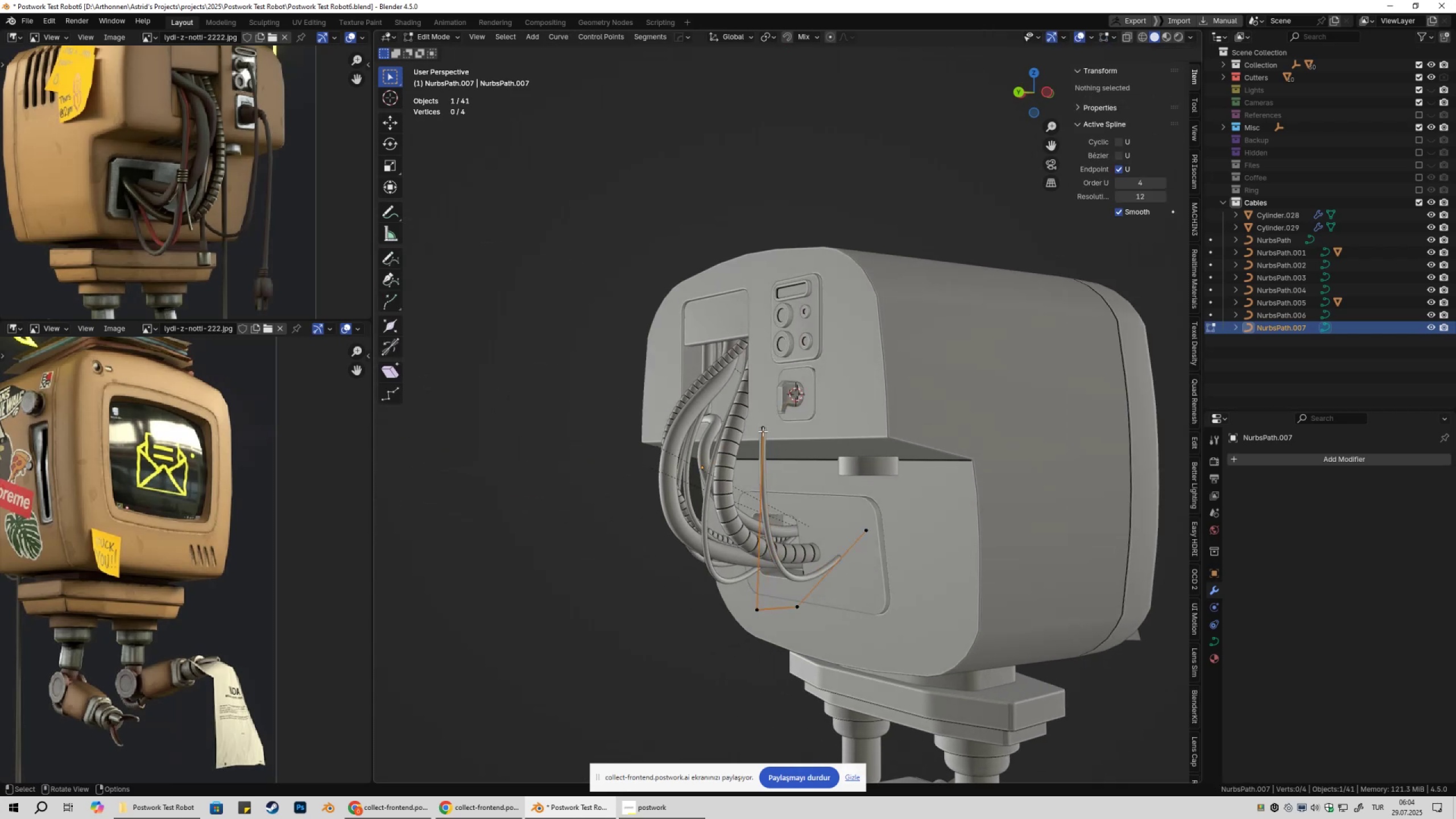 
left_click_drag(start_coordinate=[726, 411], to_coordinate=[785, 445])
 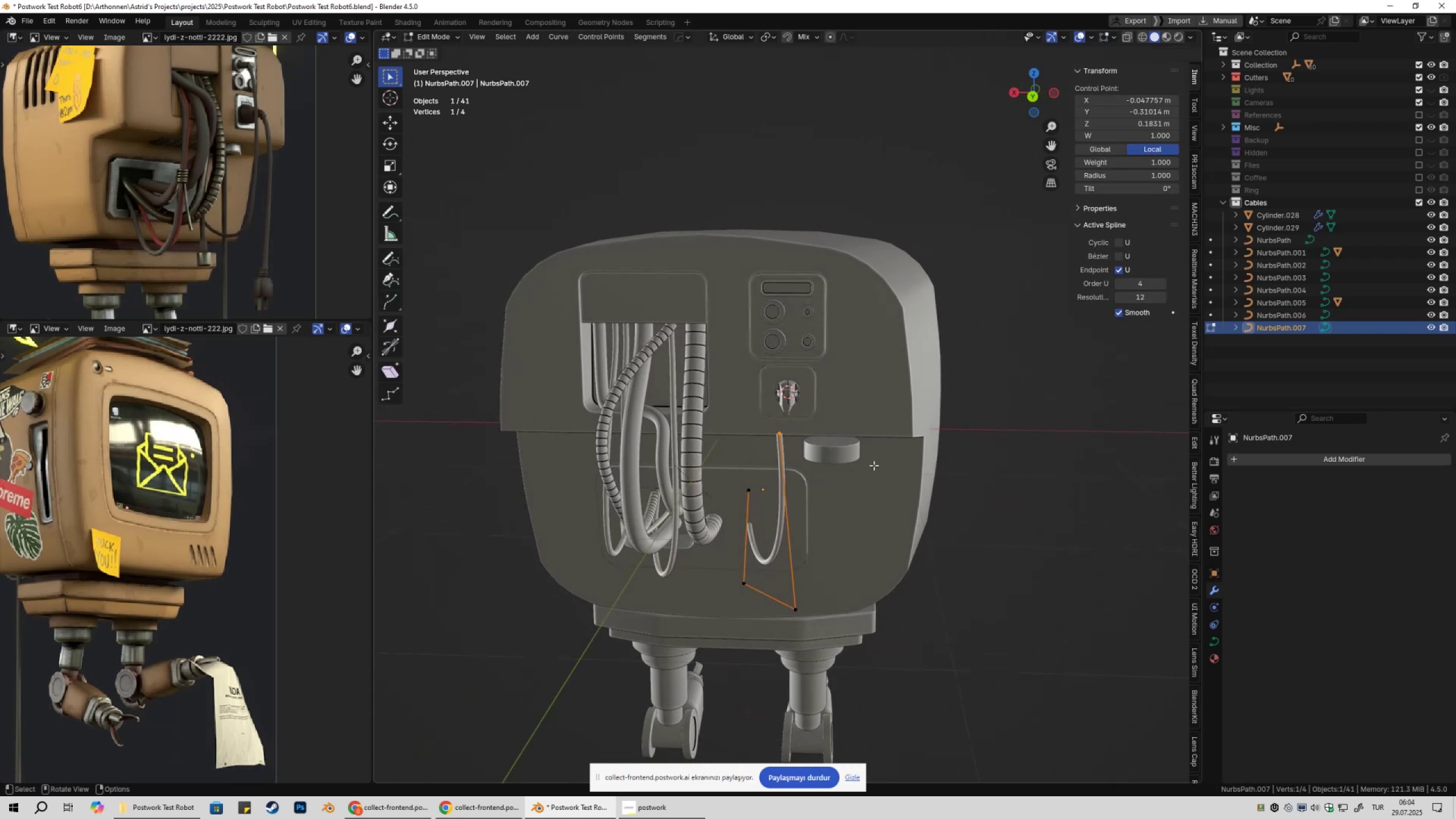 
key(Numpad1)
 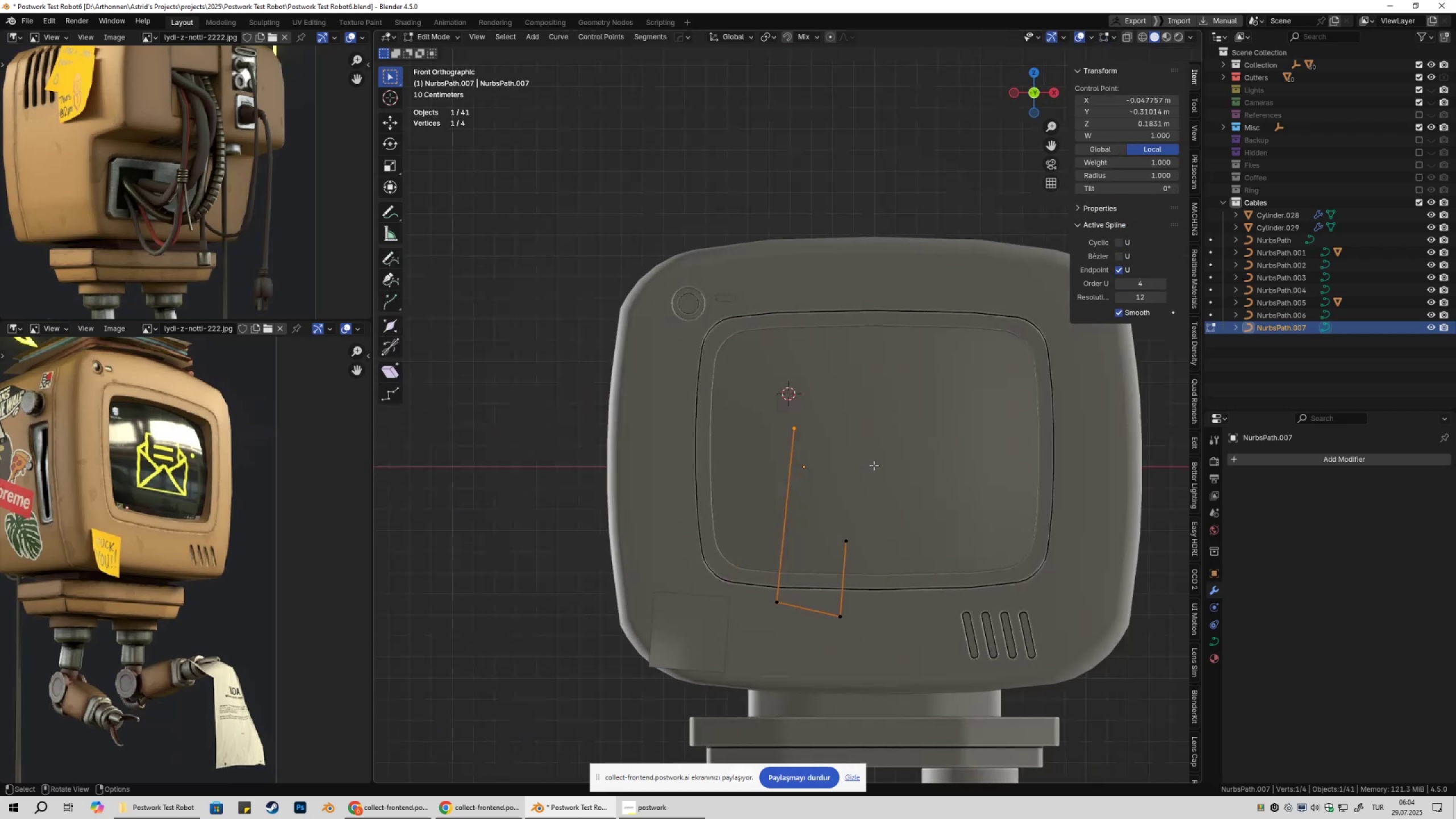 
key(Numpad9)
 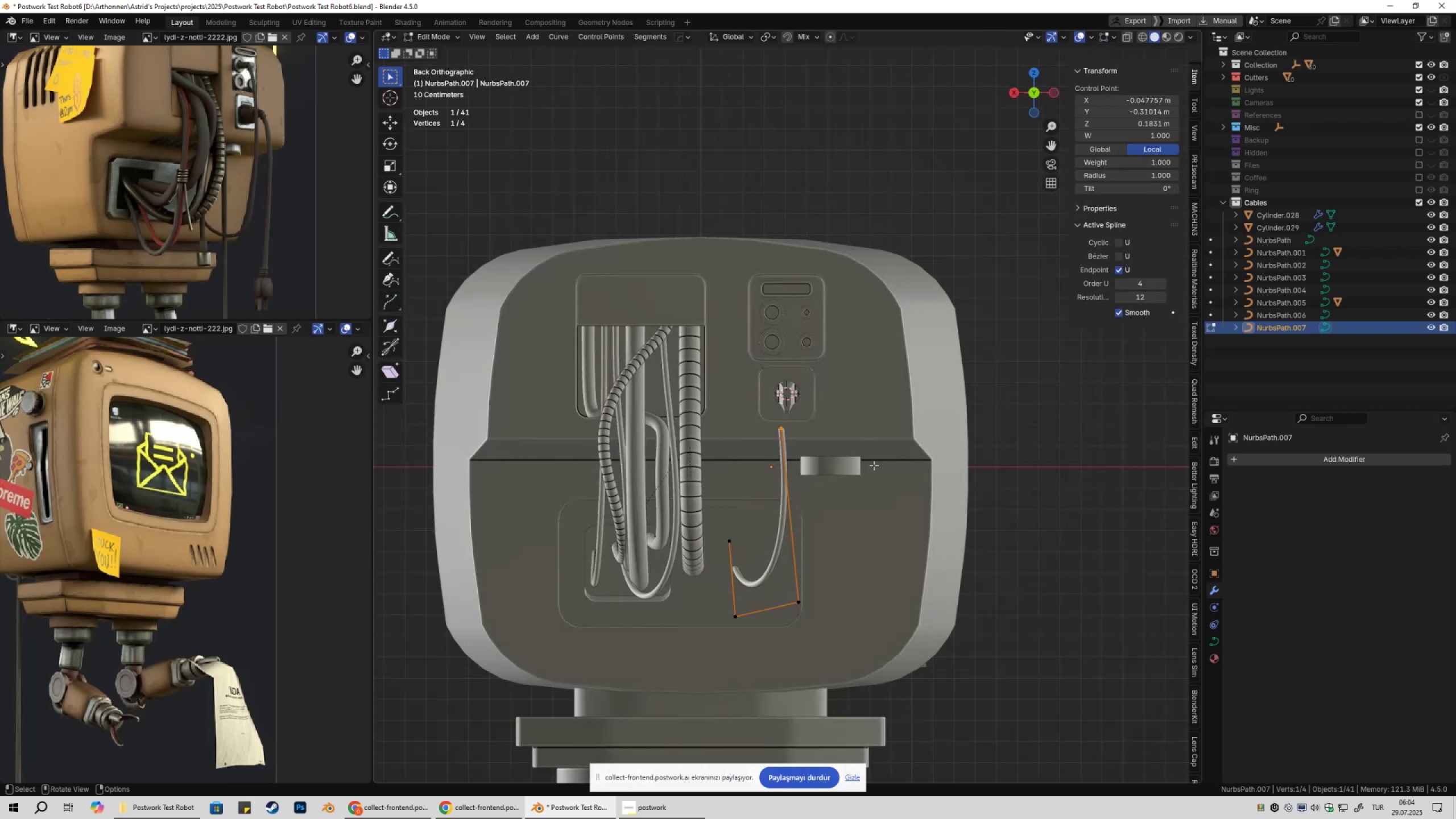 
scroll: coordinate [877, 454], scroll_direction: up, amount: 10.0
 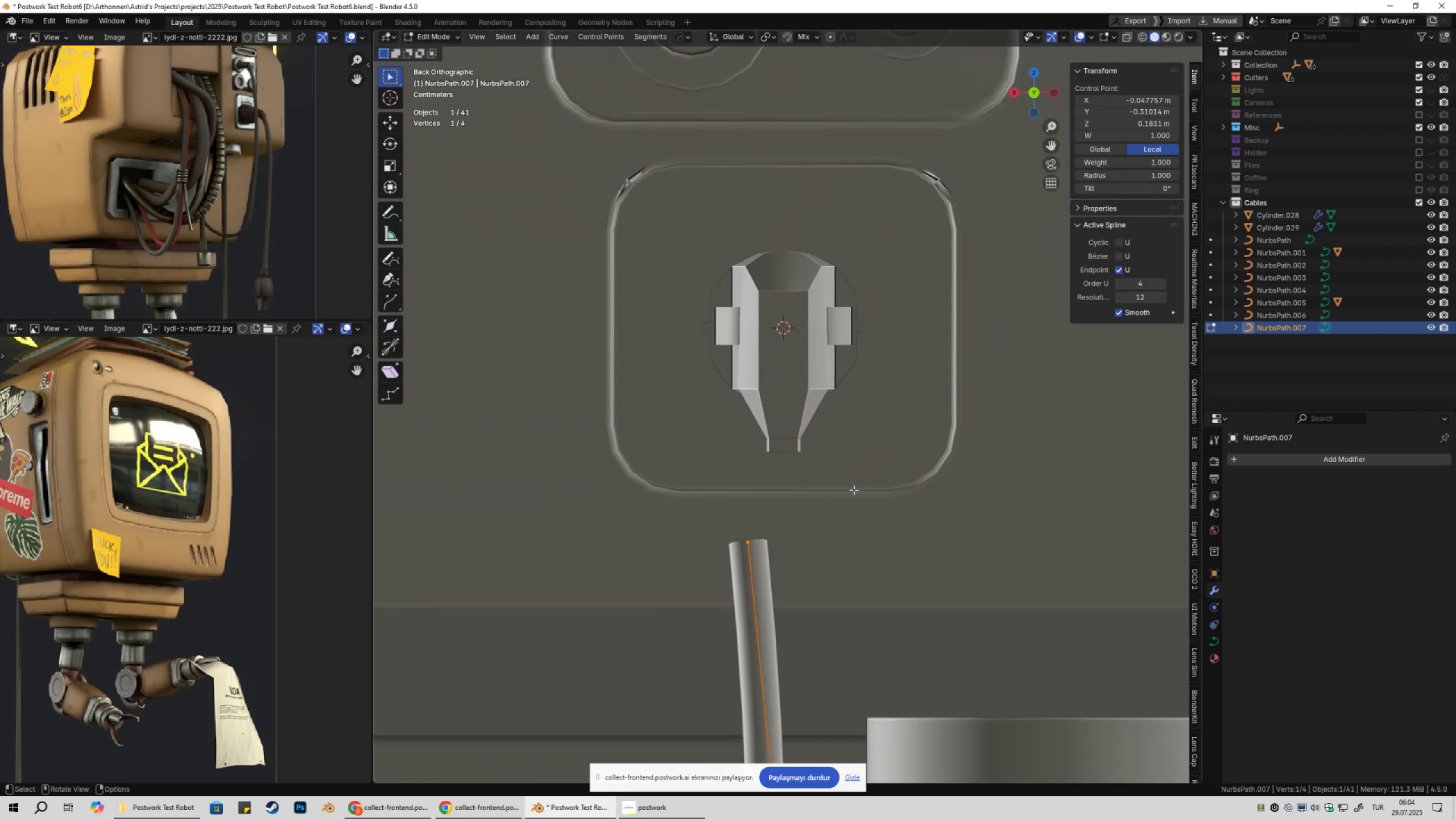 
key(G)
 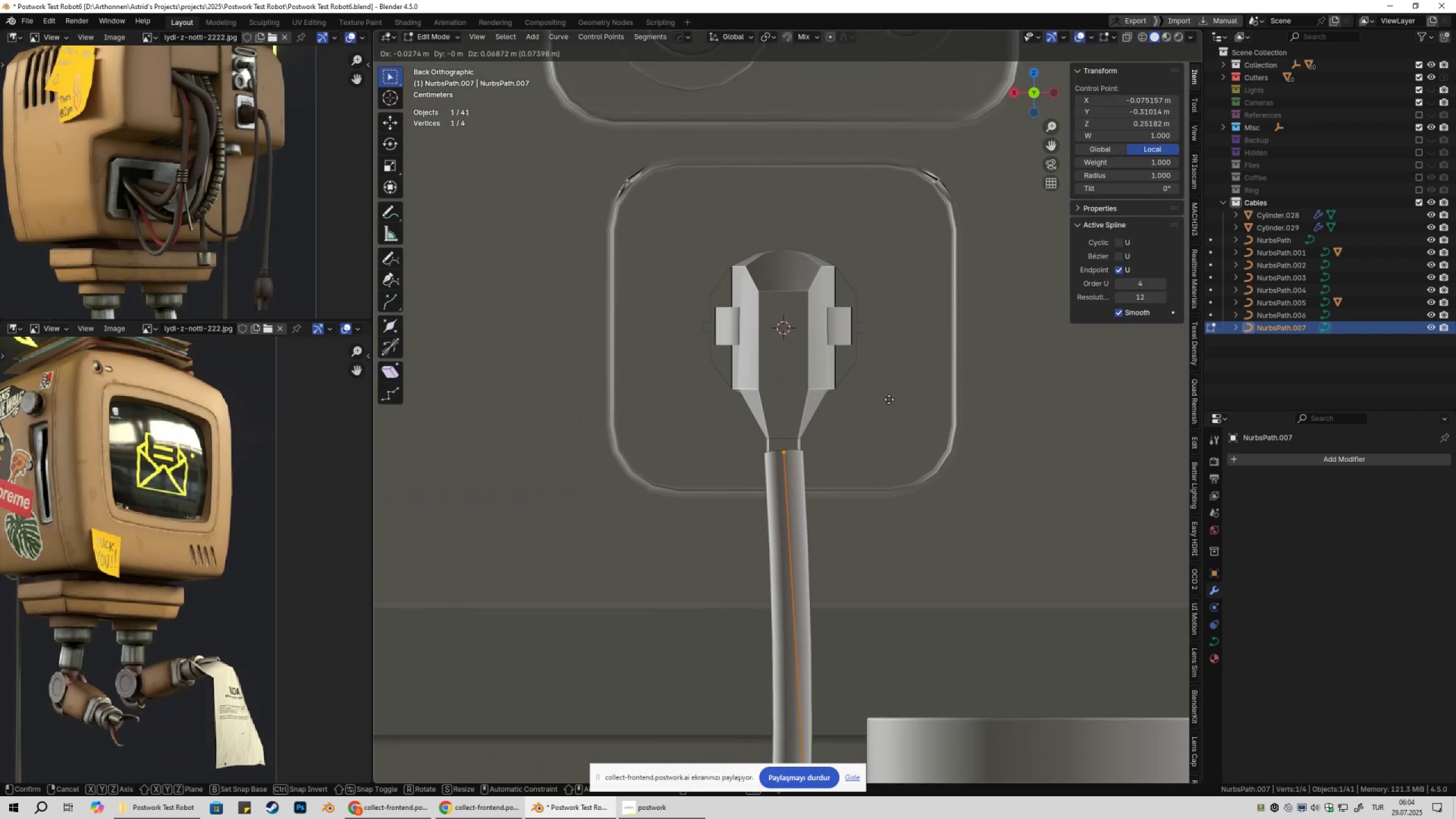 
scroll: coordinate [855, 500], scroll_direction: down, amount: 7.0
 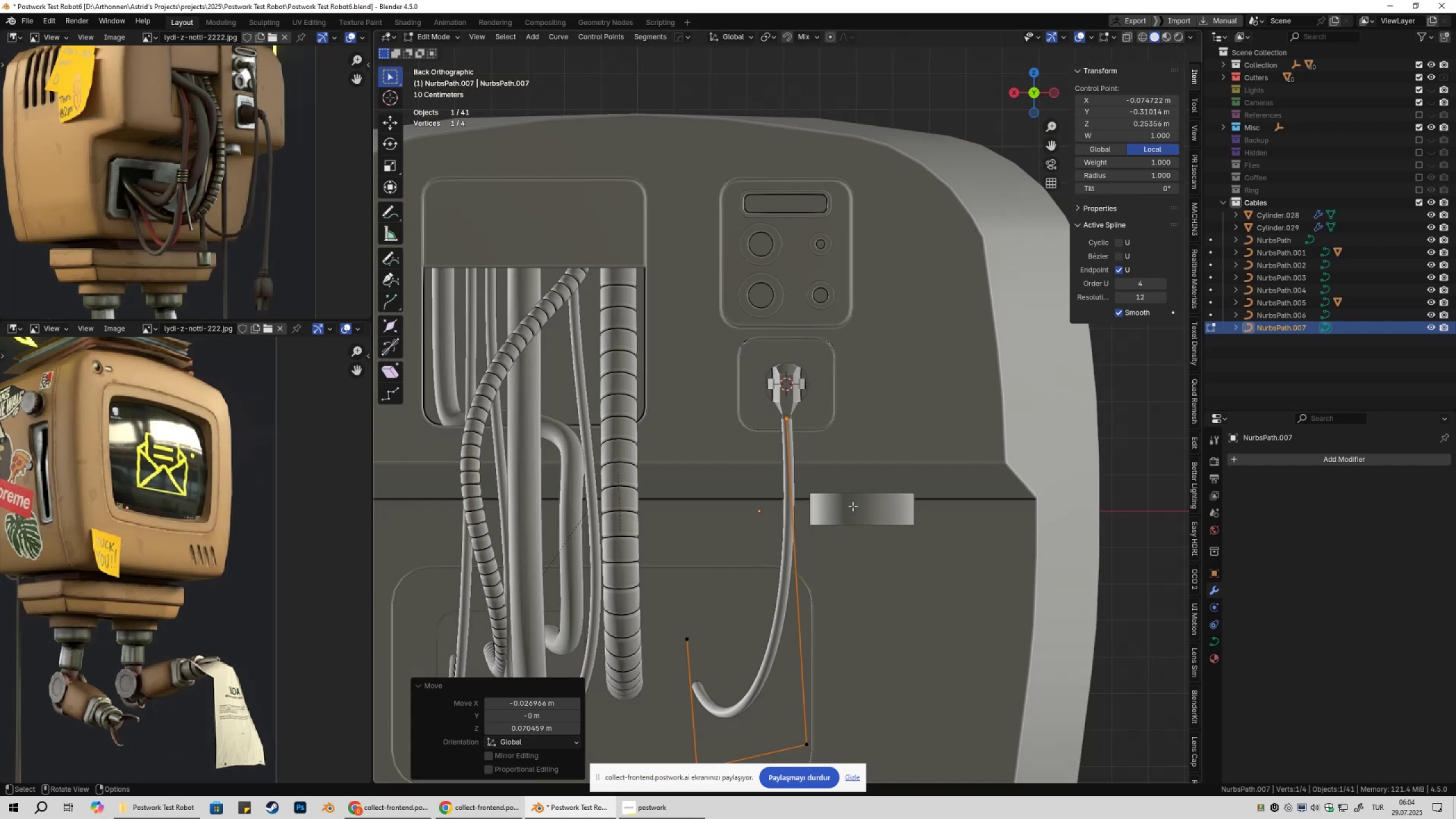 
hold_key(key=ShiftLeft, duration=0.63)
 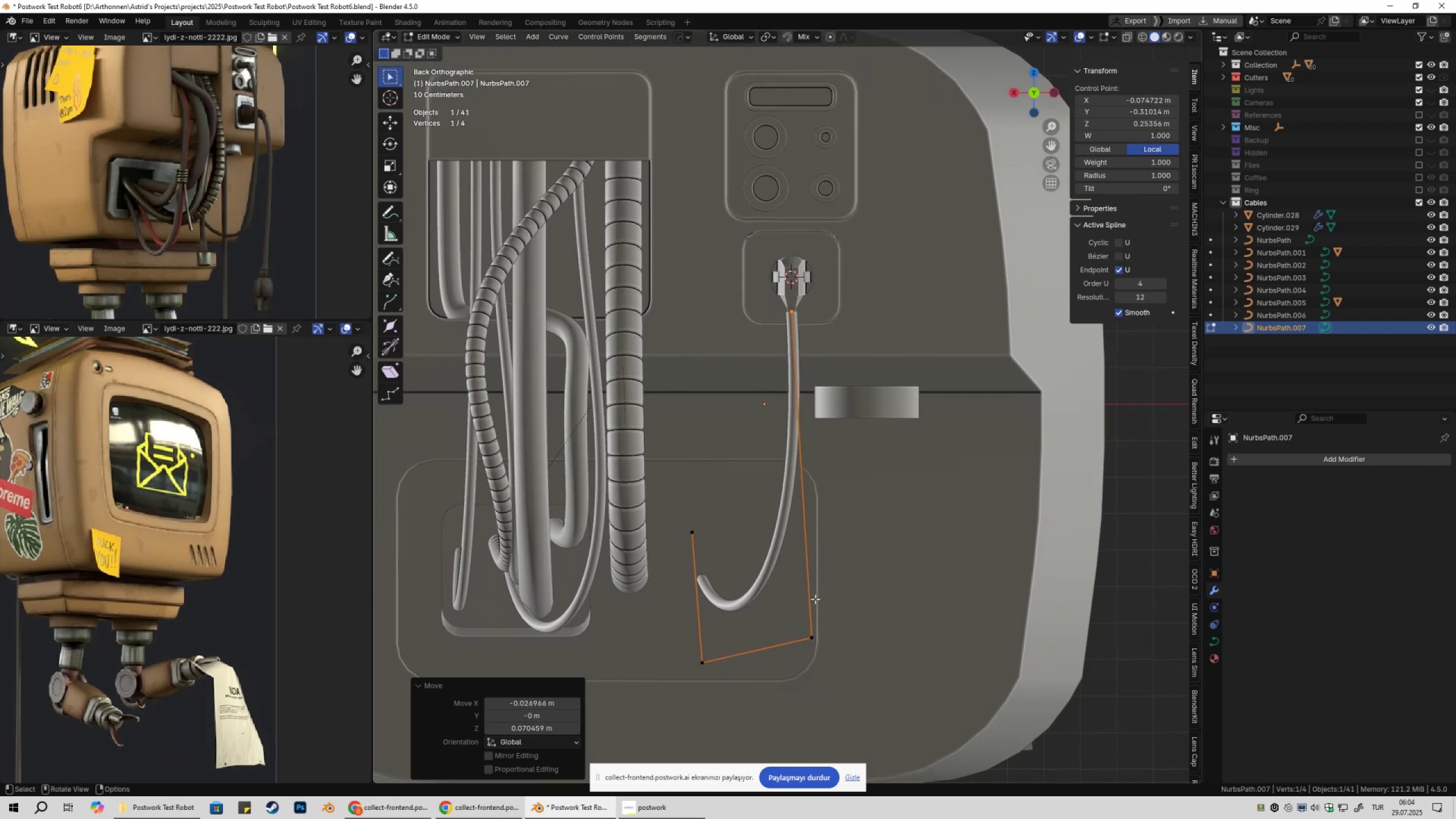 
left_click([806, 635])
 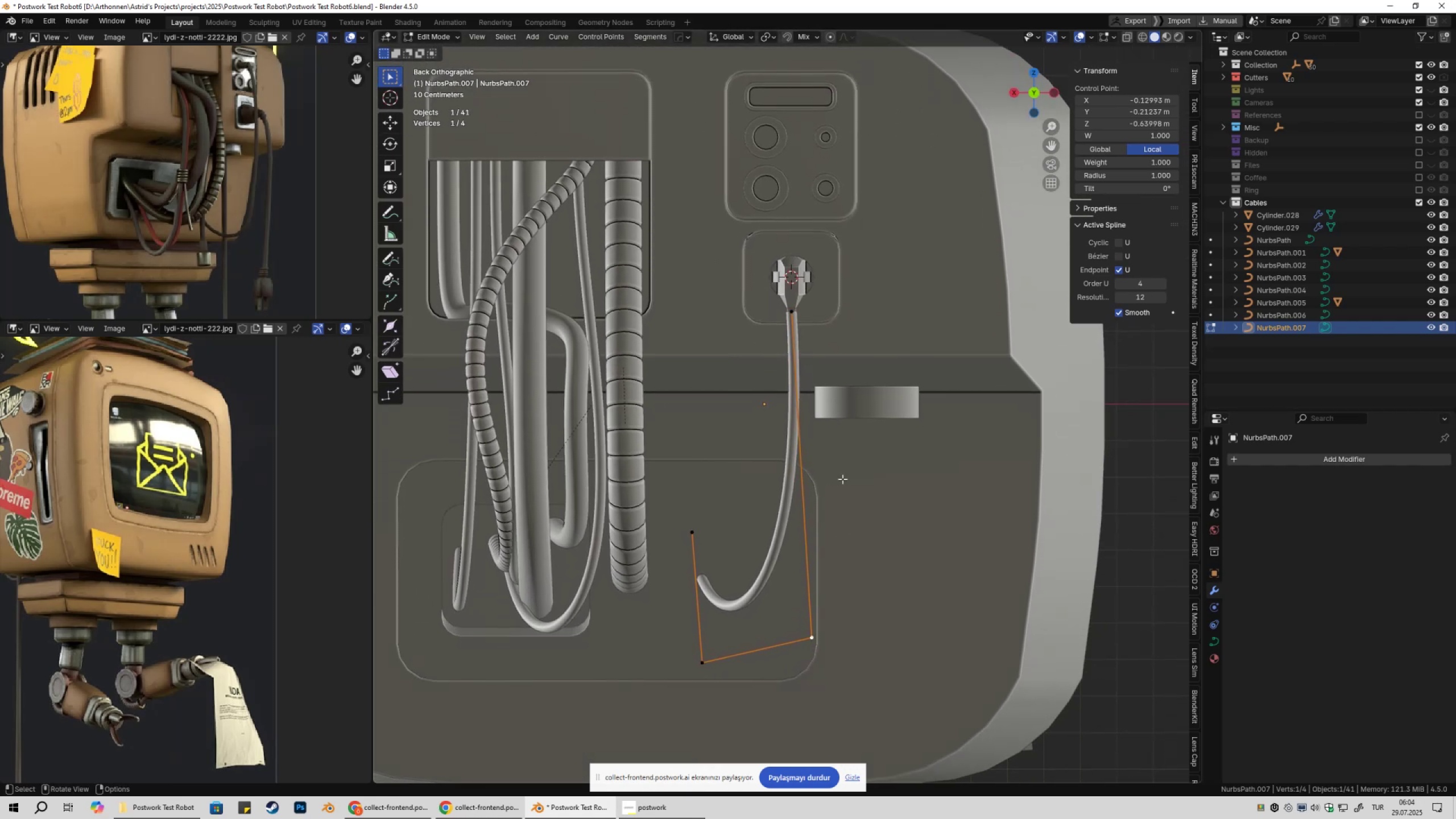 
hold_key(key=ShiftLeft, duration=0.45)
left_click([793, 325])
 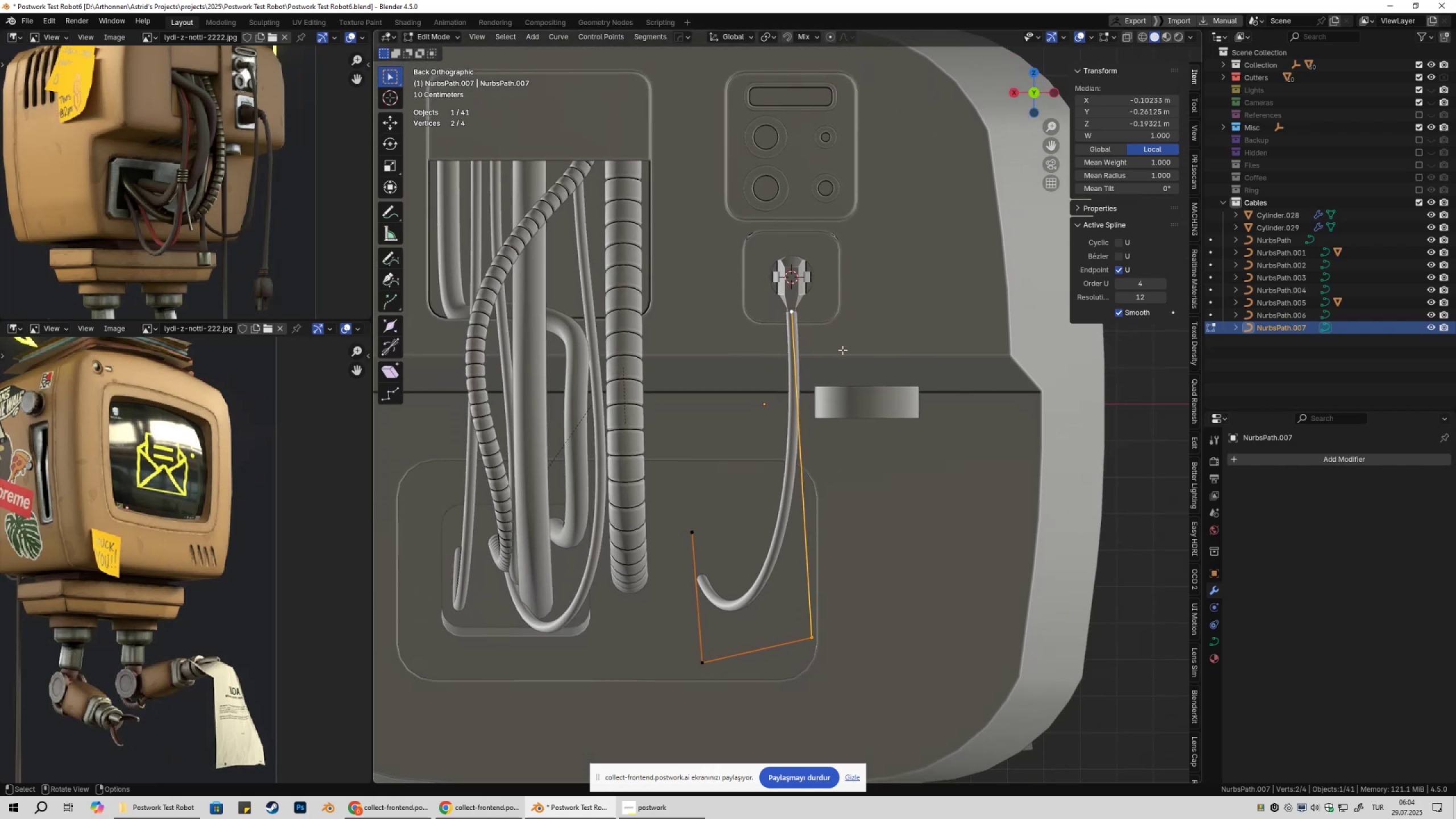 
type(sx0)
key(NumpadEnter)
 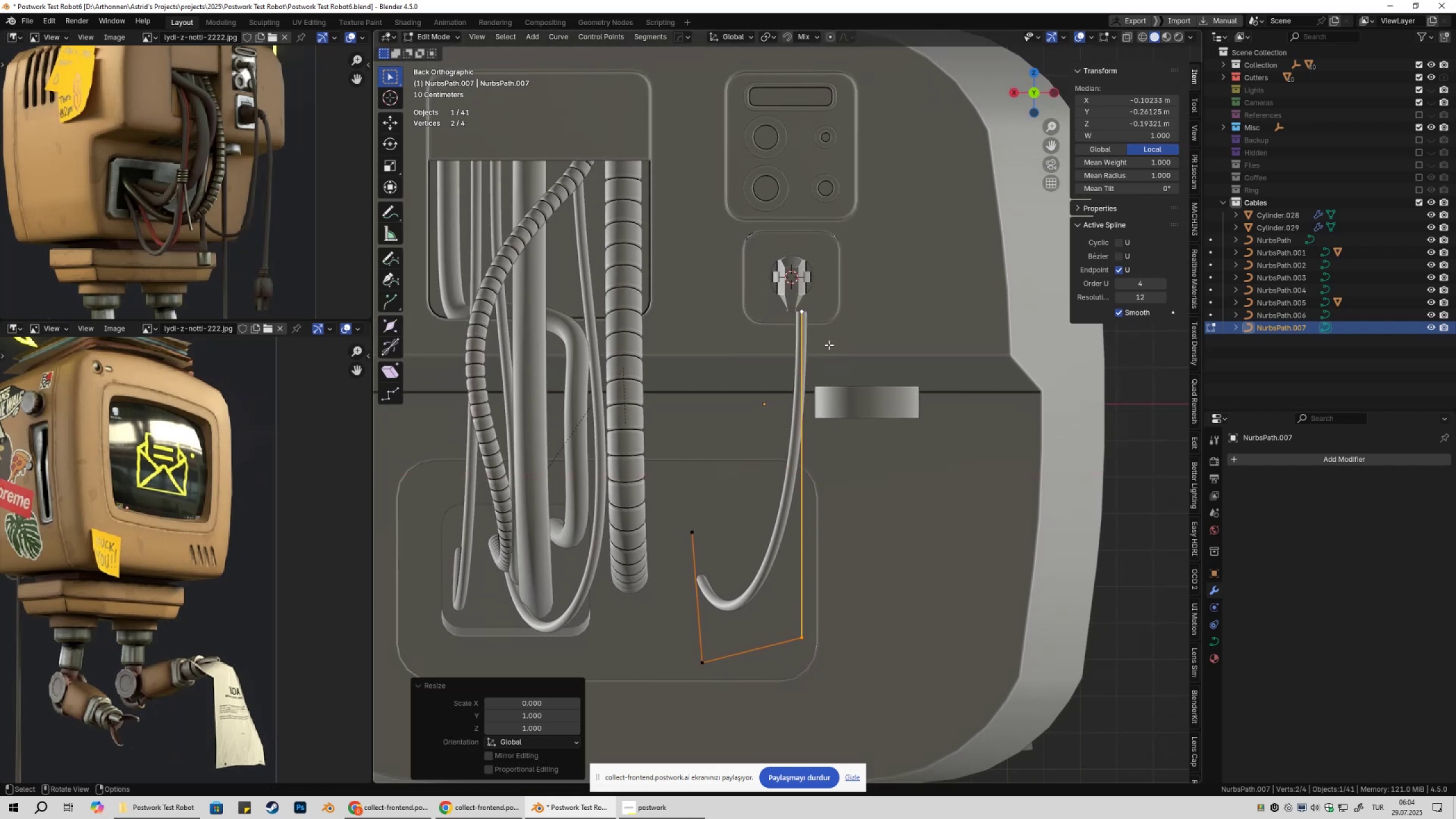 
left_click_drag(start_coordinate=[798, 288], to_coordinate=[871, 370])
 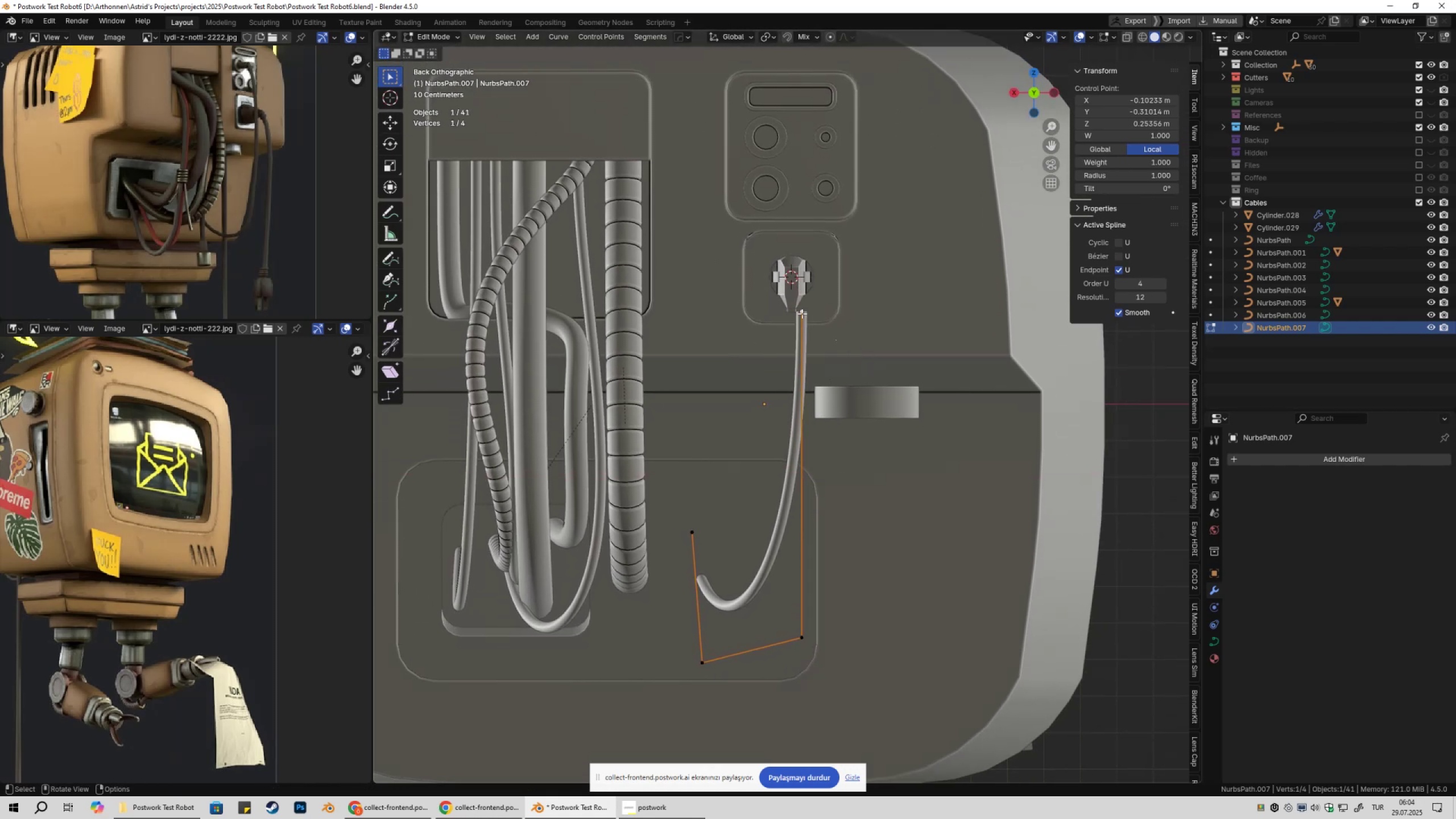 
left_click_drag(start_coordinate=[764, 291], to_coordinate=[862, 377])
 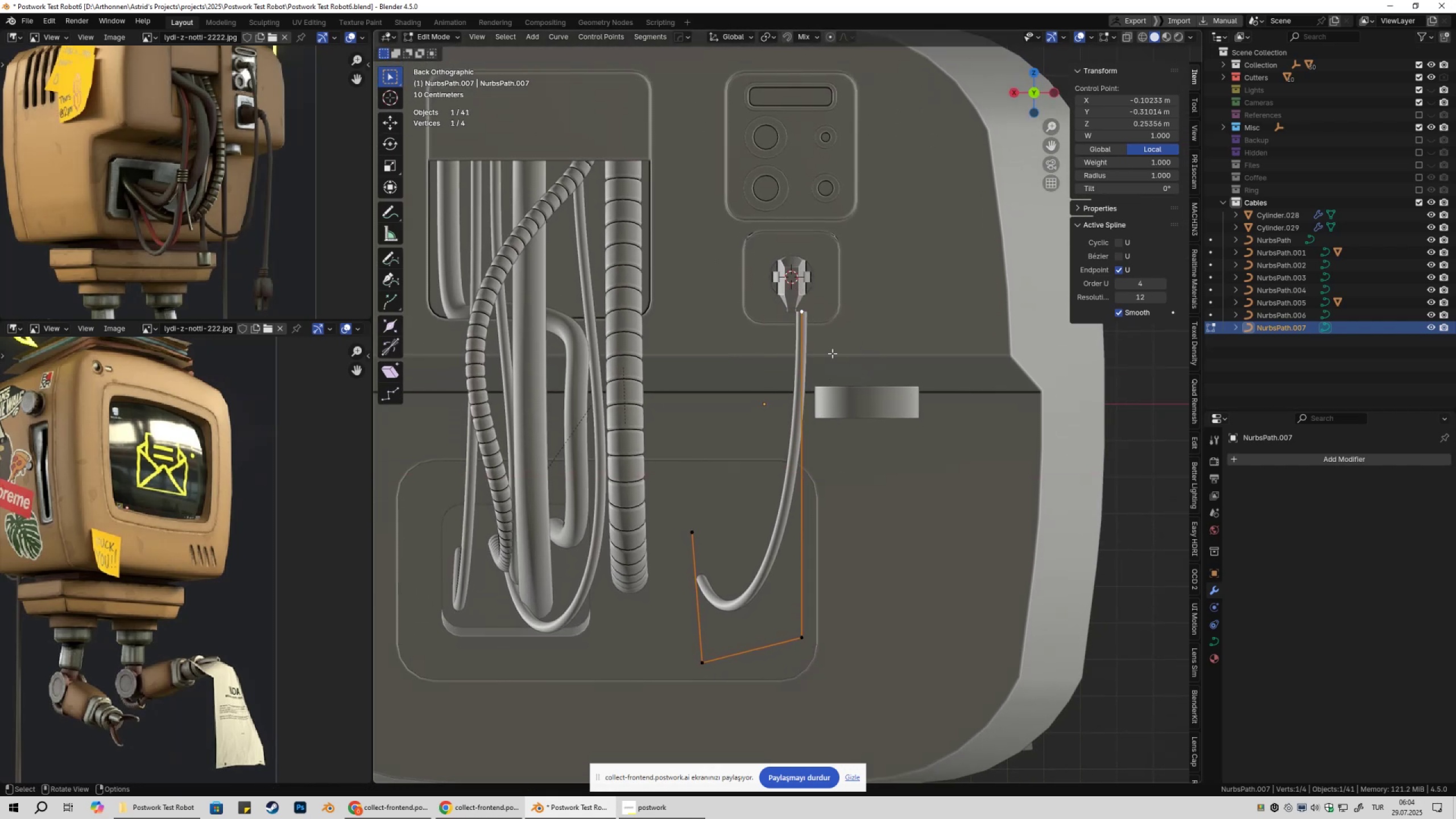 
left_click_drag(start_coordinate=[781, 283], to_coordinate=[872, 688])
 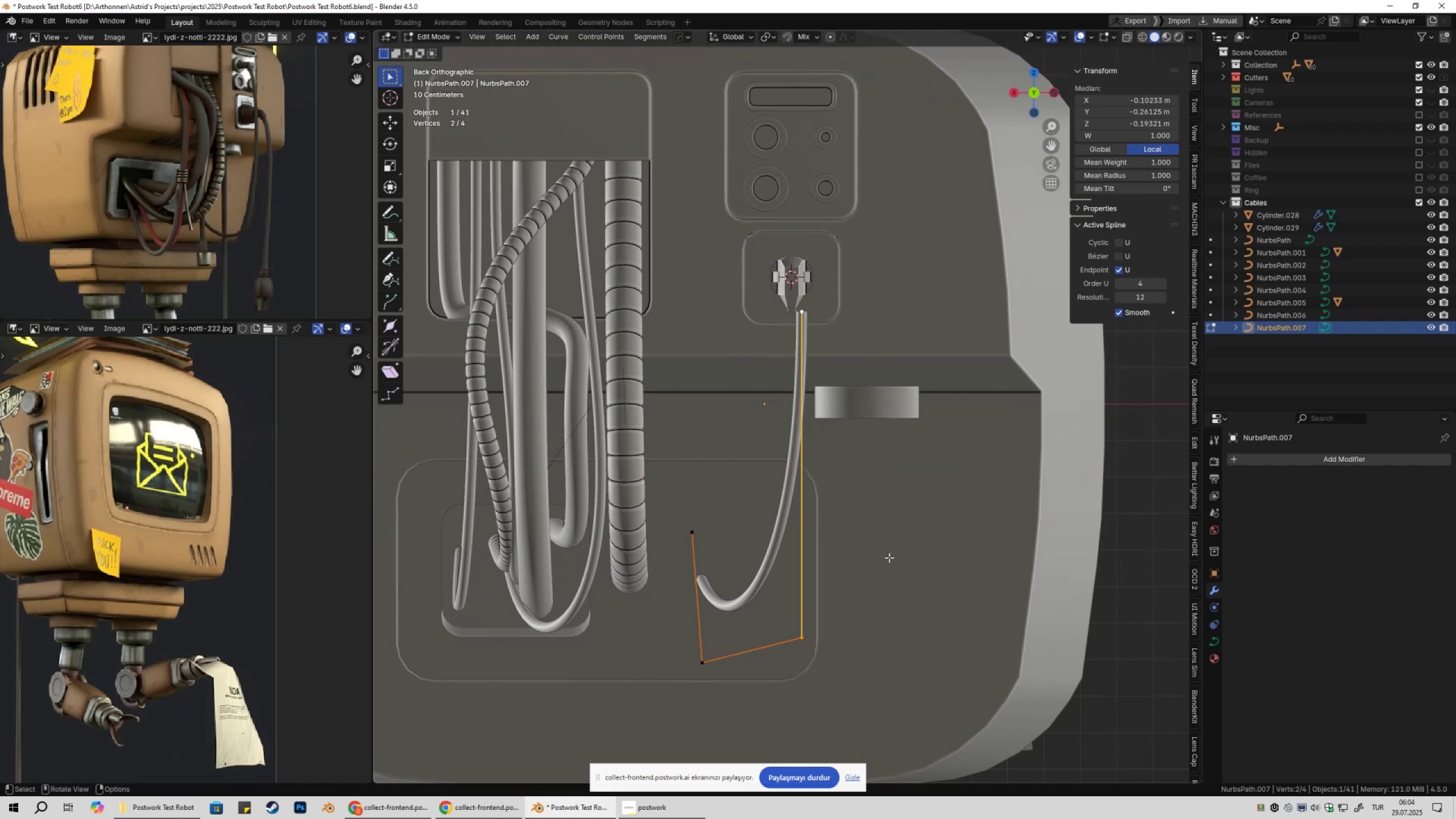 
hold_key(key=ShiftLeft, duration=0.31)
scroll: coordinate [918, 423], scroll_direction: up, amount: 9.0
 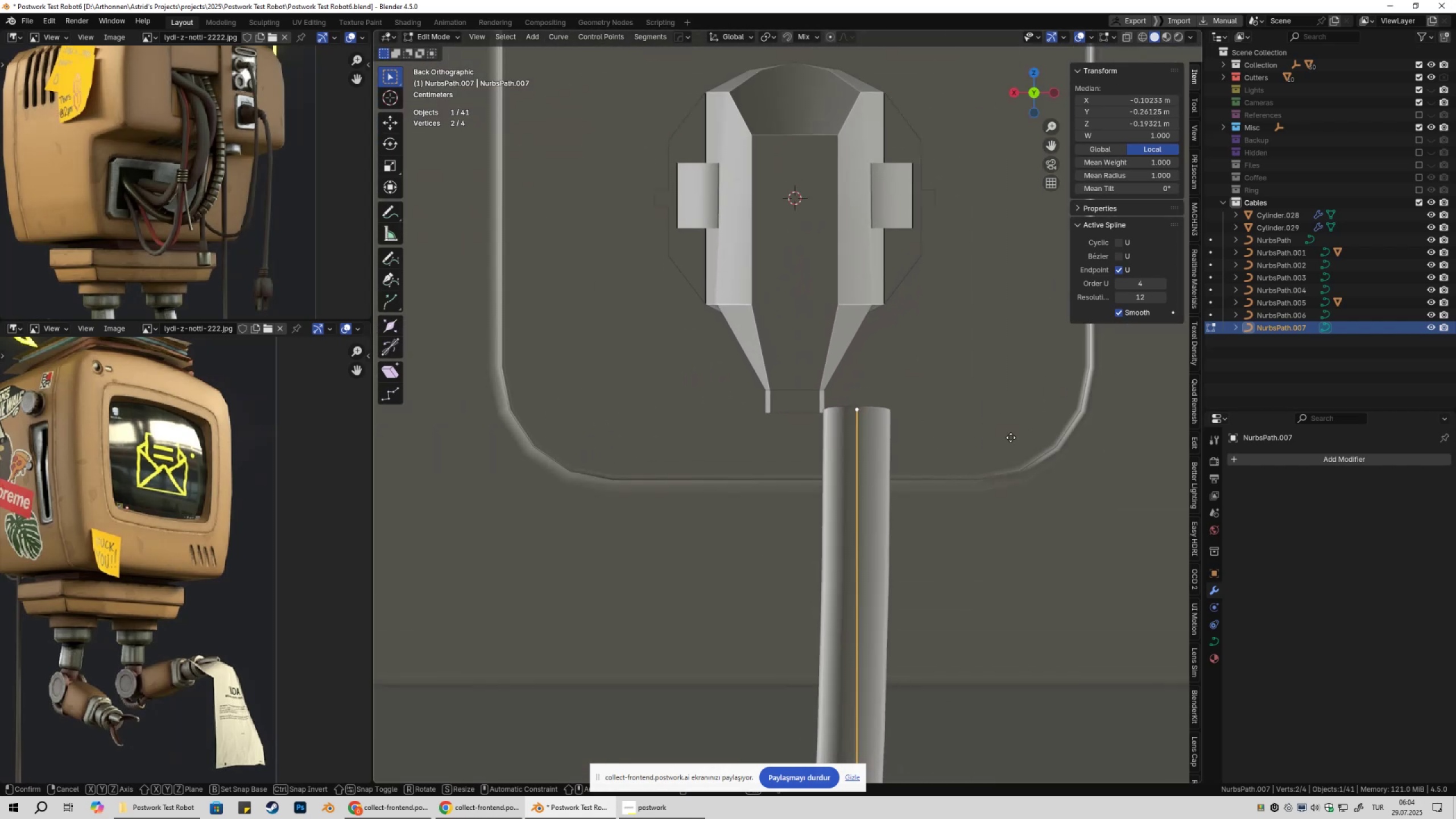 
type(gx)
 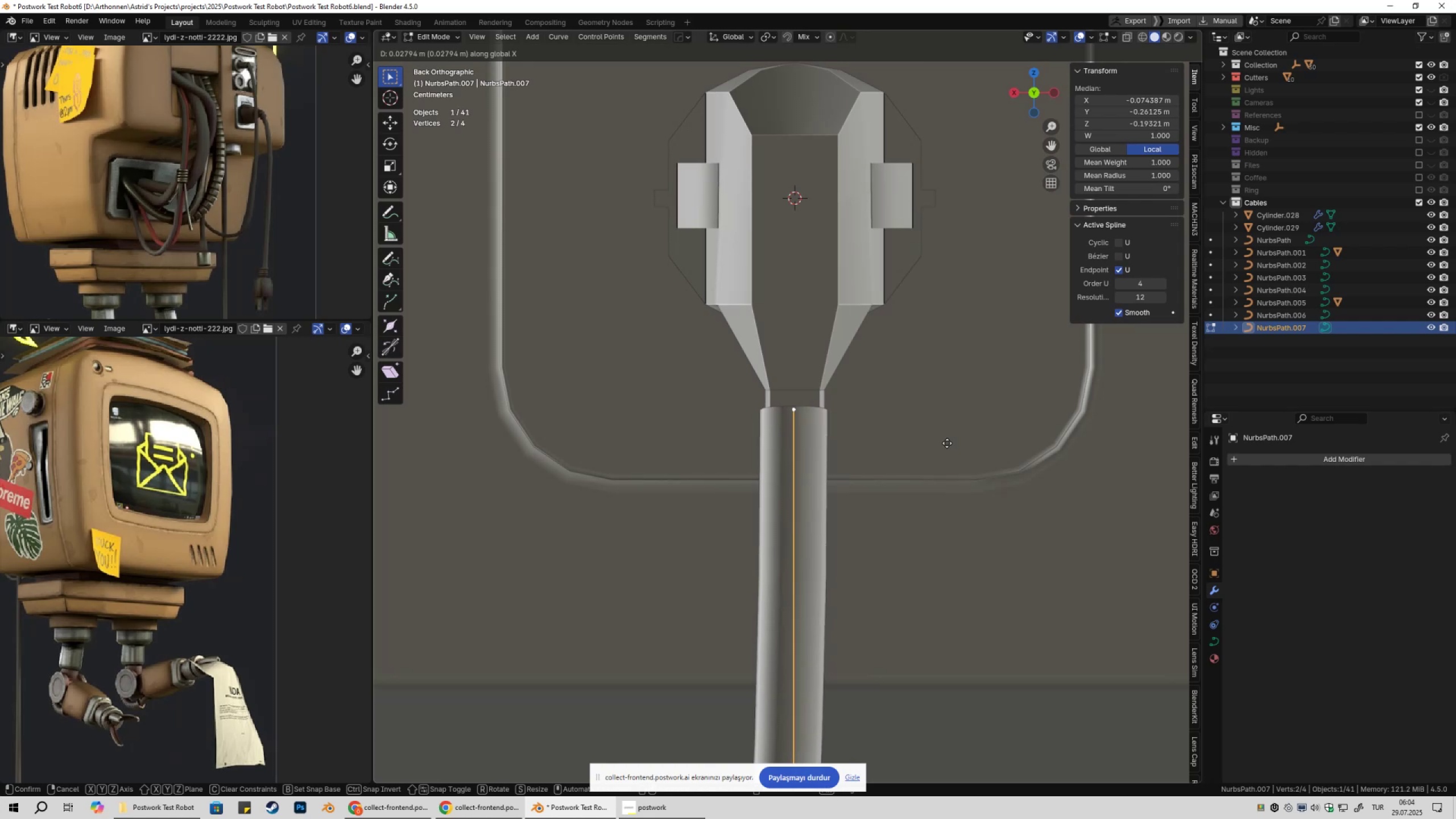 
scroll: coordinate [937, 464], scroll_direction: down, amount: 5.0
 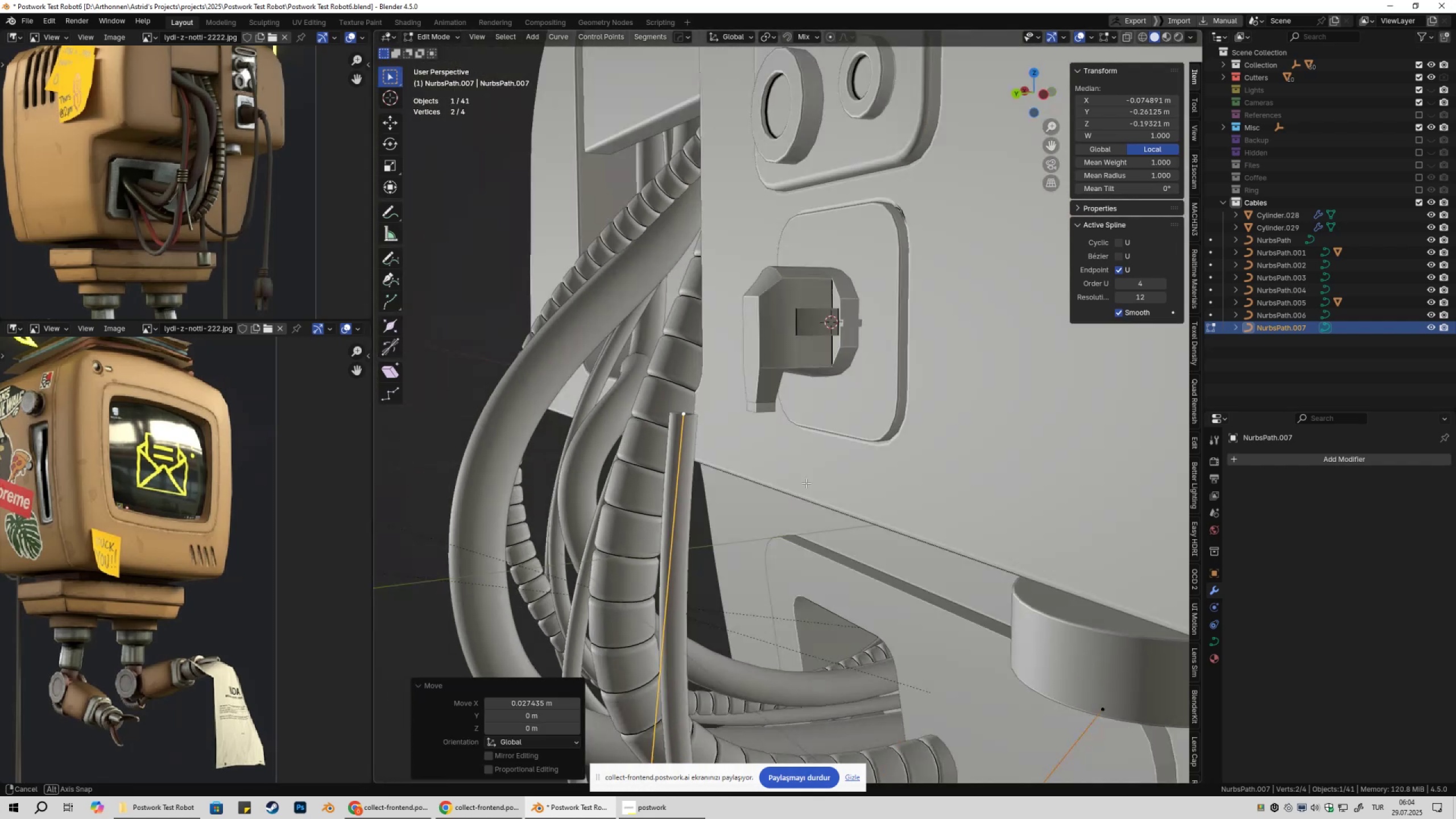 
type(gy)
 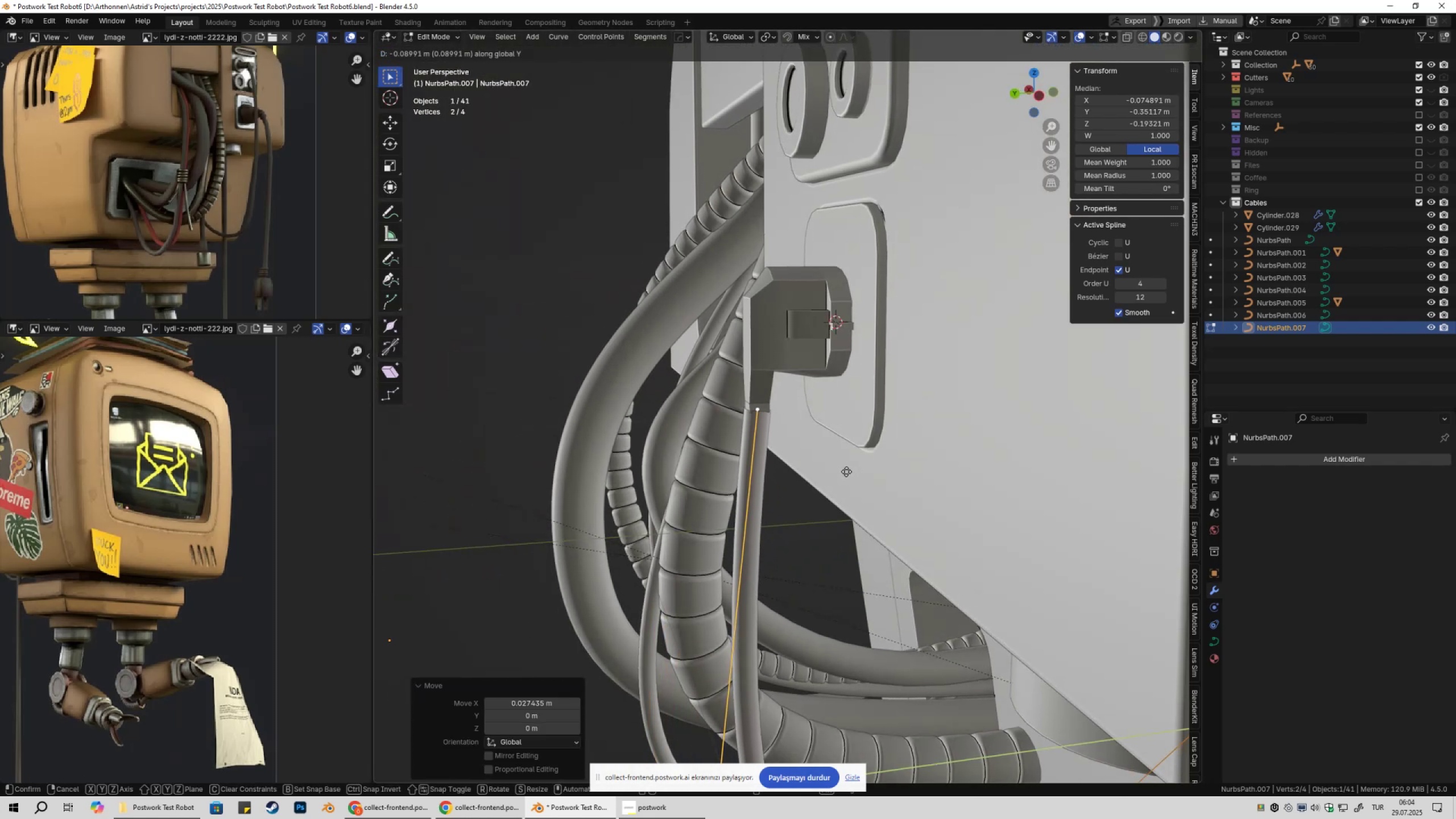 
left_click([846, 471])
 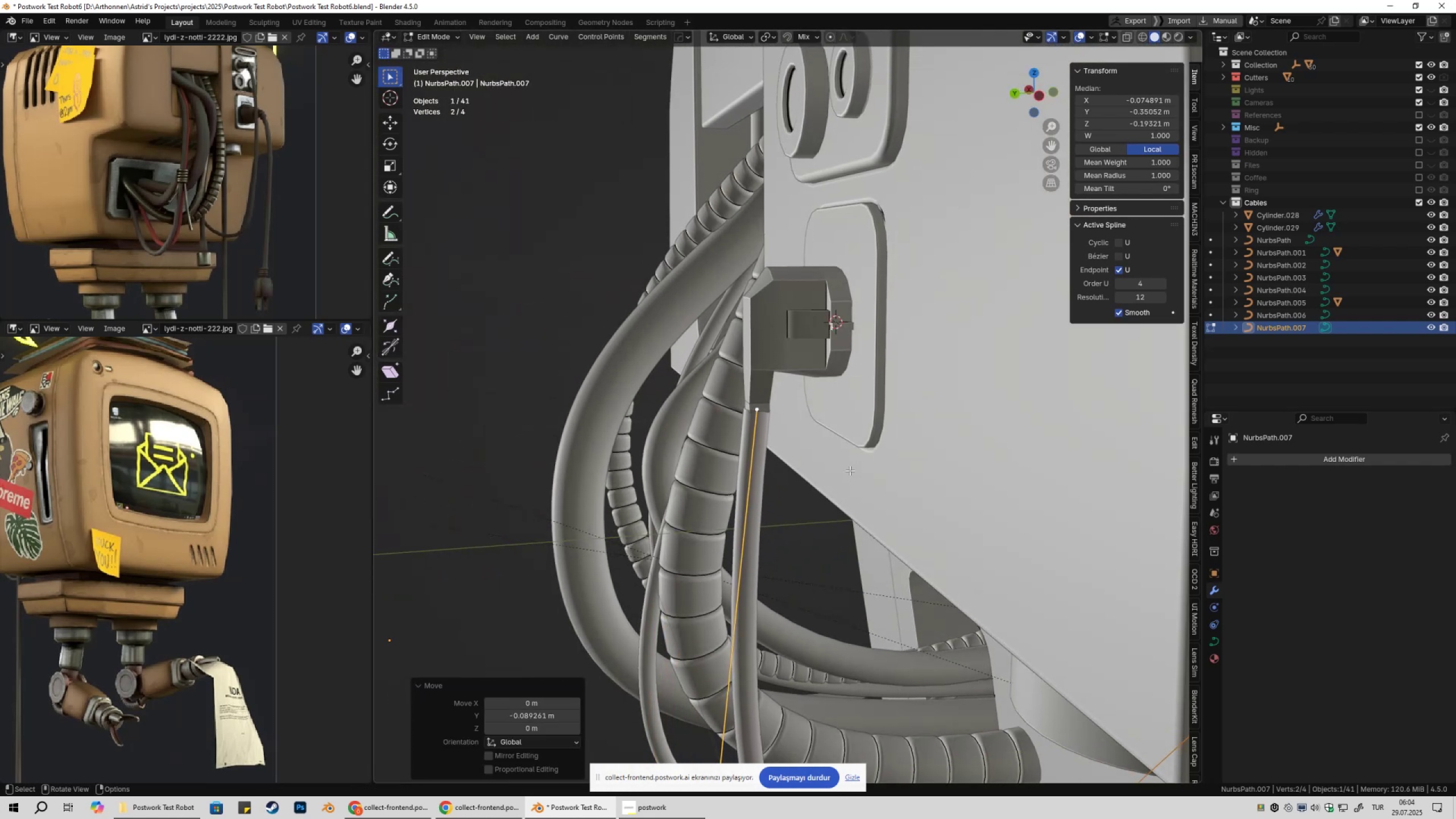 
scroll: coordinate [845, 489], scroll_direction: down, amount: 4.0
 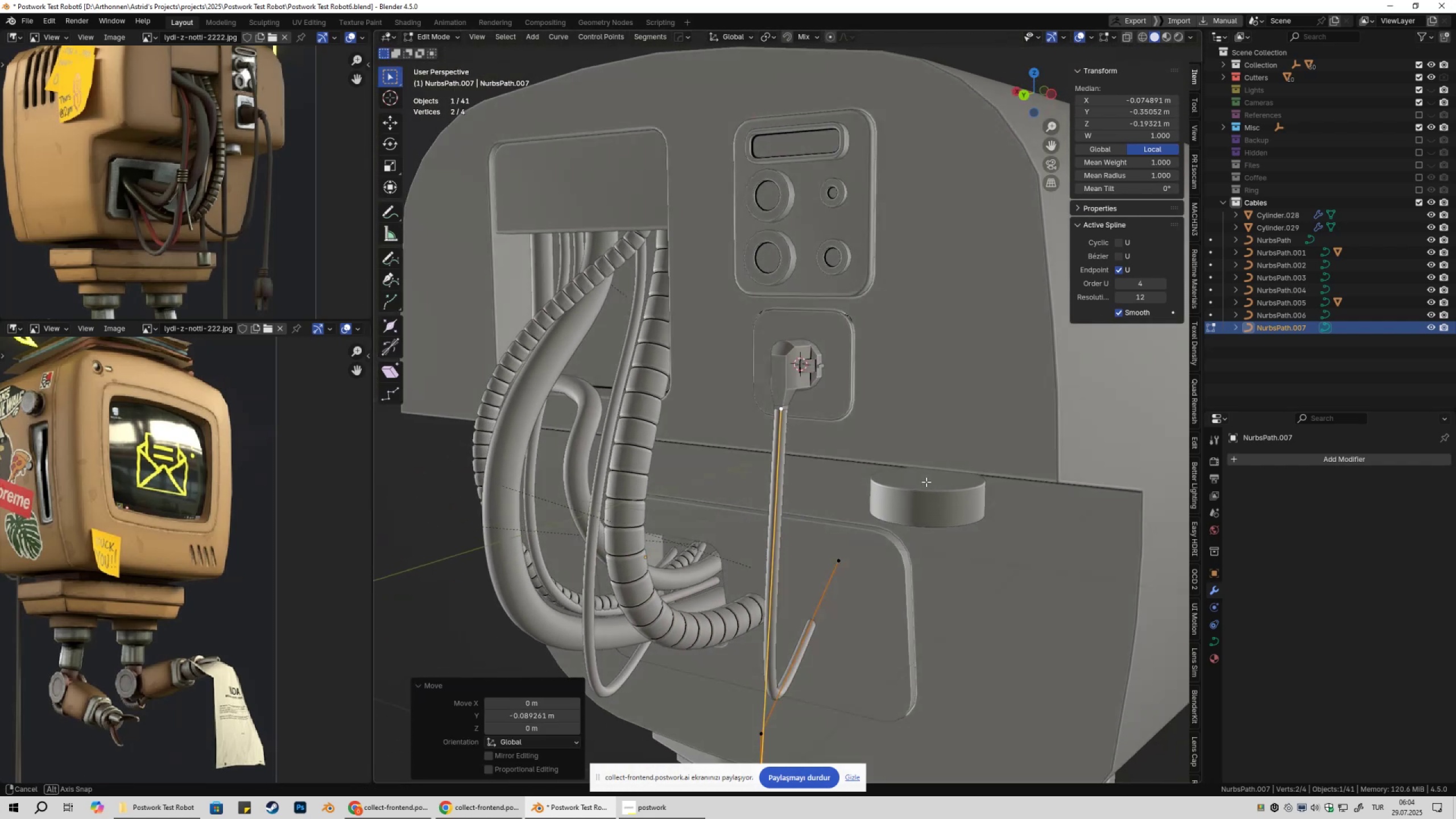 
key(Tab)
 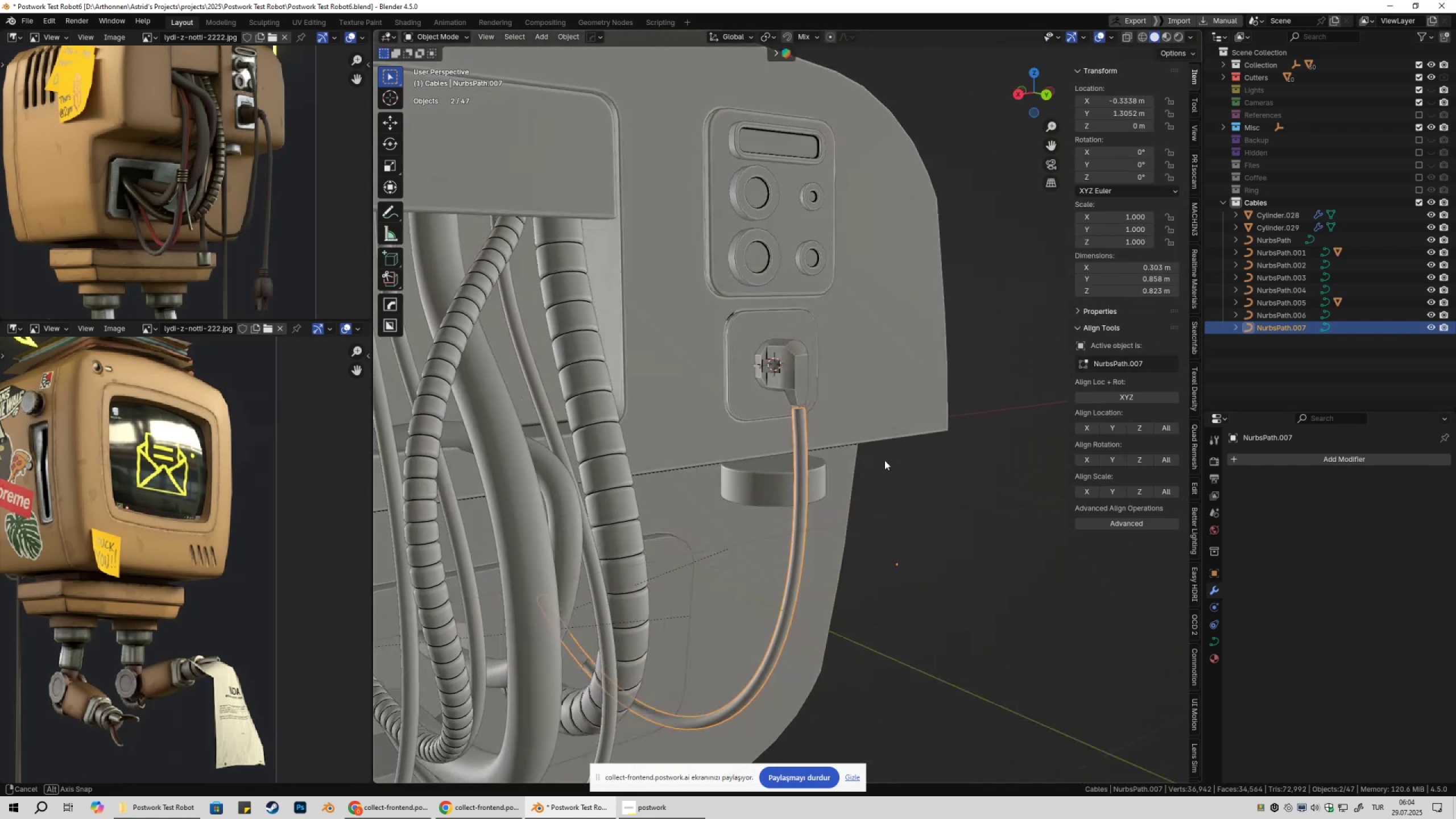 
left_click([783, 366])
 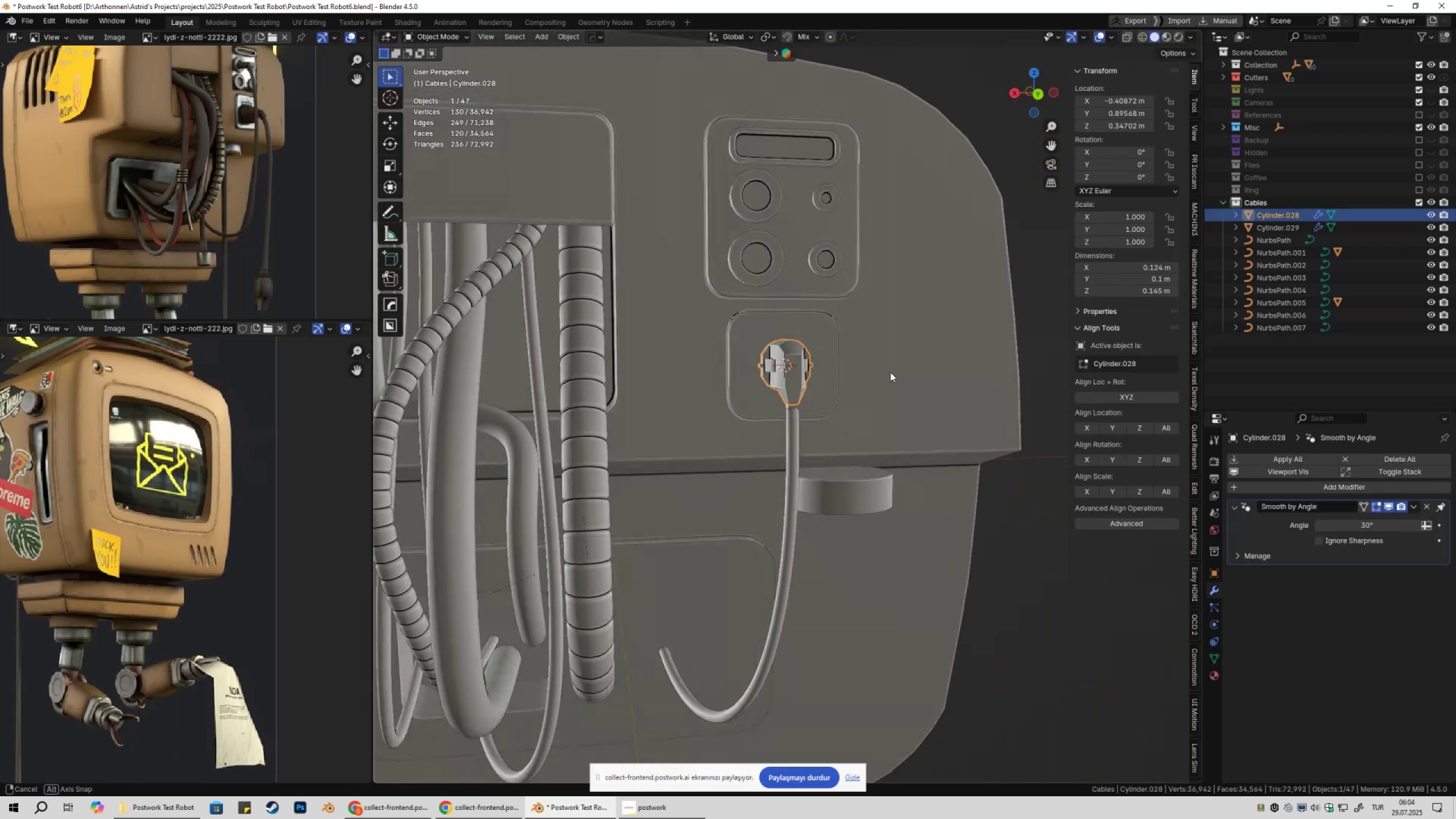 
type(sgy)
 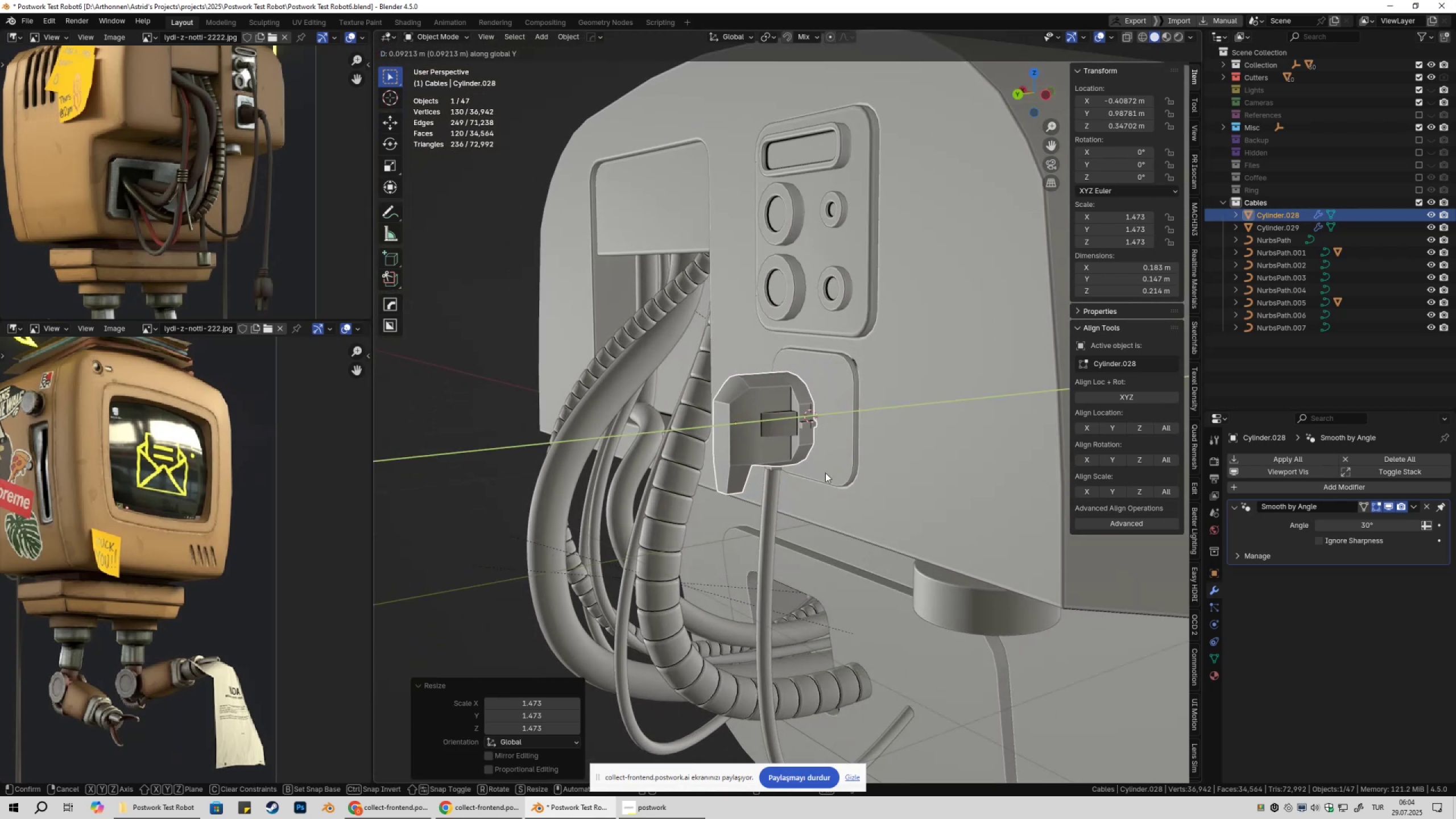 
scroll: coordinate [854, 458], scroll_direction: up, amount: 1.0
 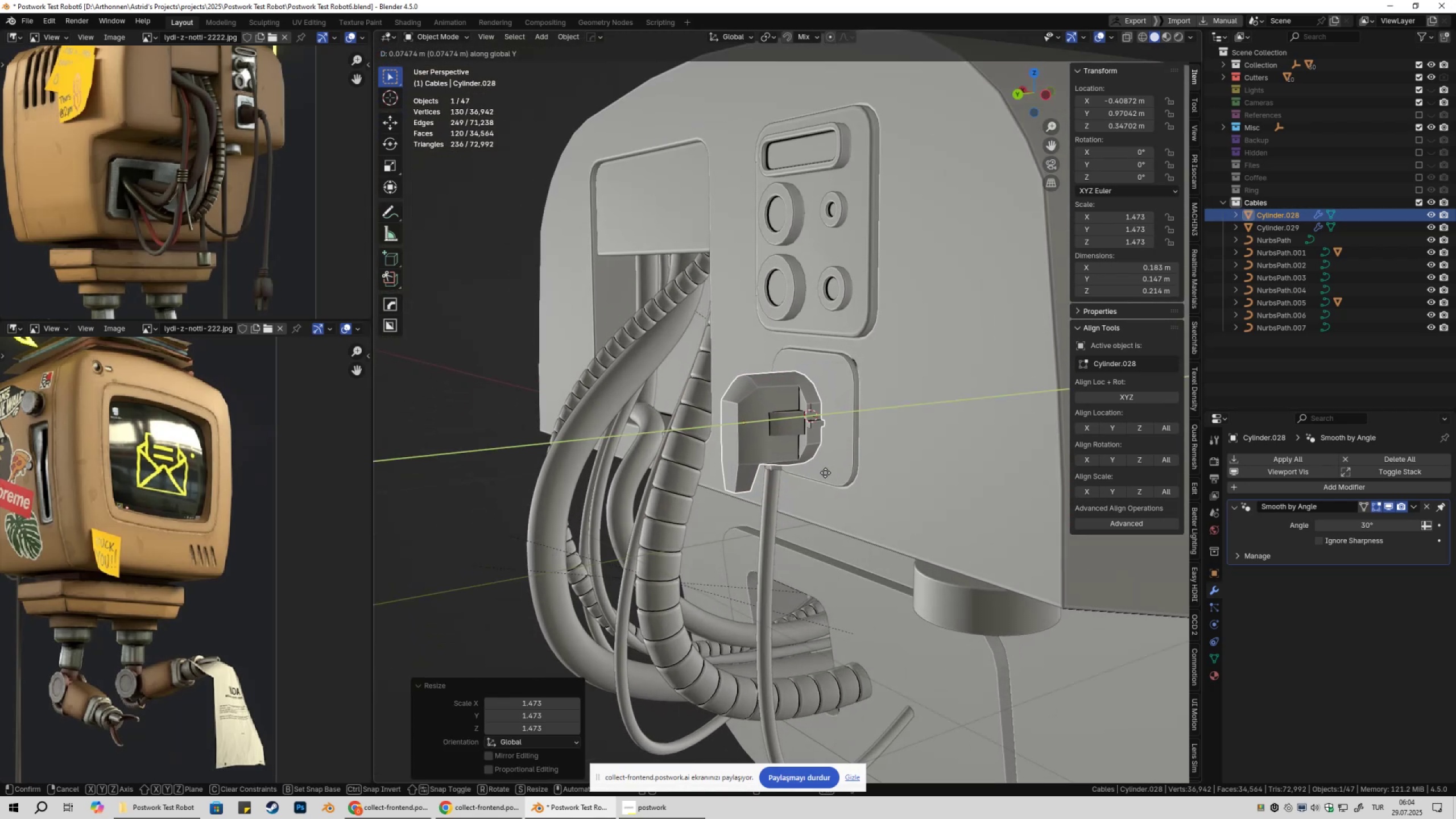 
left_click([825, 473])
 